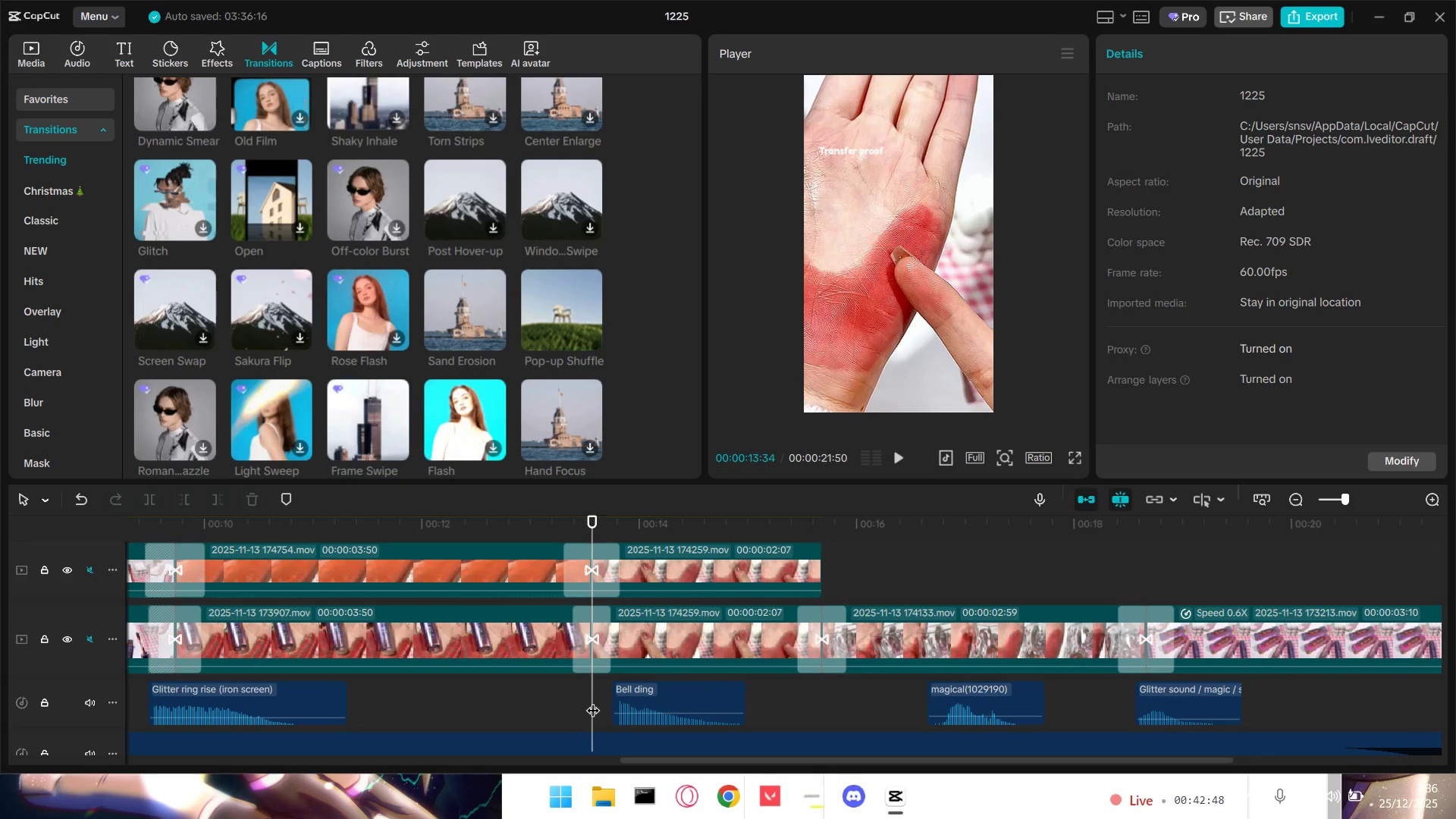 
left_click_drag(start_coordinate=[593, 701], to_coordinate=[636, 708])
 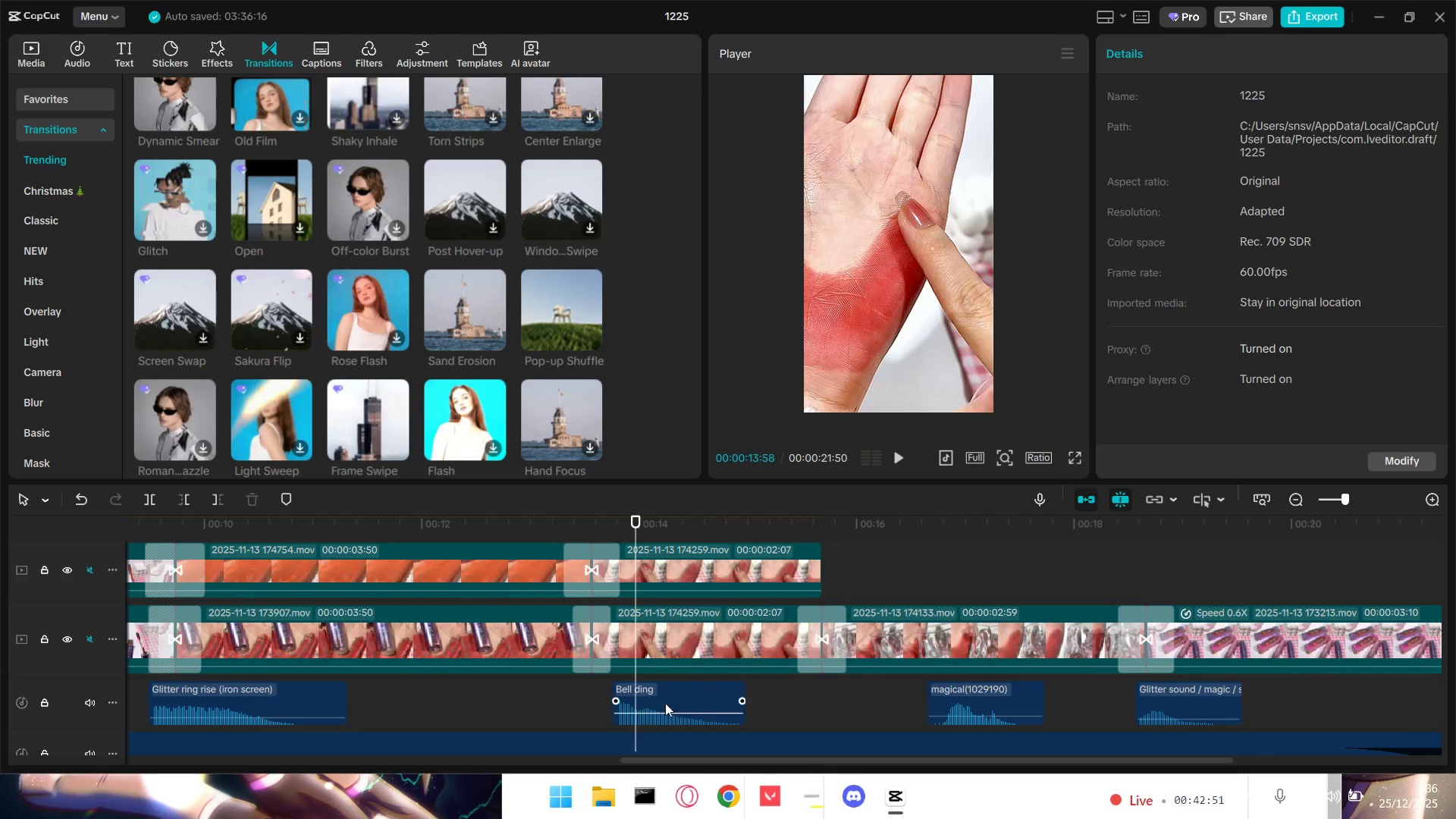 
left_click_drag(start_coordinate=[673, 696], to_coordinate=[694, 696])
 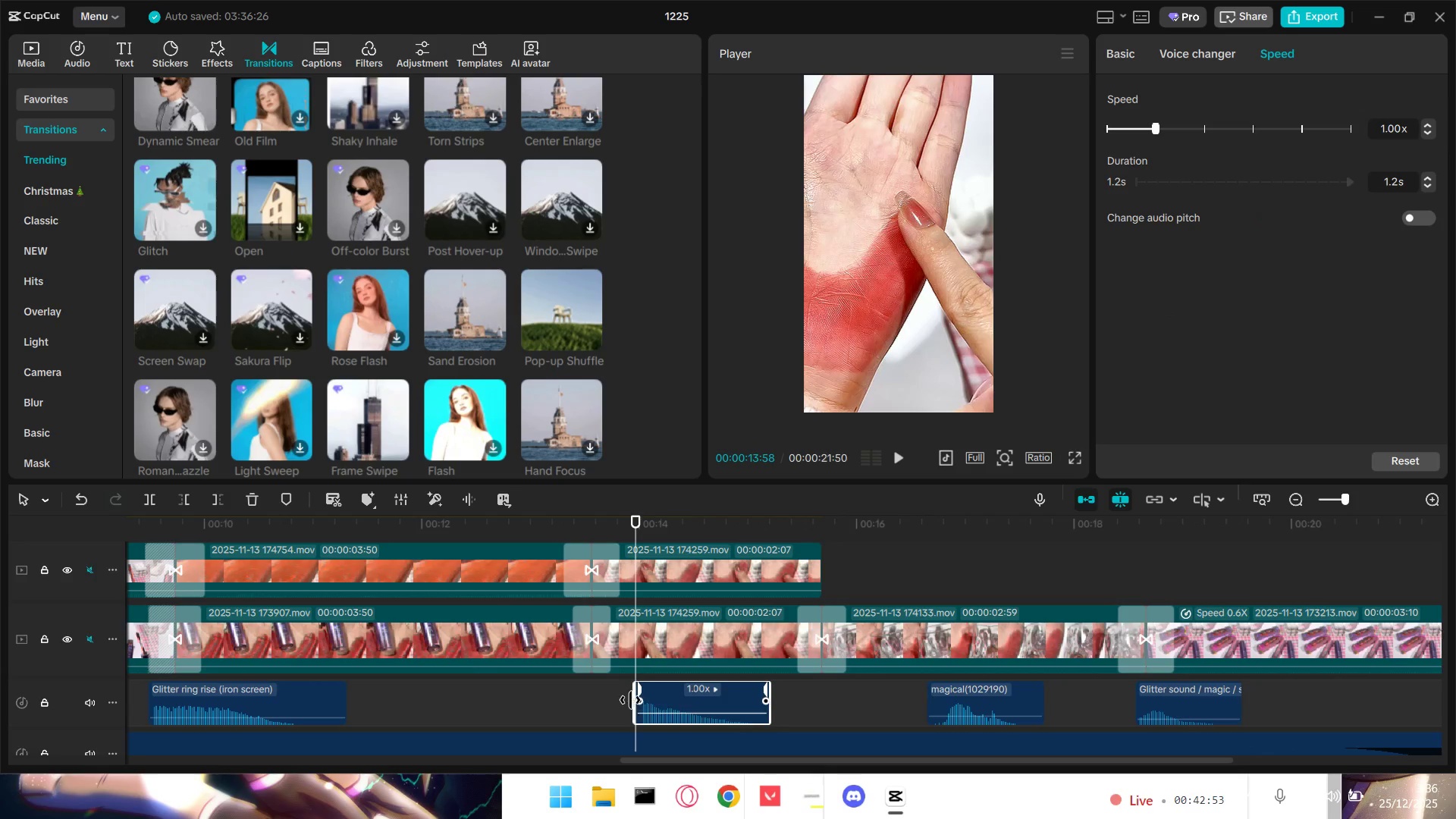 
key(Space)
 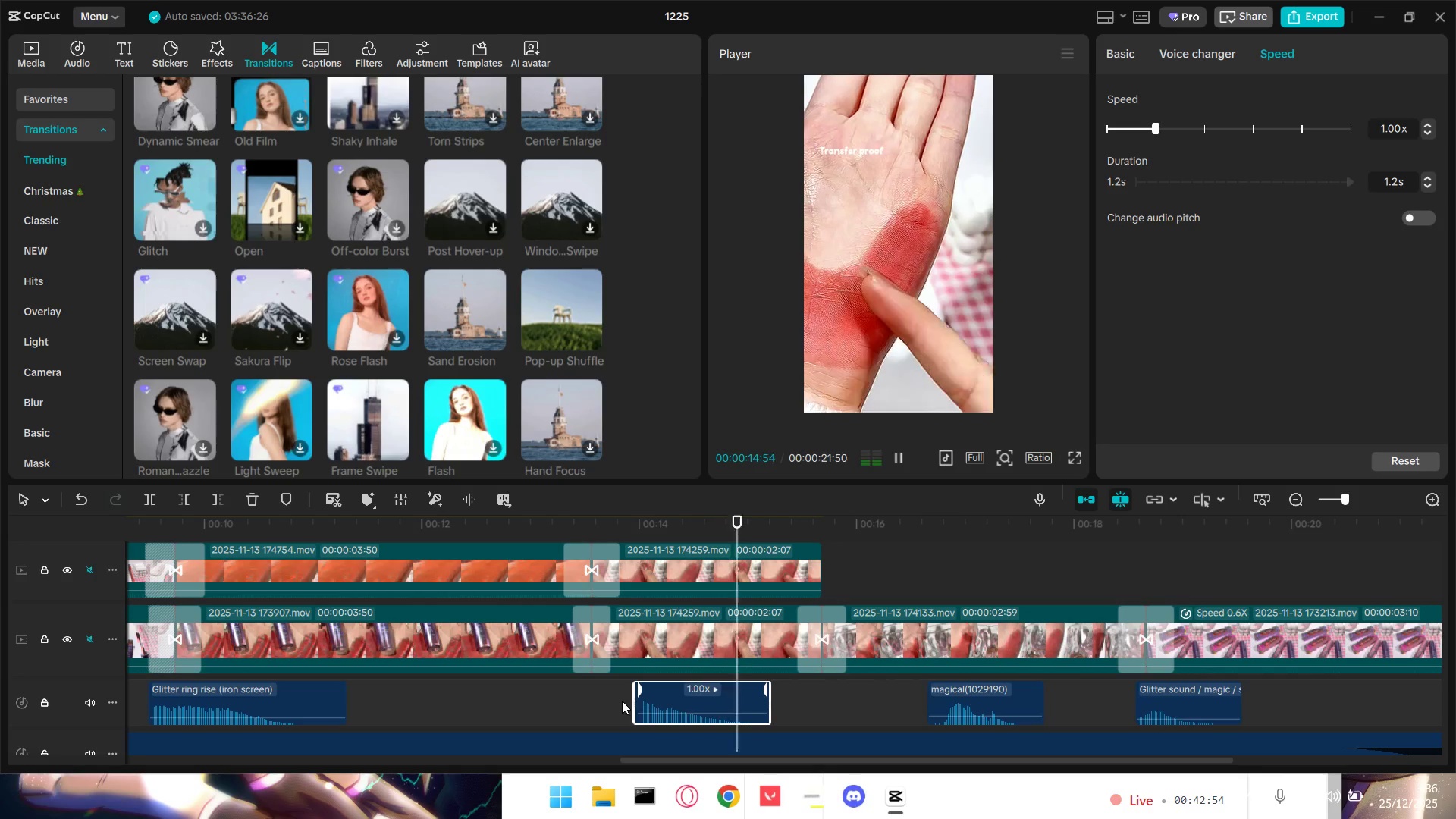 
hold_key(key=ControlLeft, duration=1.06)
scroll: coordinate [637, 692], scroll_direction: down, amount: 5.0
 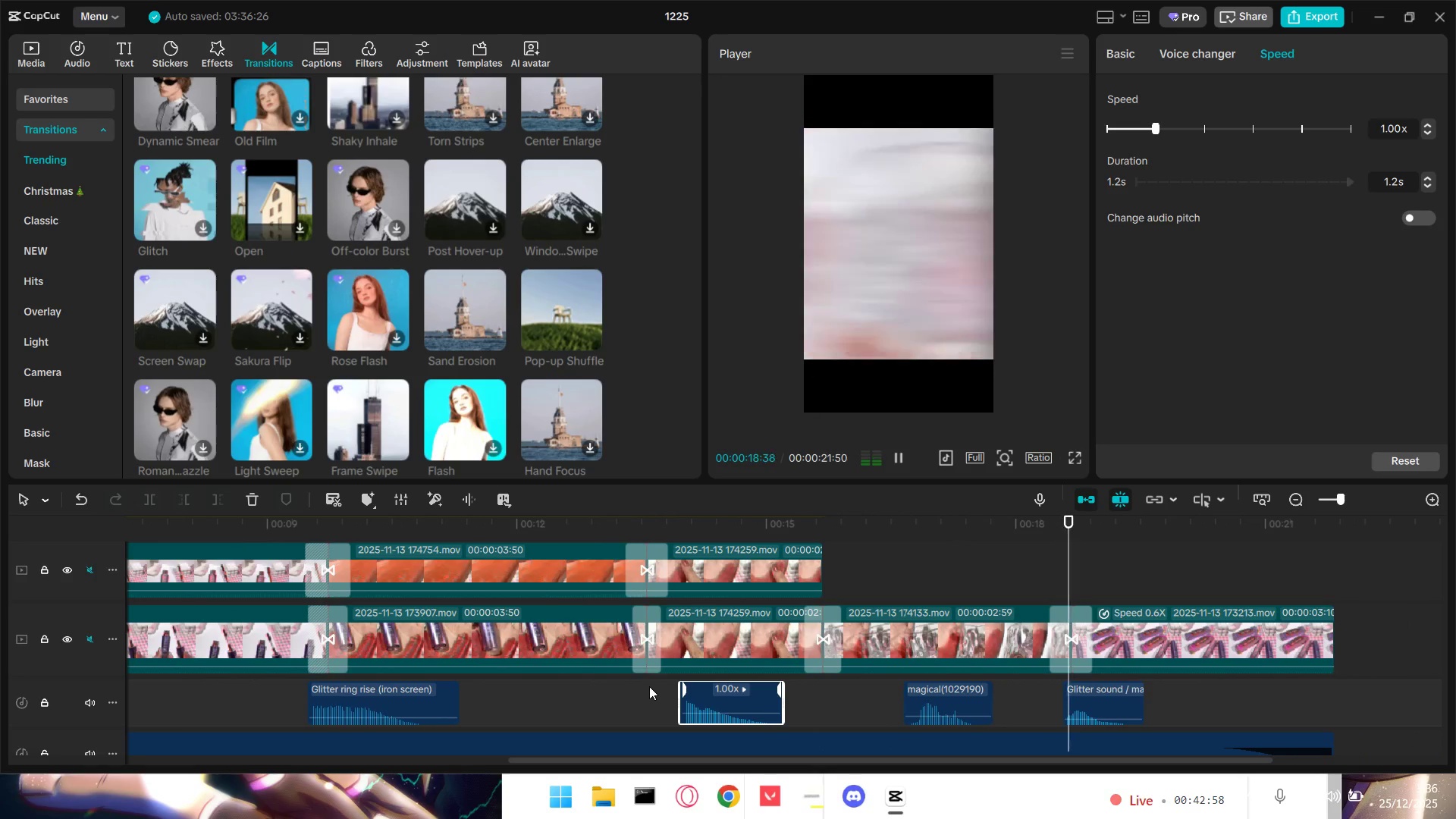 
hold_key(key=ControlLeft, duration=1.33)
 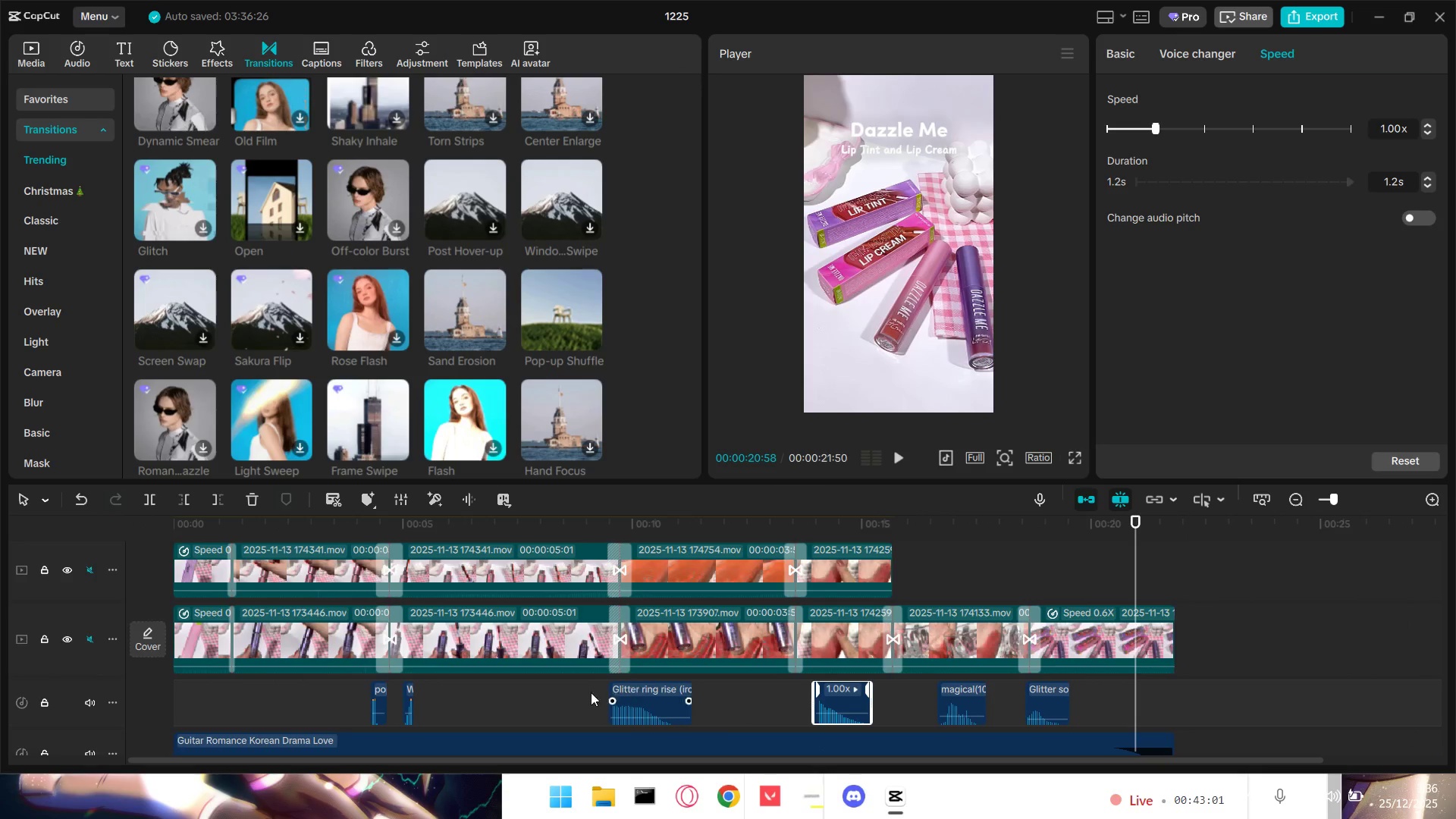 
key(Space)
 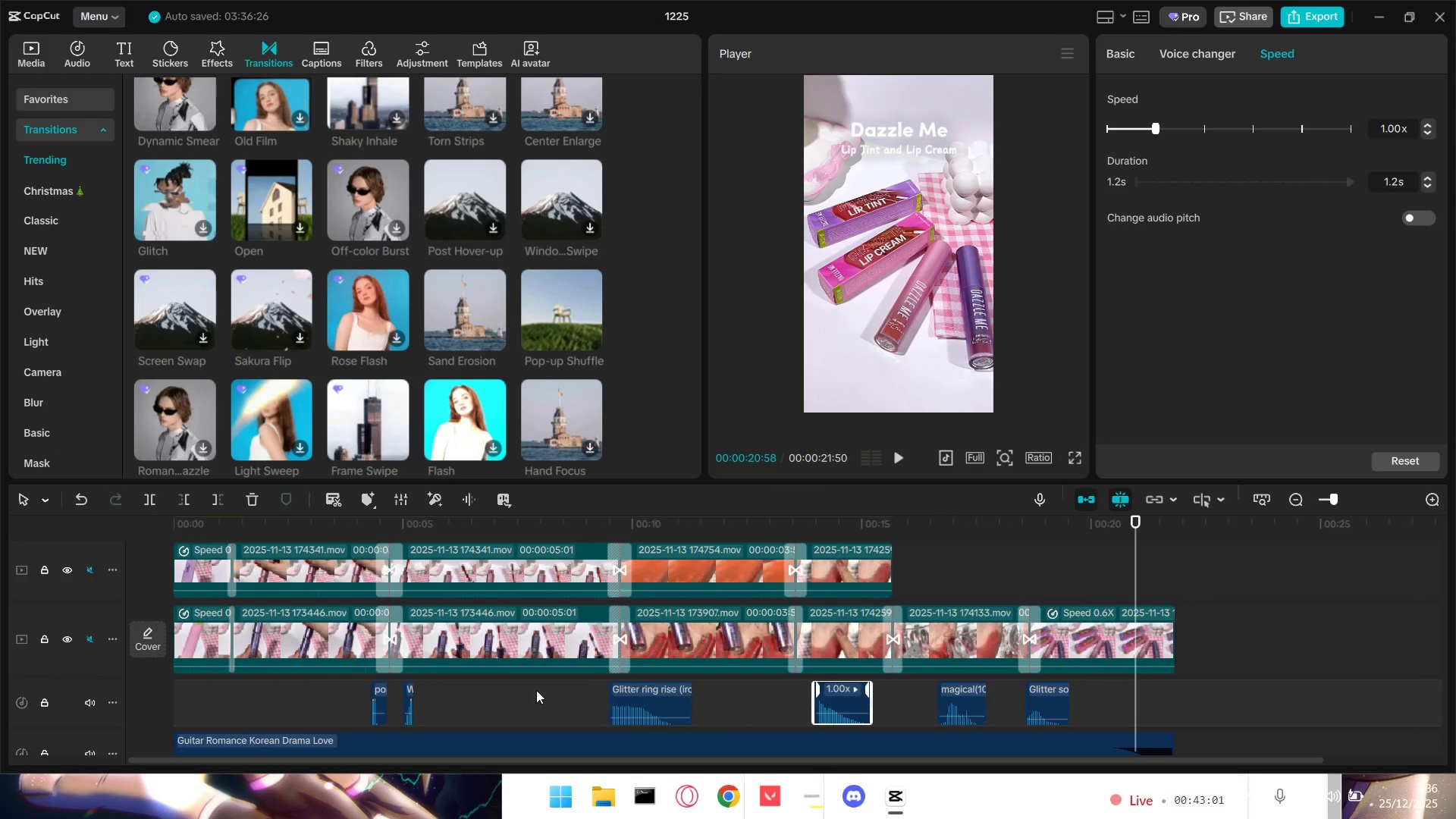 
scroll: coordinate [653, 683], scroll_direction: down, amount: 9.0
 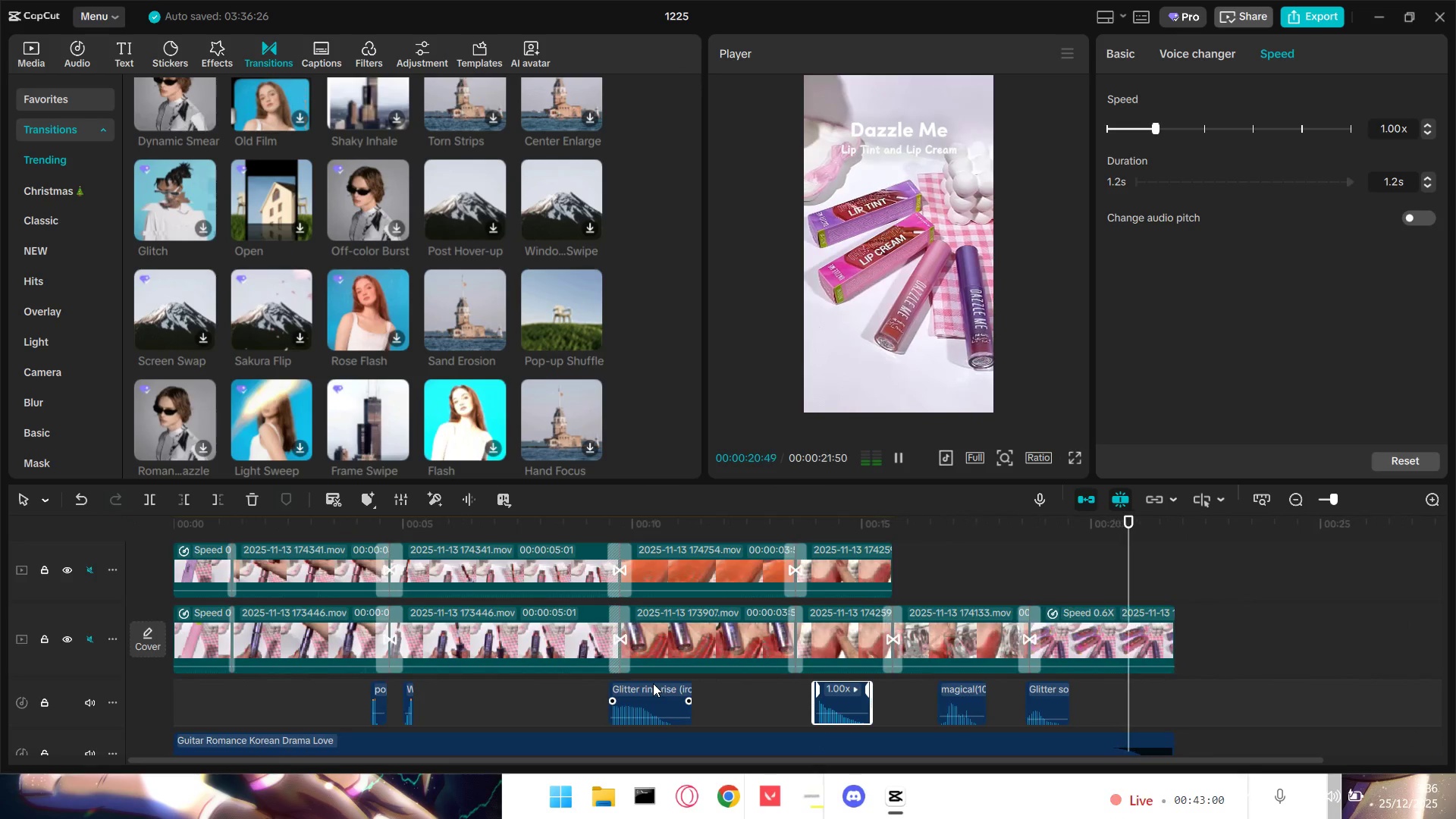 
left_click([518, 699])
 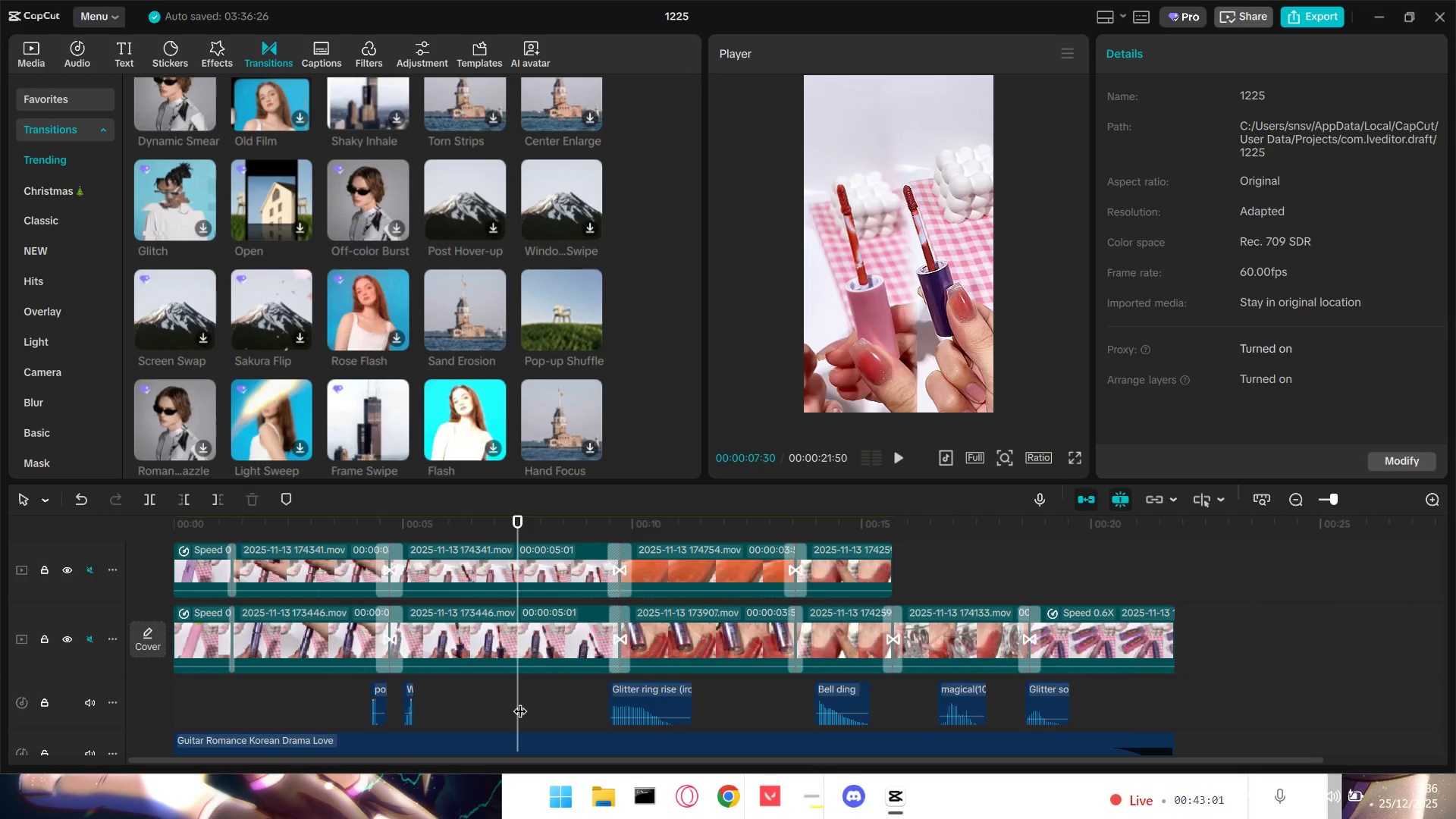 
left_click_drag(start_coordinate=[520, 701], to_coordinate=[136, 663])
 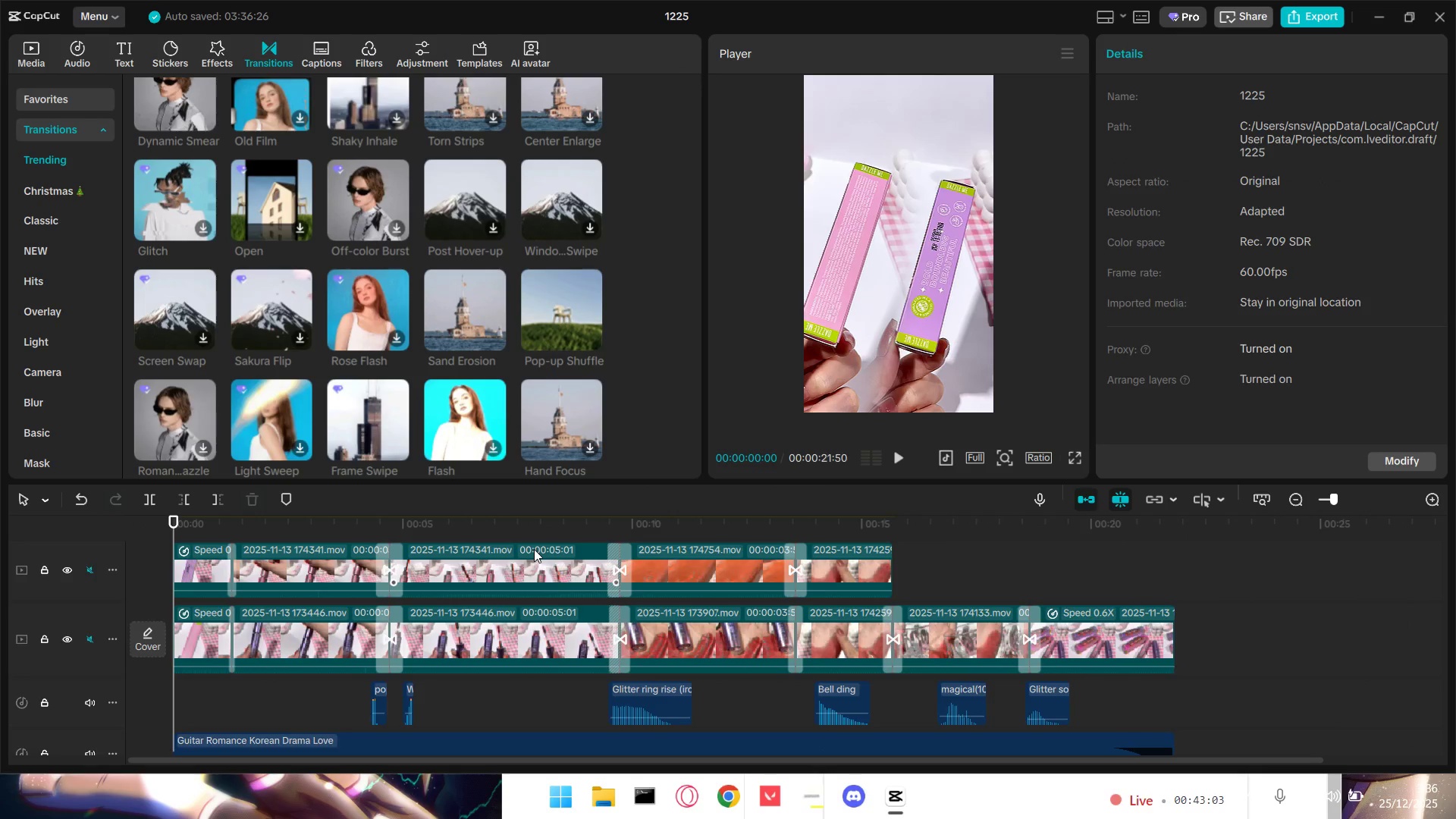 
scroll: coordinate [559, 571], scroll_direction: none, amount: 0.0
 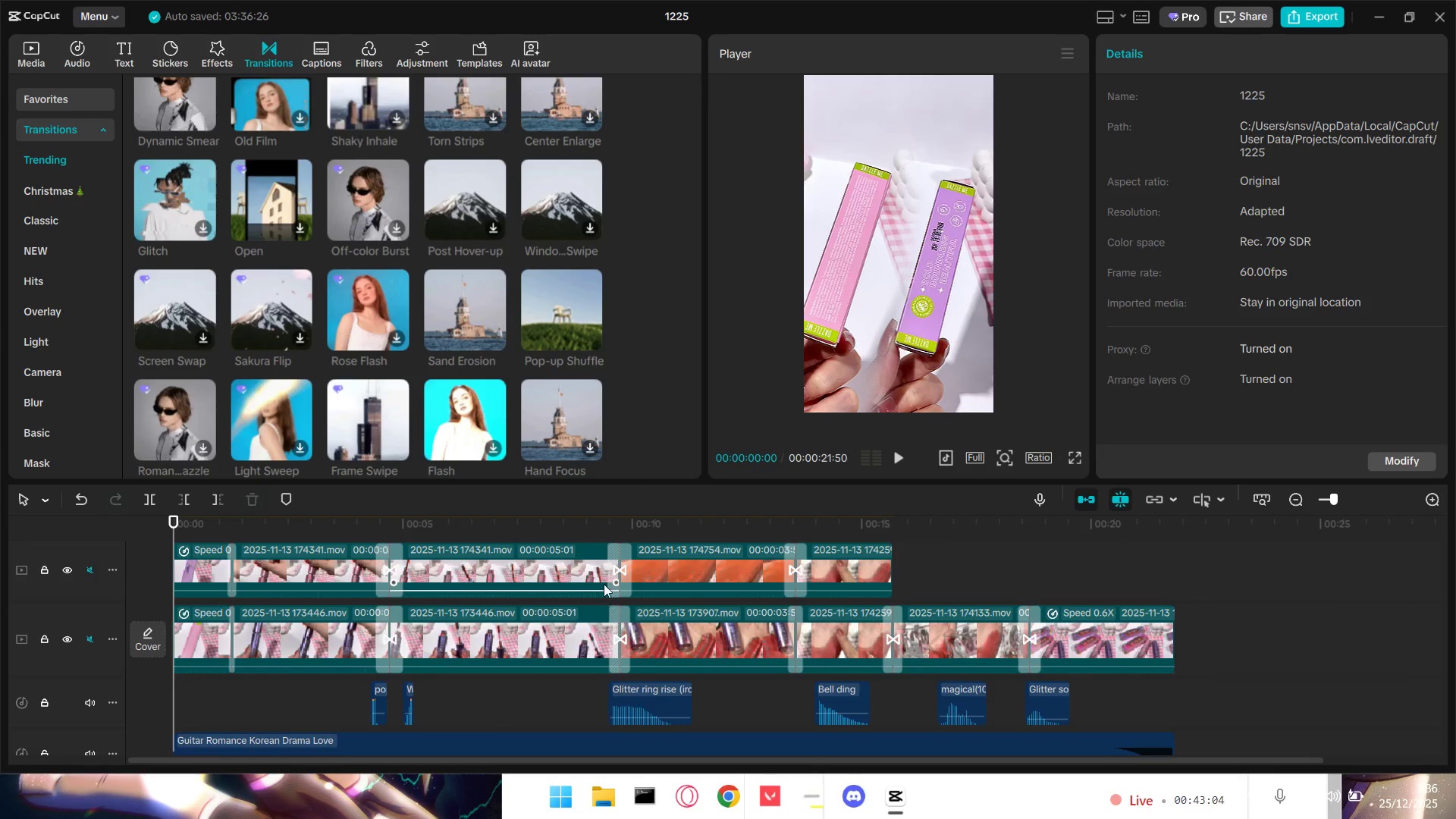 
scroll: coordinate [605, 583], scroll_direction: up, amount: 1.0
 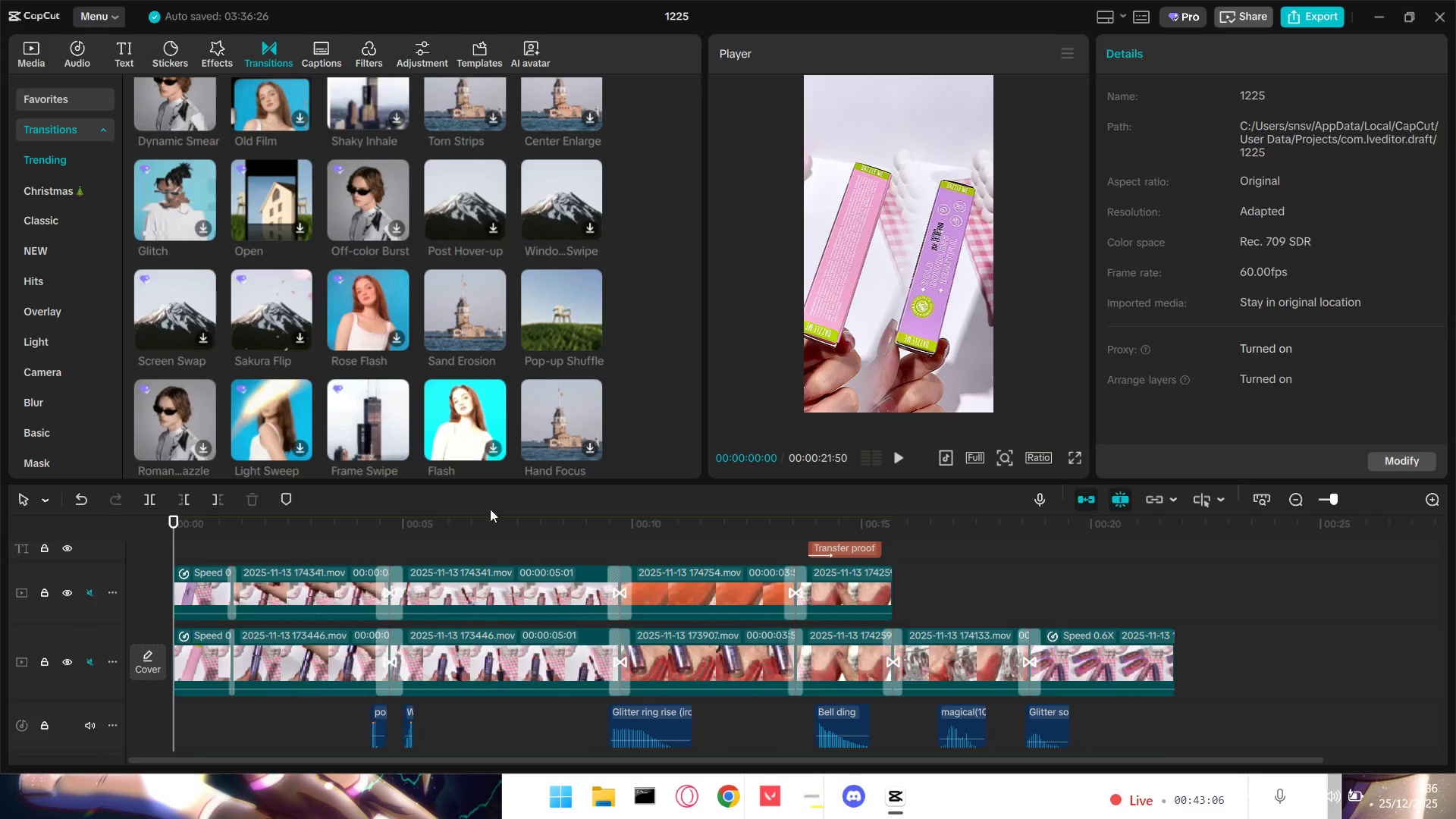 
left_click([331, 589])
 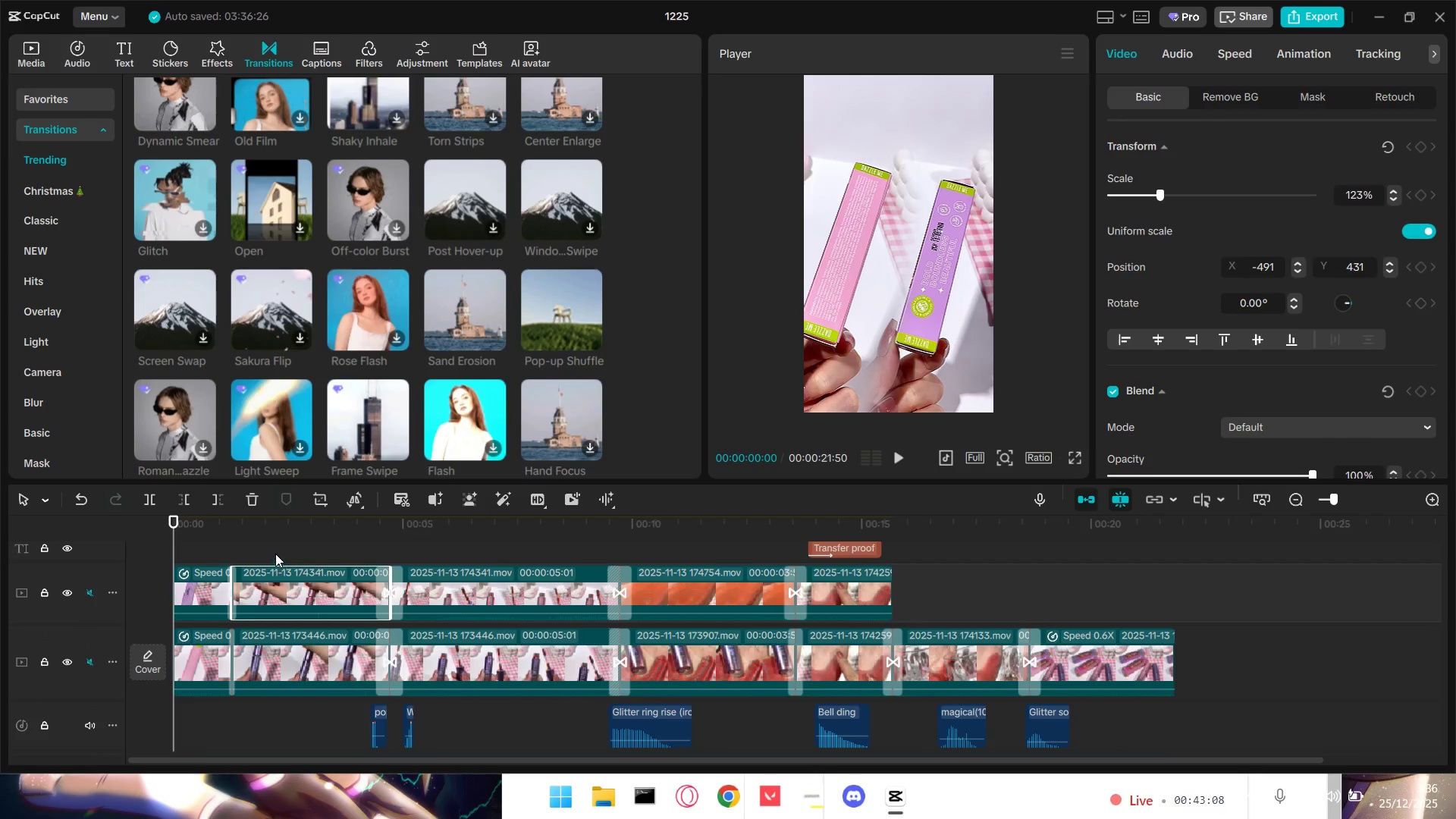 
left_click_drag(start_coordinate=[268, 548], to_coordinate=[102, 549])
 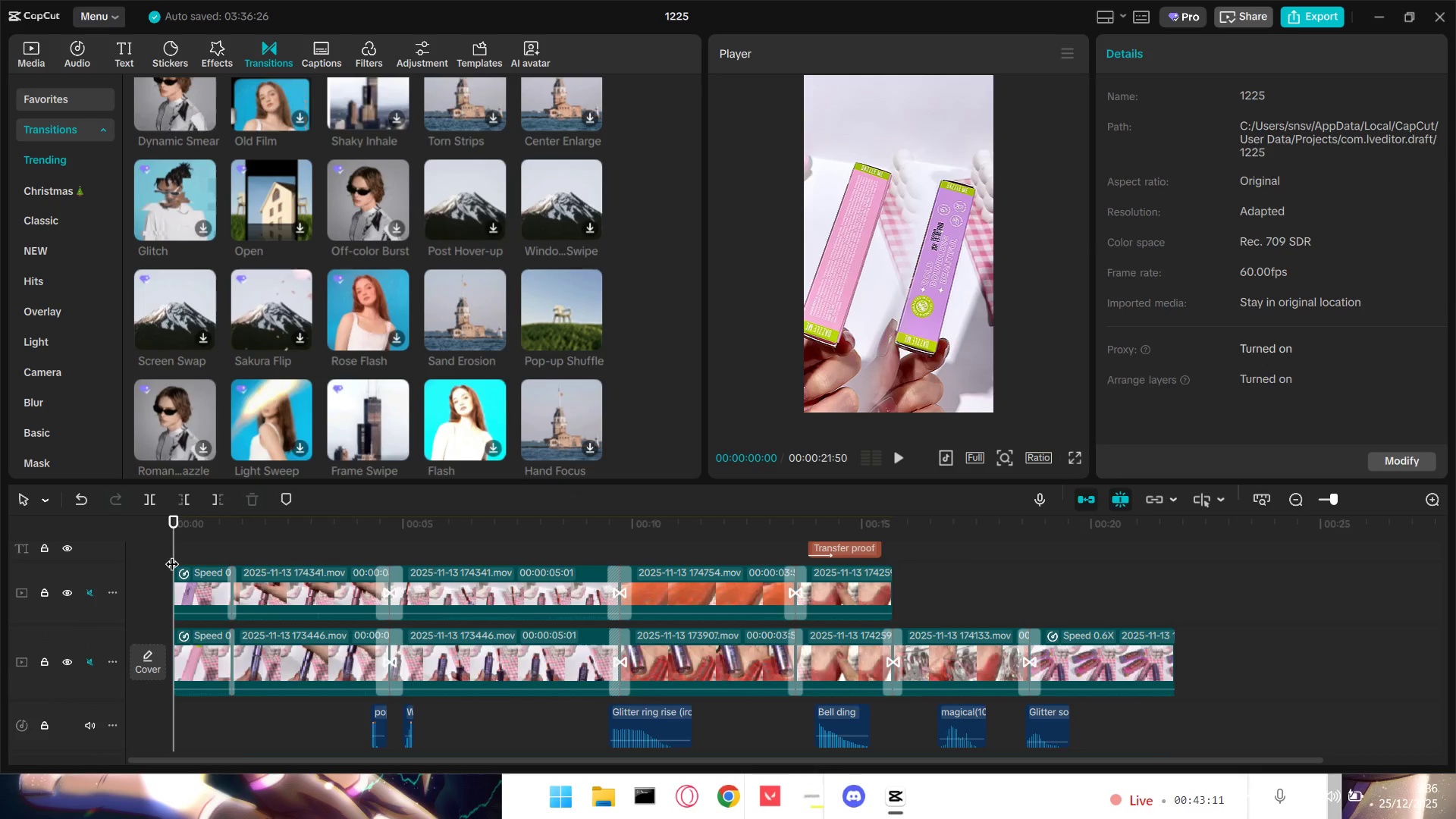 
left_click_drag(start_coordinate=[171, 552], to_coordinate=[630, 613])
 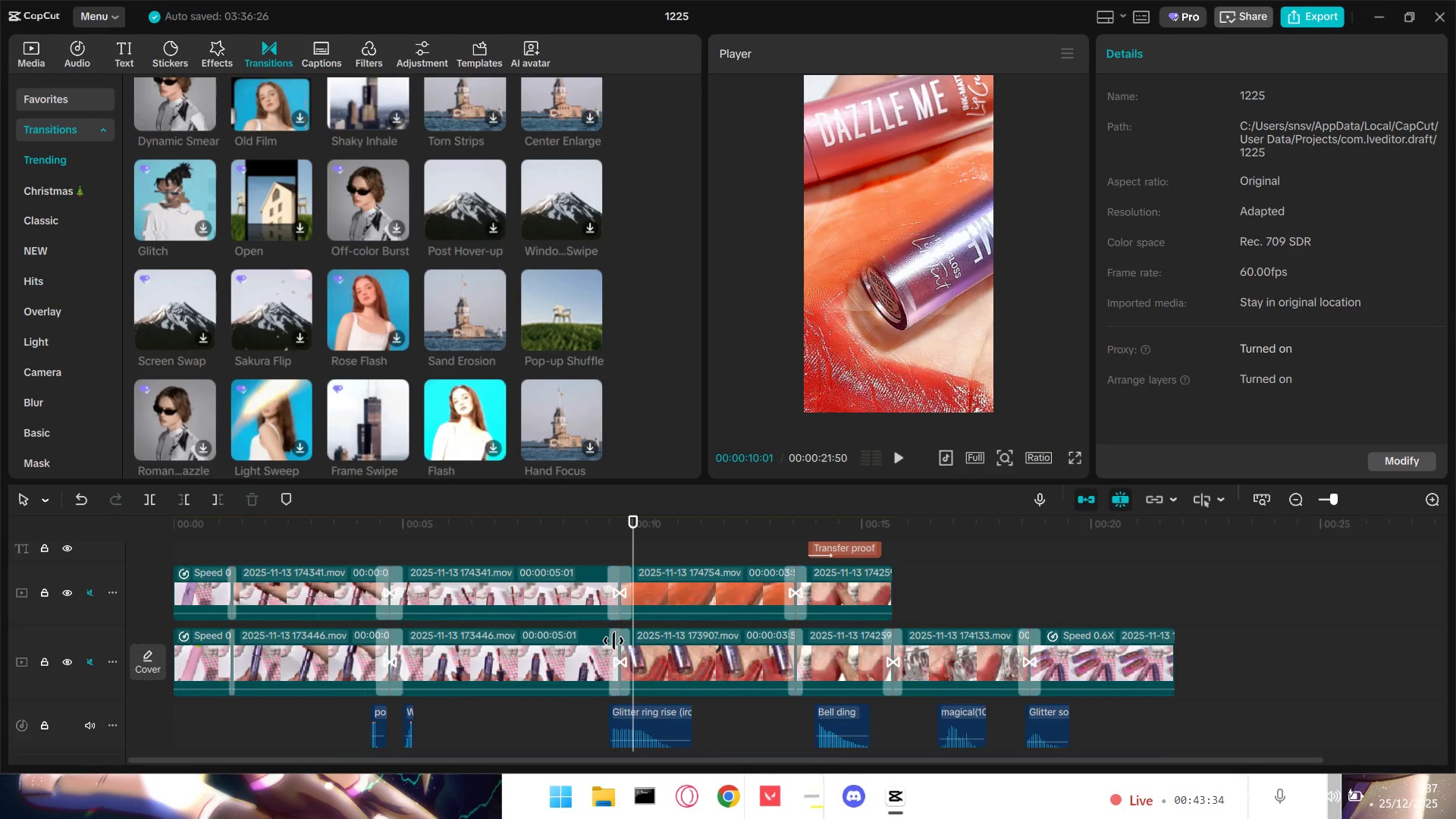 
left_click([613, 641])
 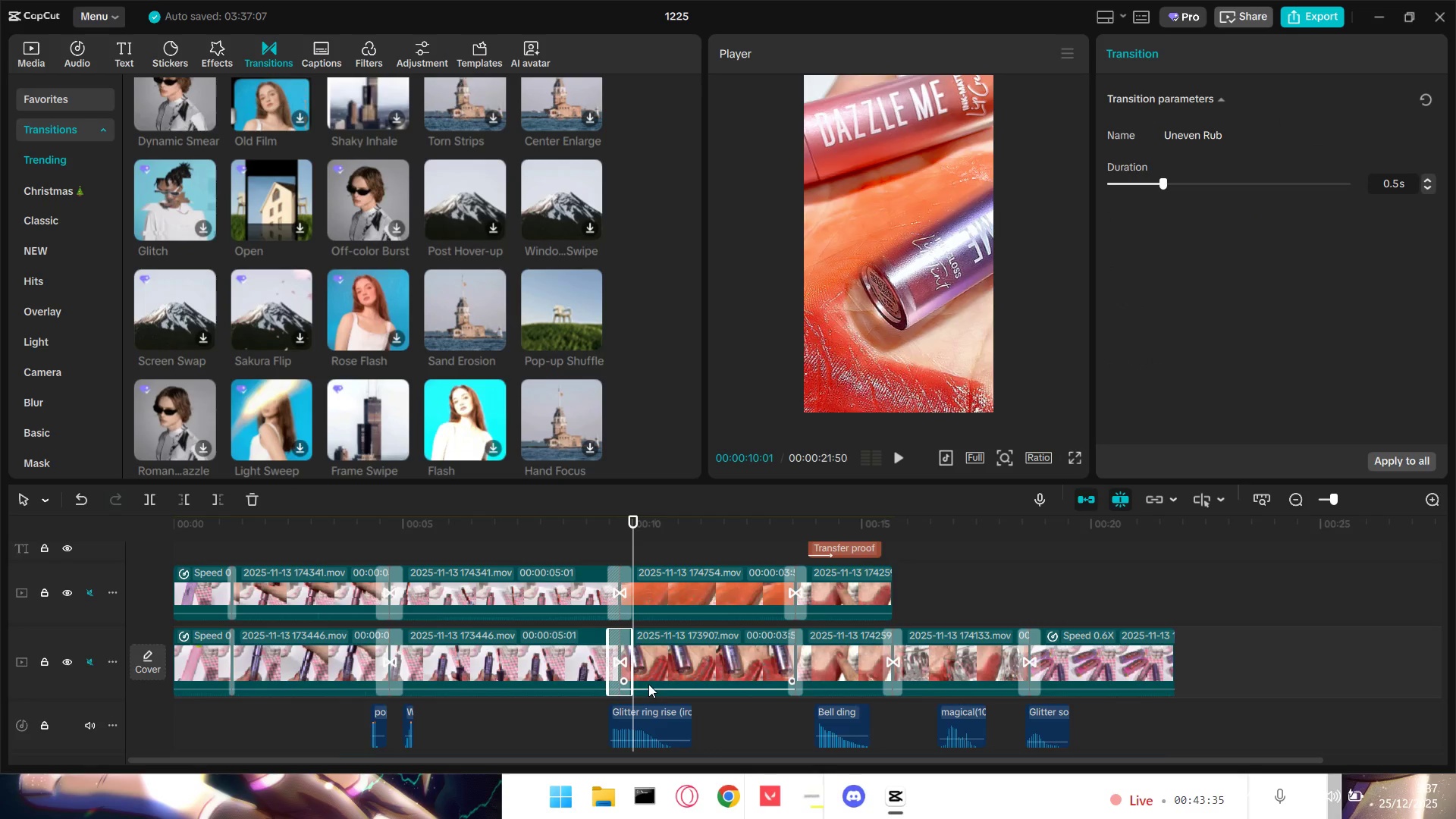 
hold_key(key=ControlLeft, duration=1.5)
hold_key(key=ControlLeft, duration=1.3)
scroll: coordinate [632, 682], scroll_direction: up, amount: 31.0
 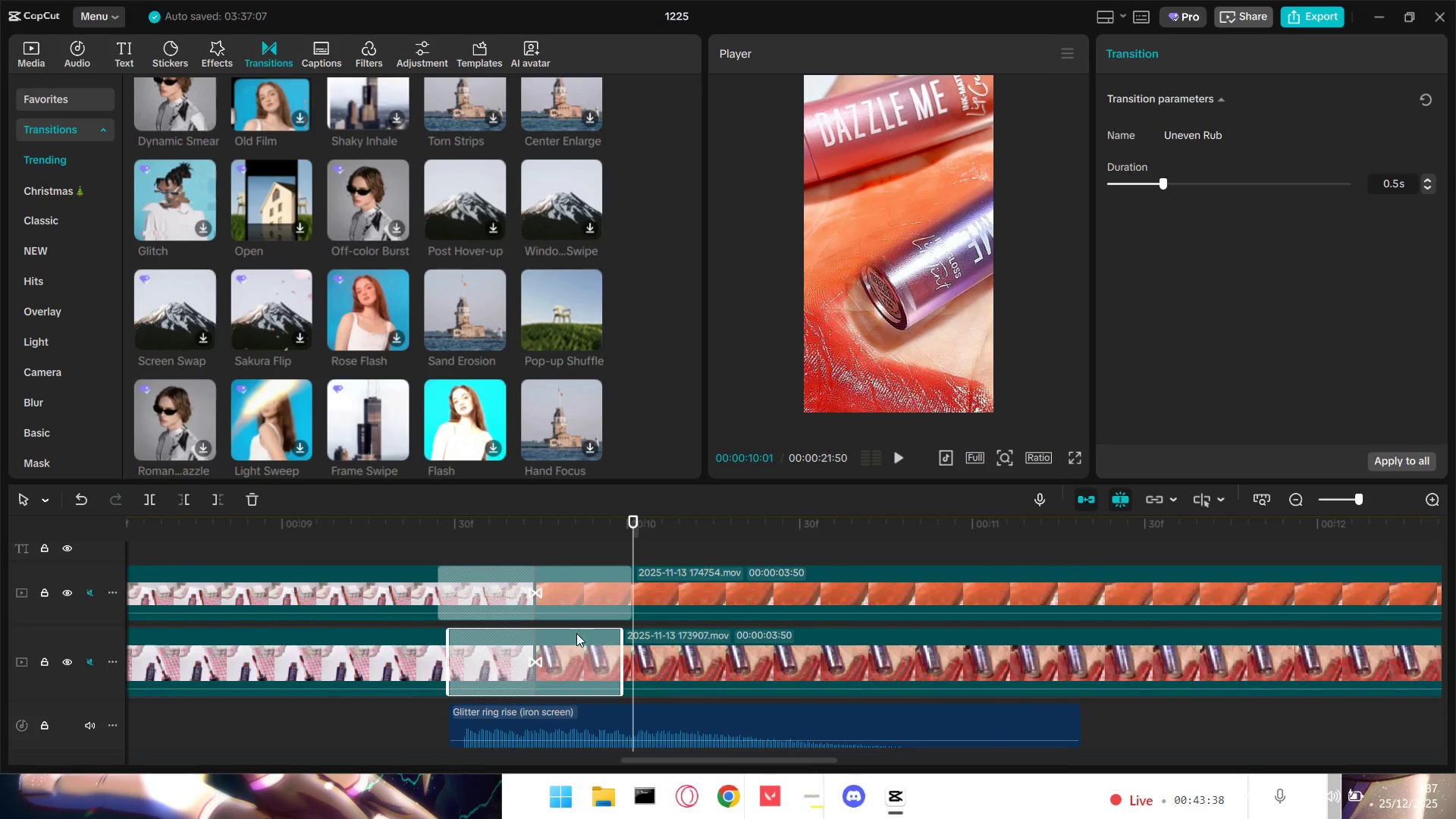 
left_click([527, 576])
 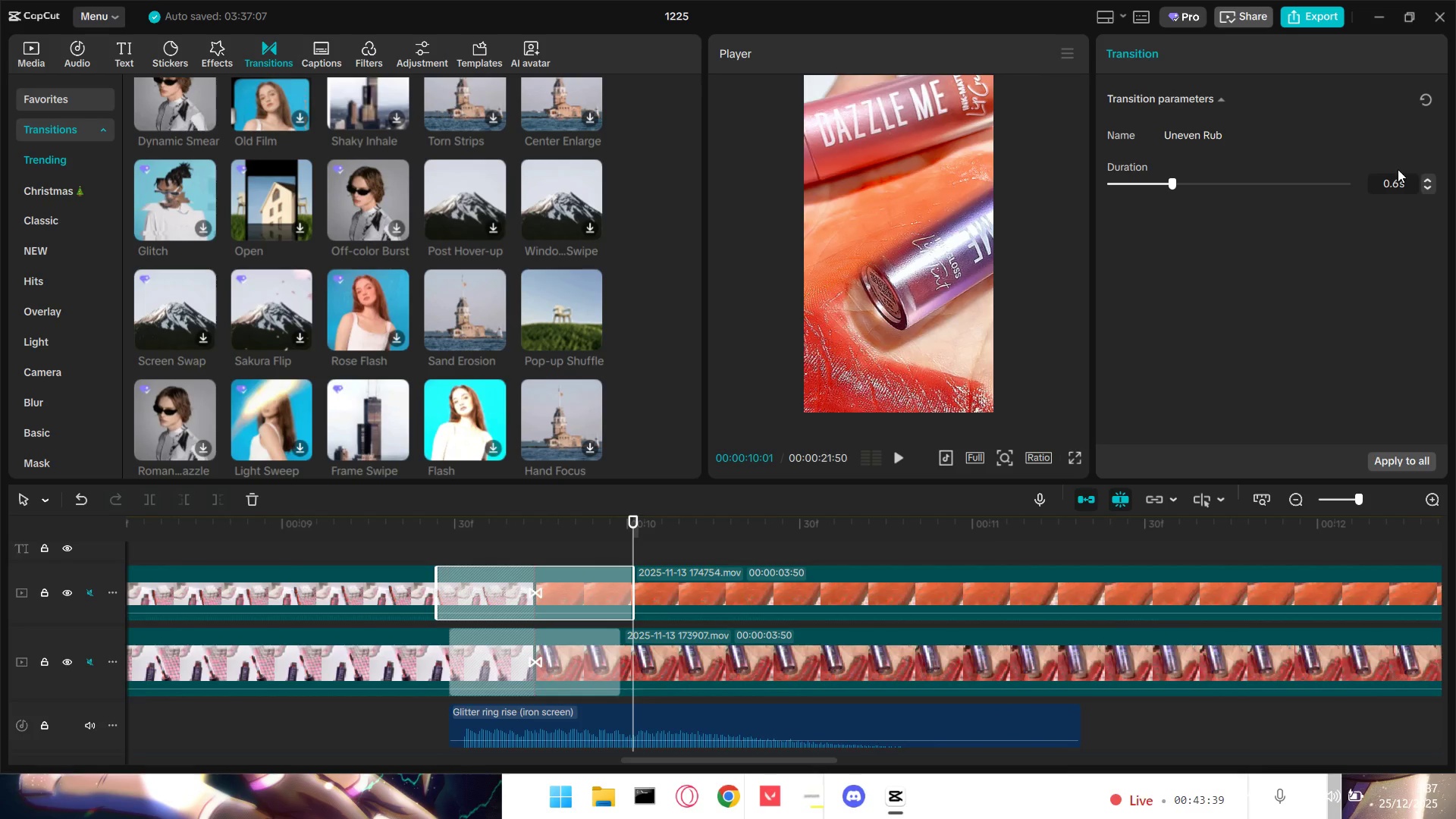 
left_click([1395, 181])
 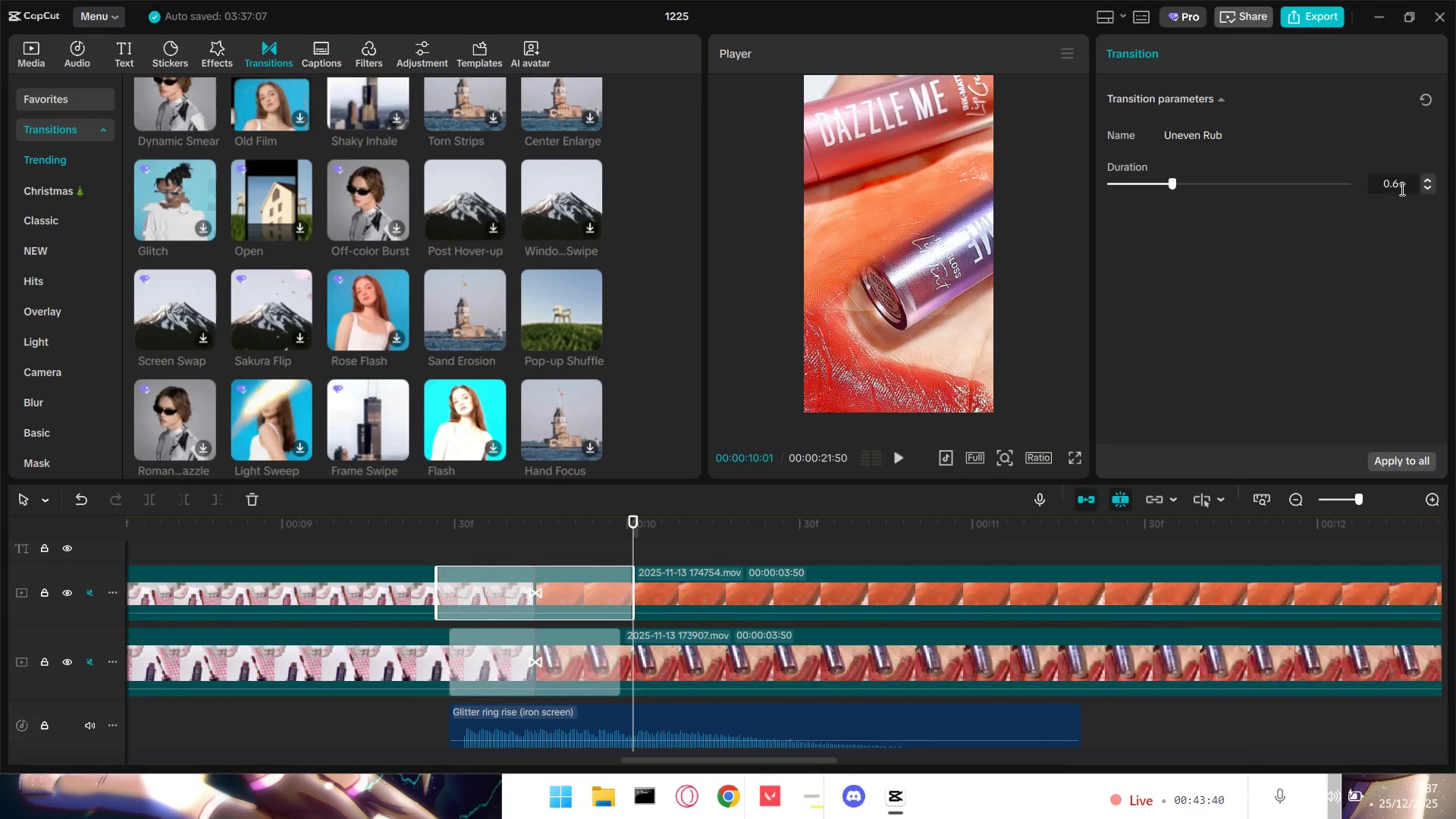 
double_click([1398, 185])
 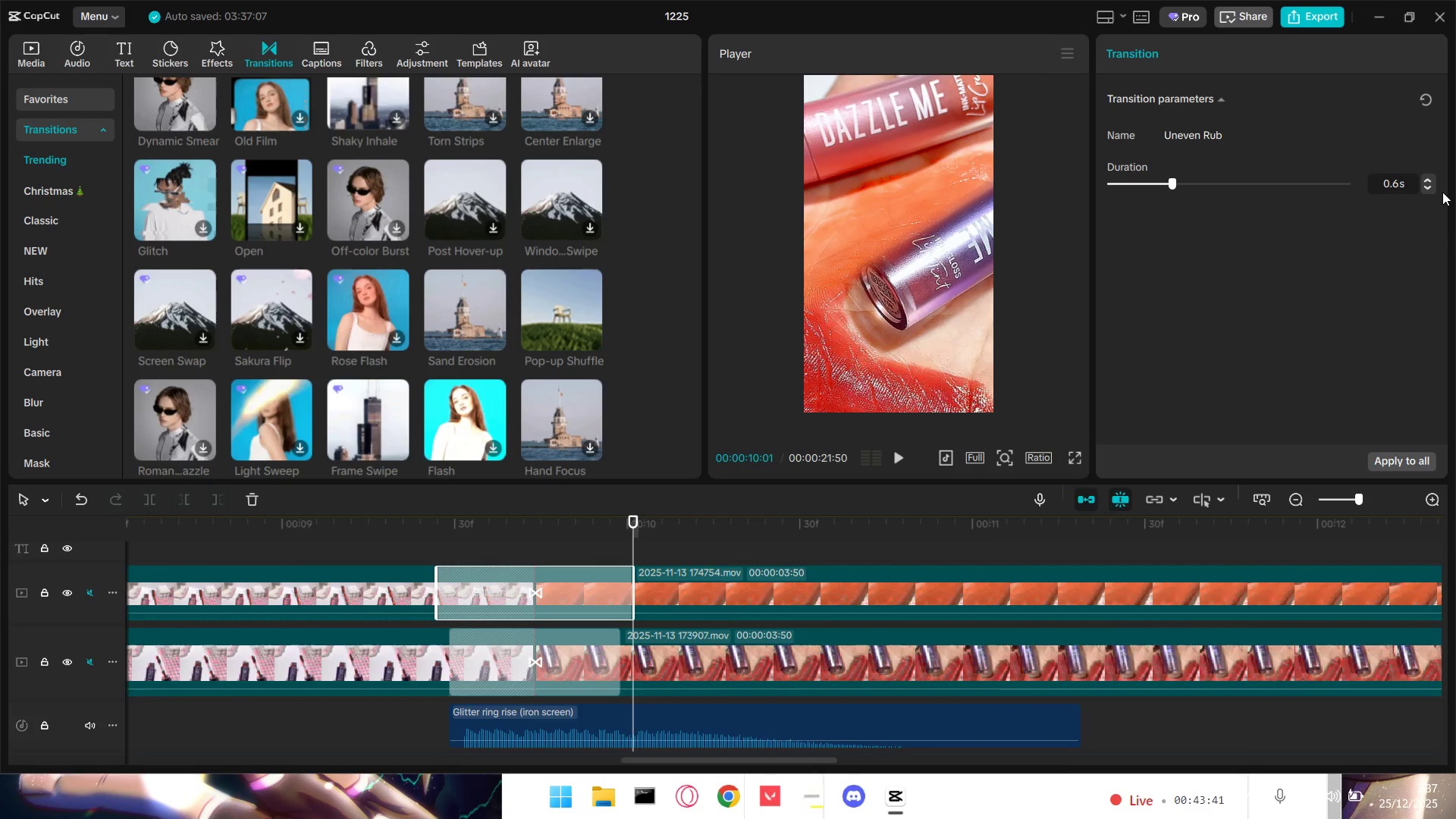 
key(Backspace)
 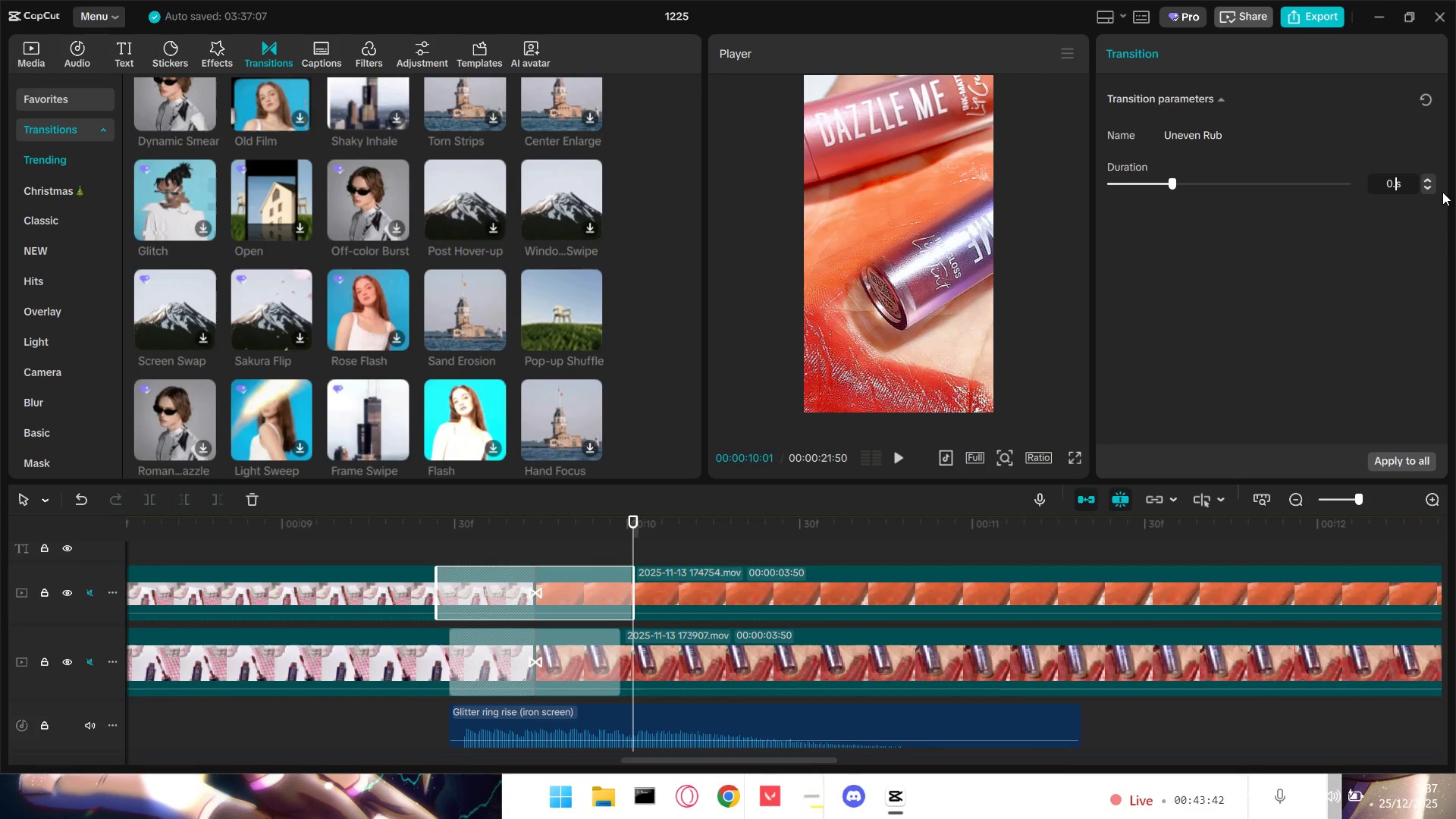 
key(5)
 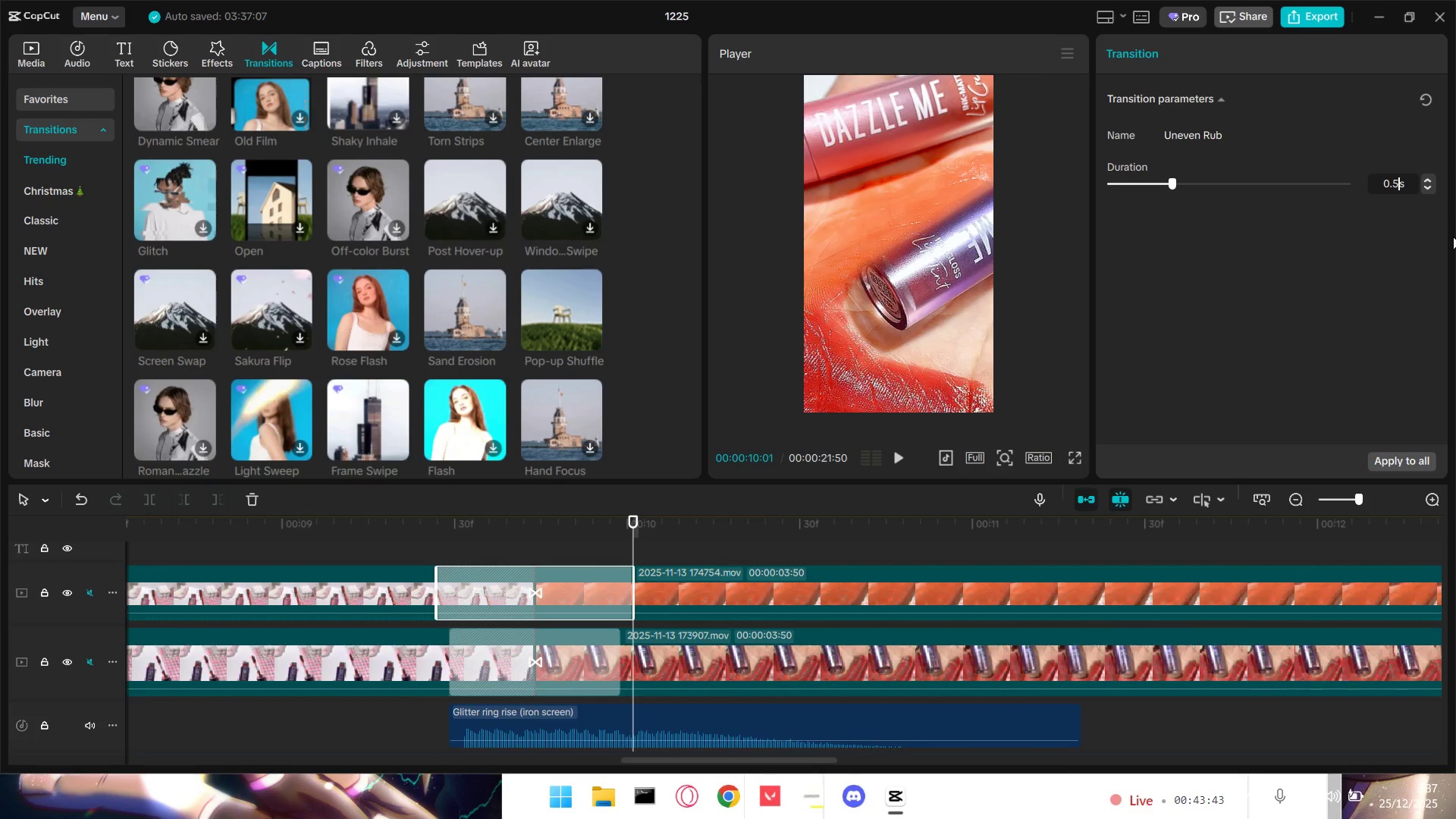 
hold_key(key=ControlLeft, duration=0.61)
scroll: coordinate [1016, 579], scroll_direction: down, amount: 4.0
 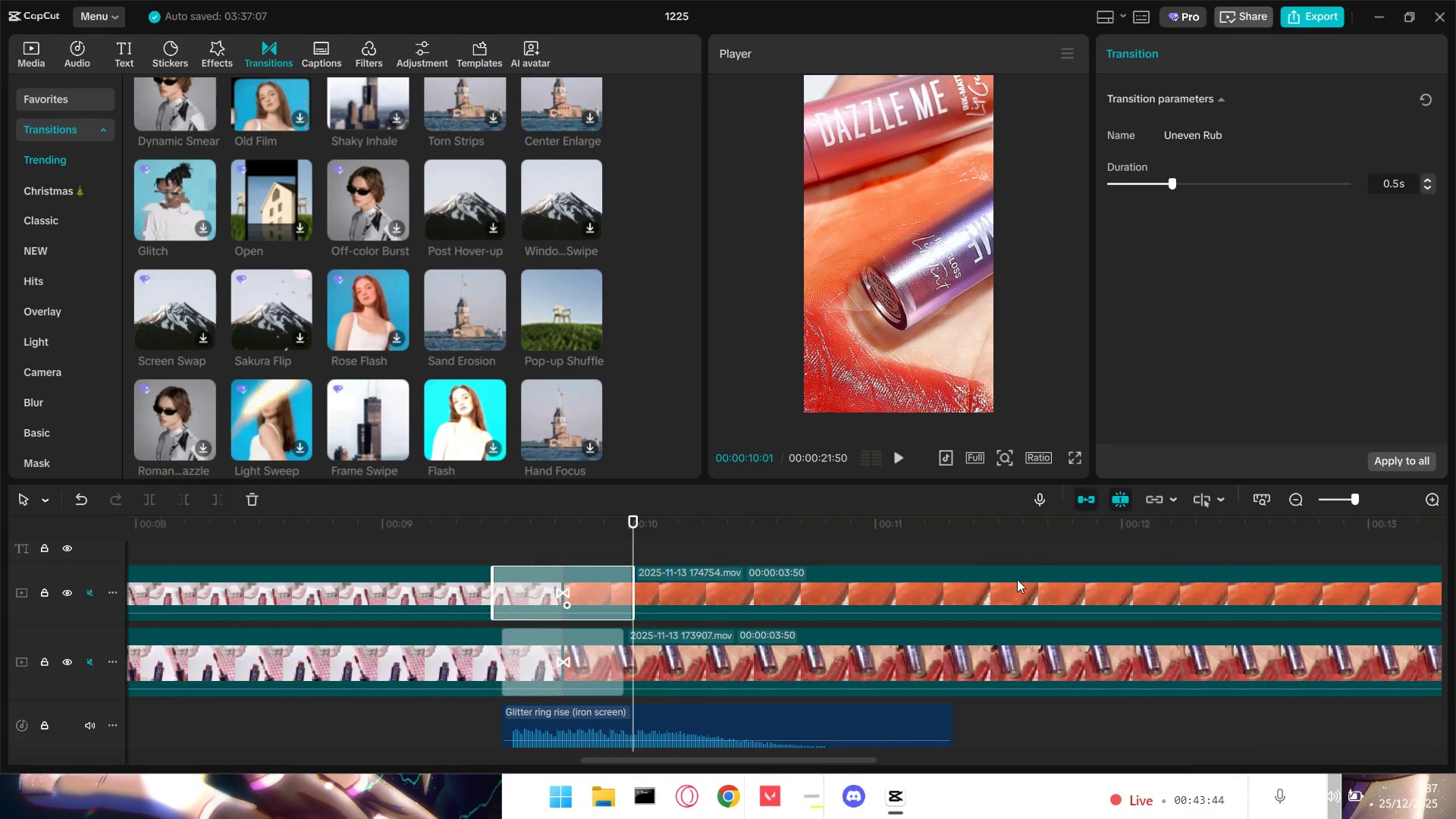 
key(Enter)
 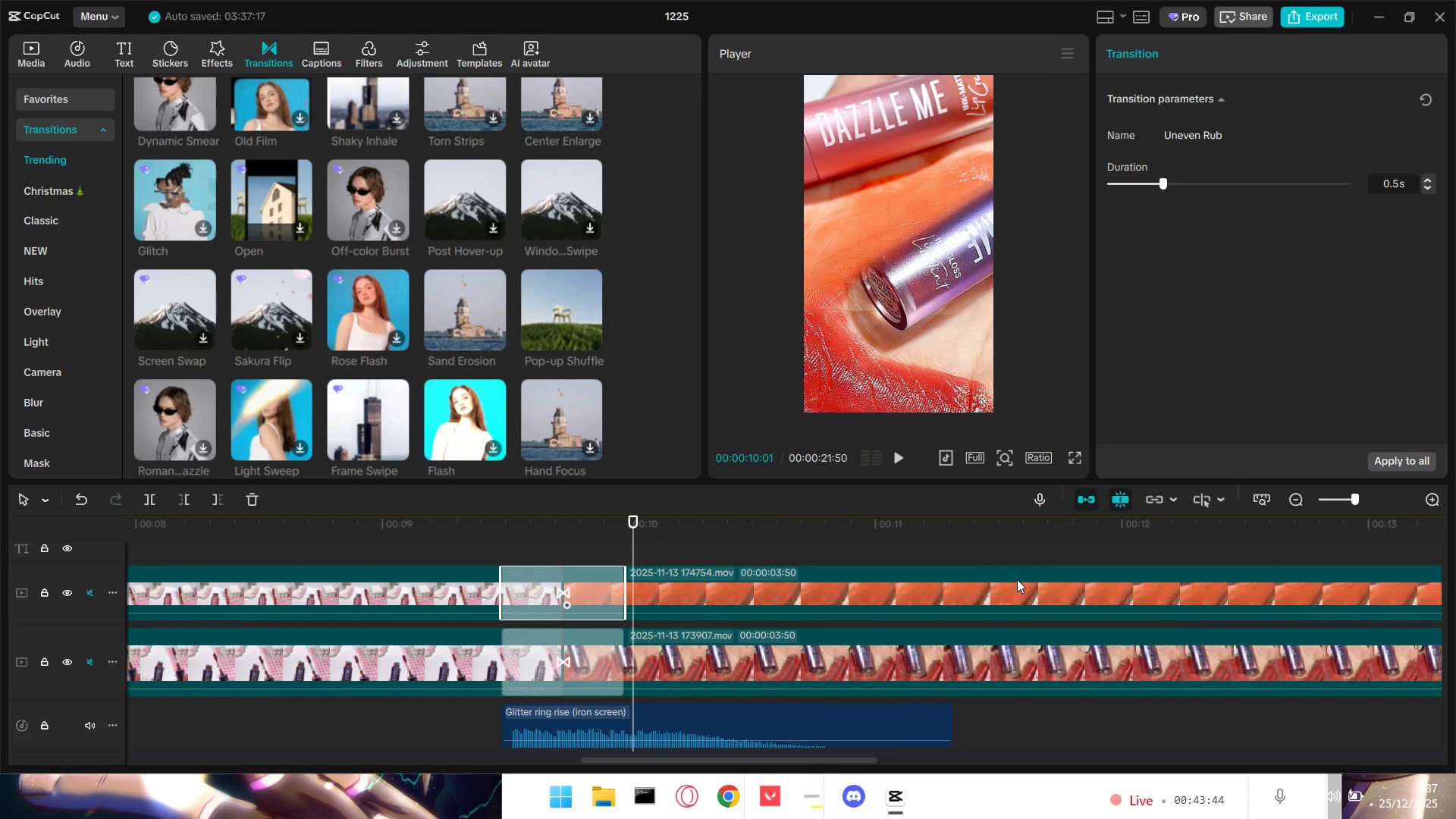 
hold_key(key=ControlLeft, duration=0.89)
scroll: coordinate [965, 596], scroll_direction: down, amount: 10.0
 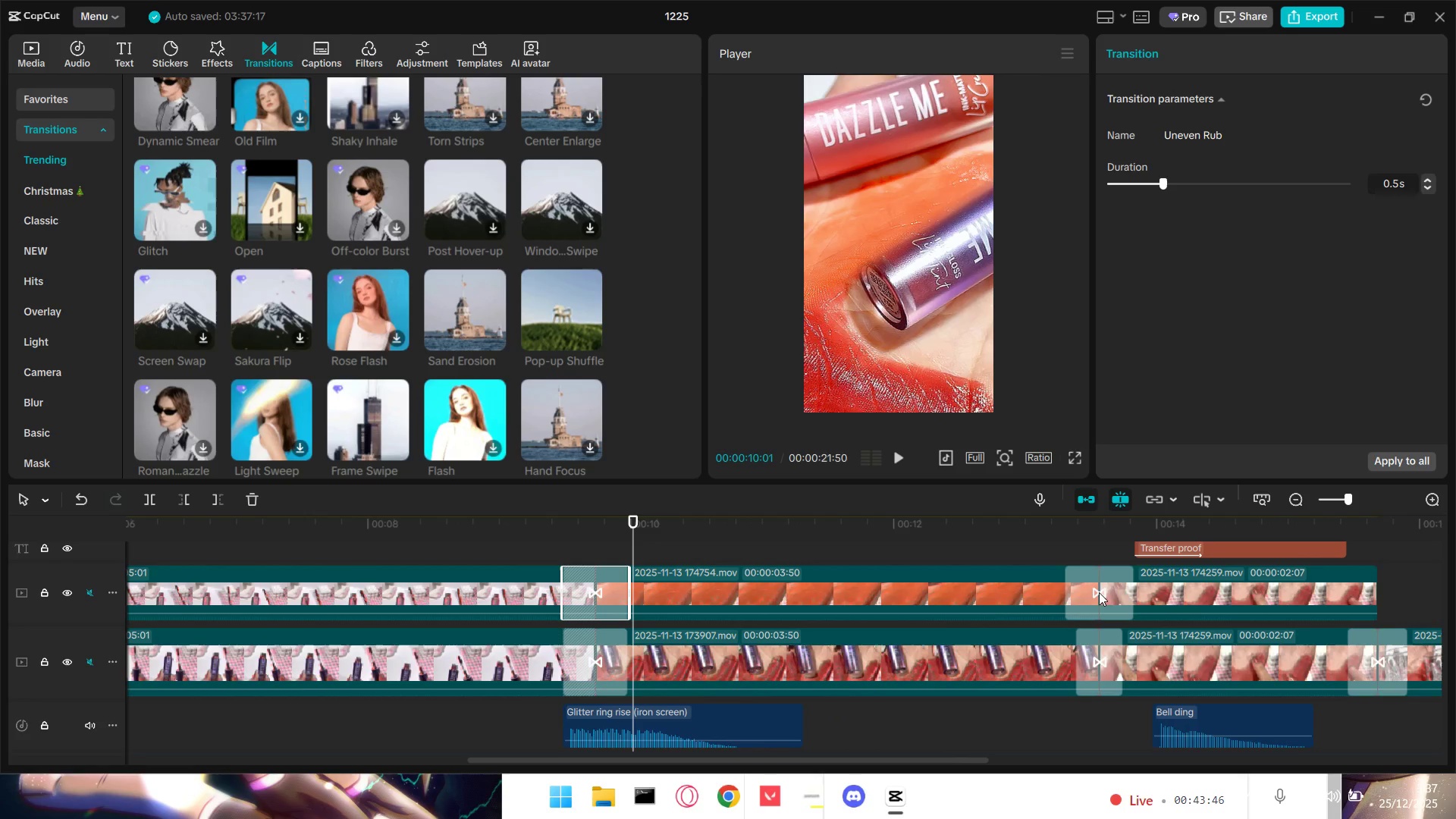 
left_click([1099, 592])
 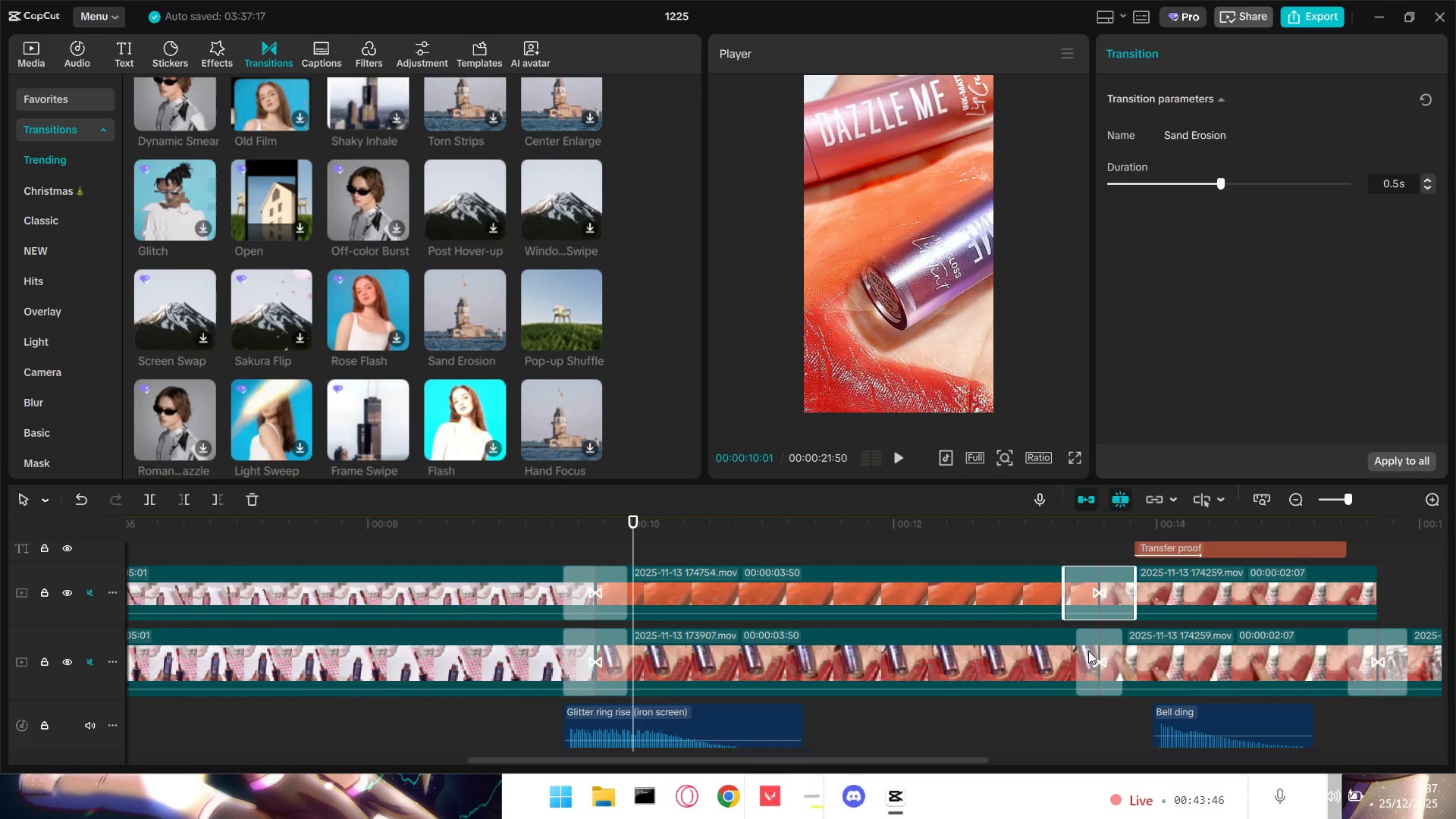 
double_click([1088, 654])
 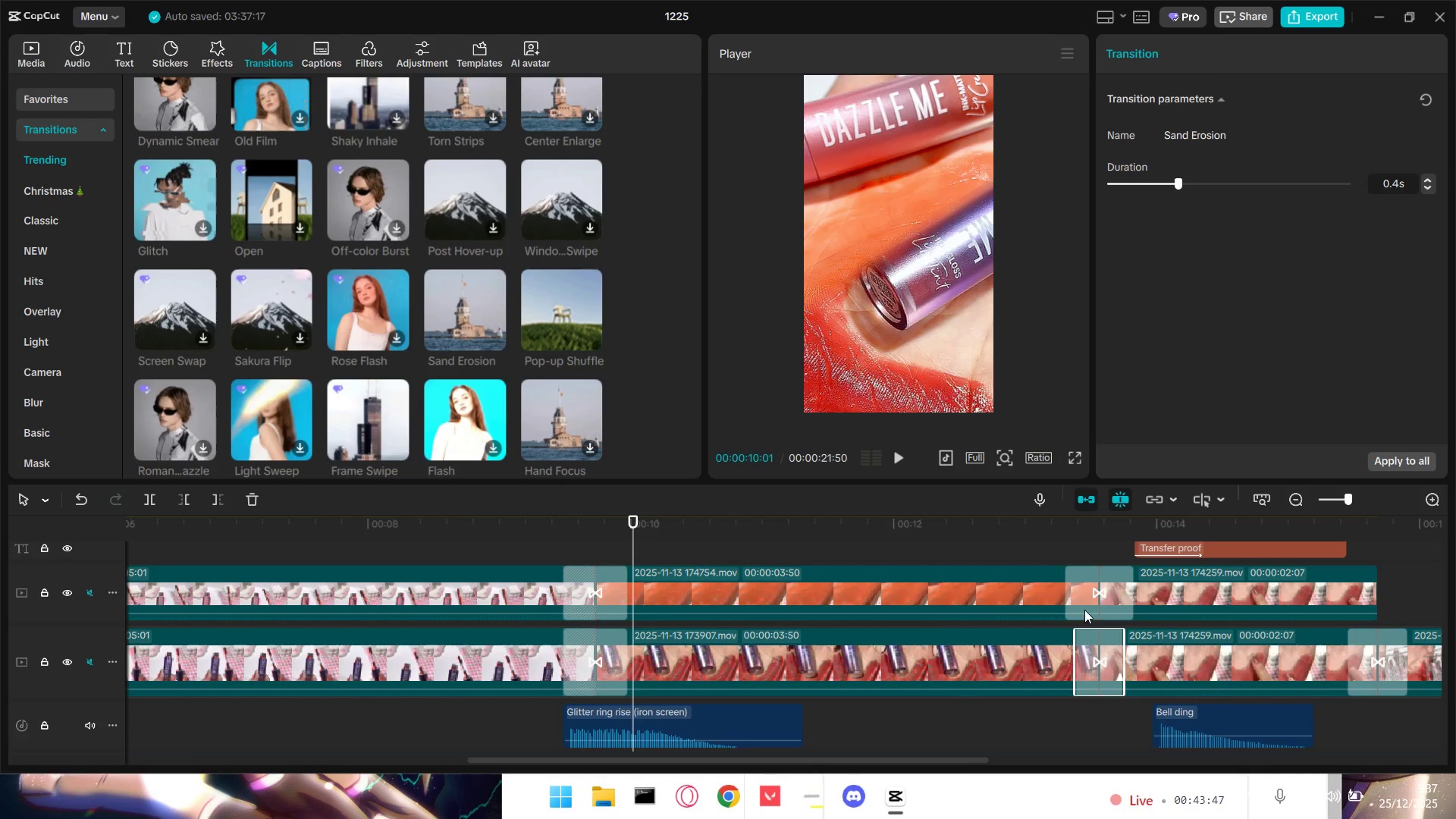 
triple_click([1083, 604])
 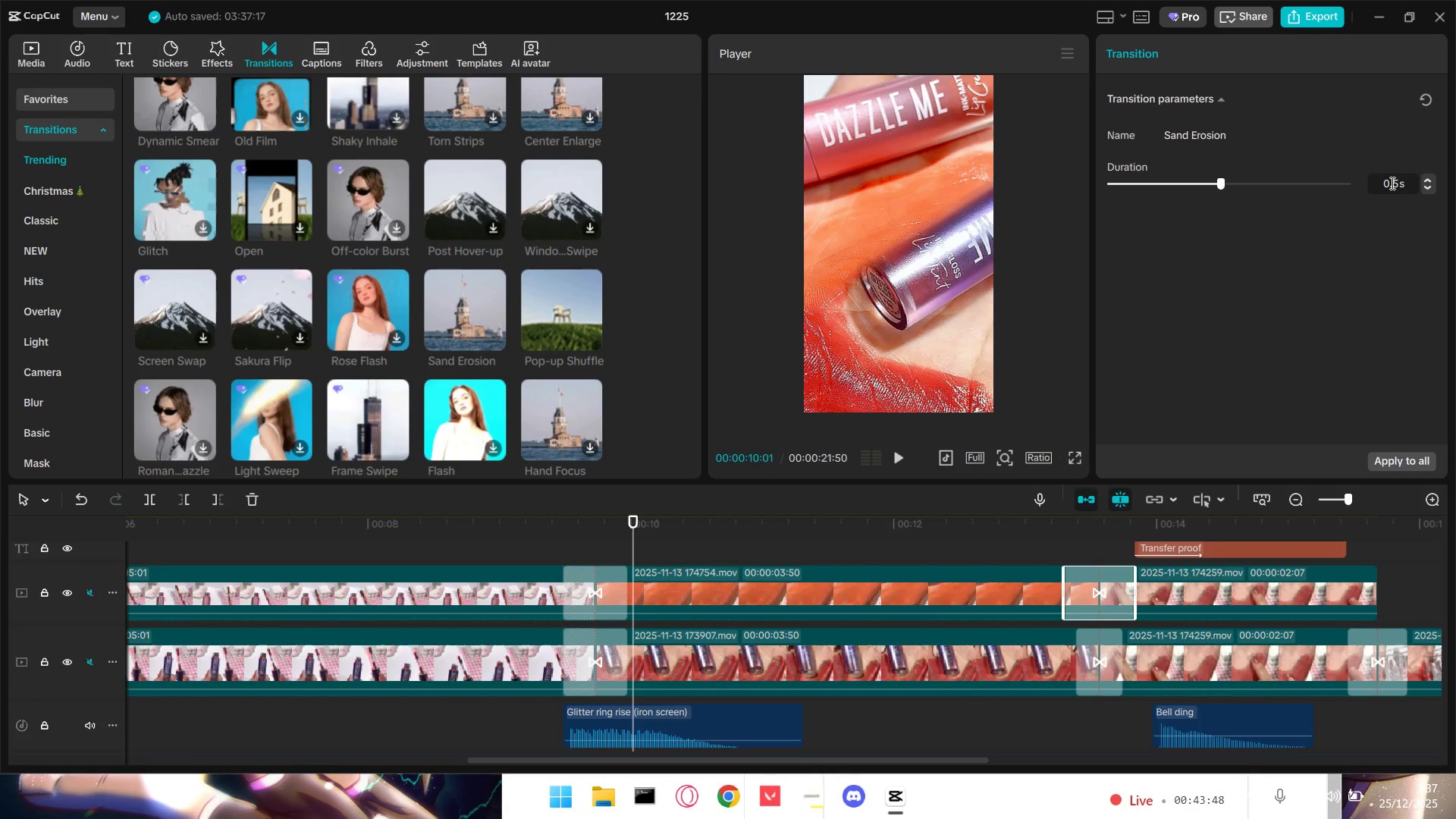 
left_click([1399, 184])
 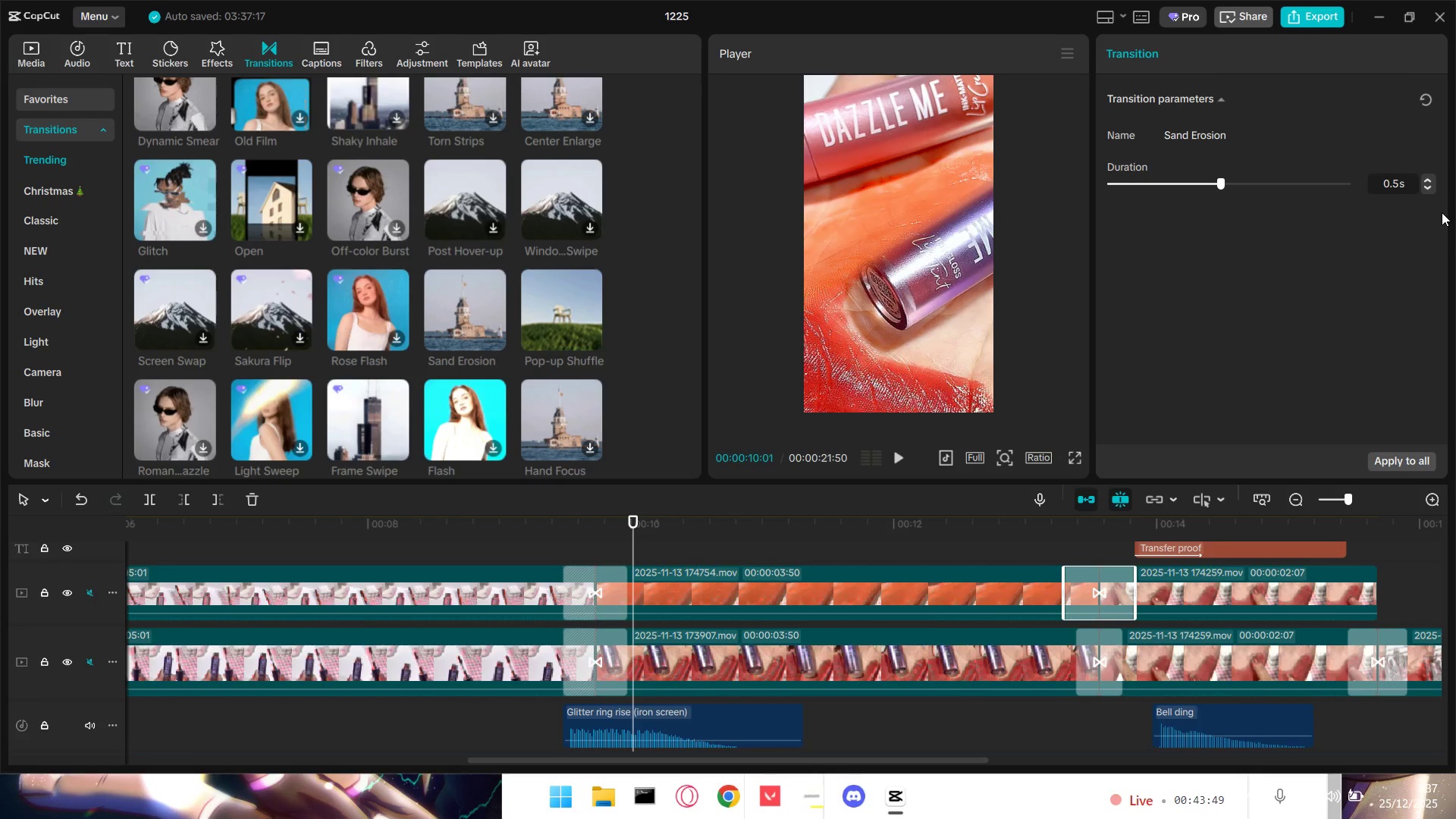 
key(Backspace)
 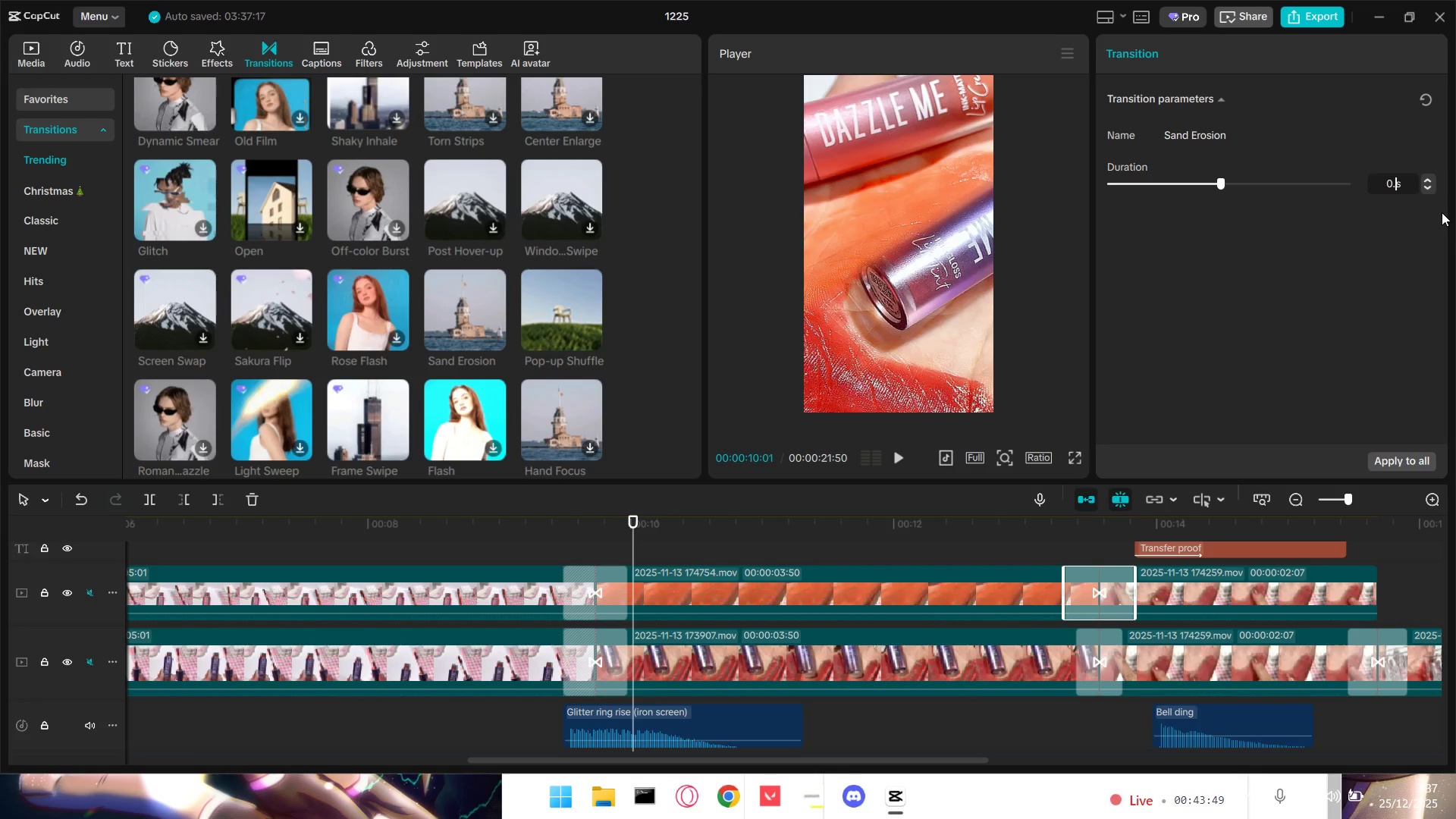 
key(4)
 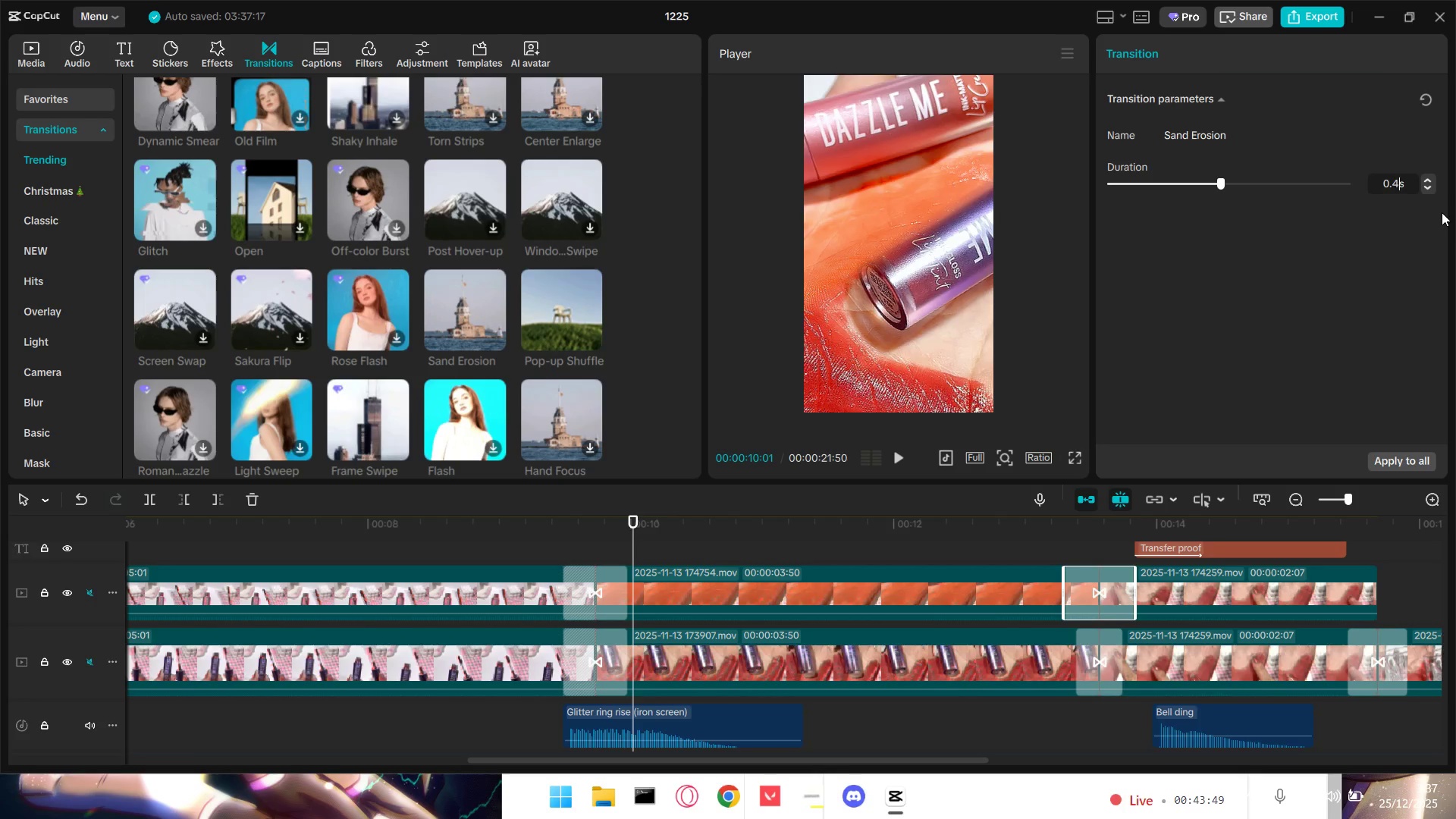 
key(Enter)
 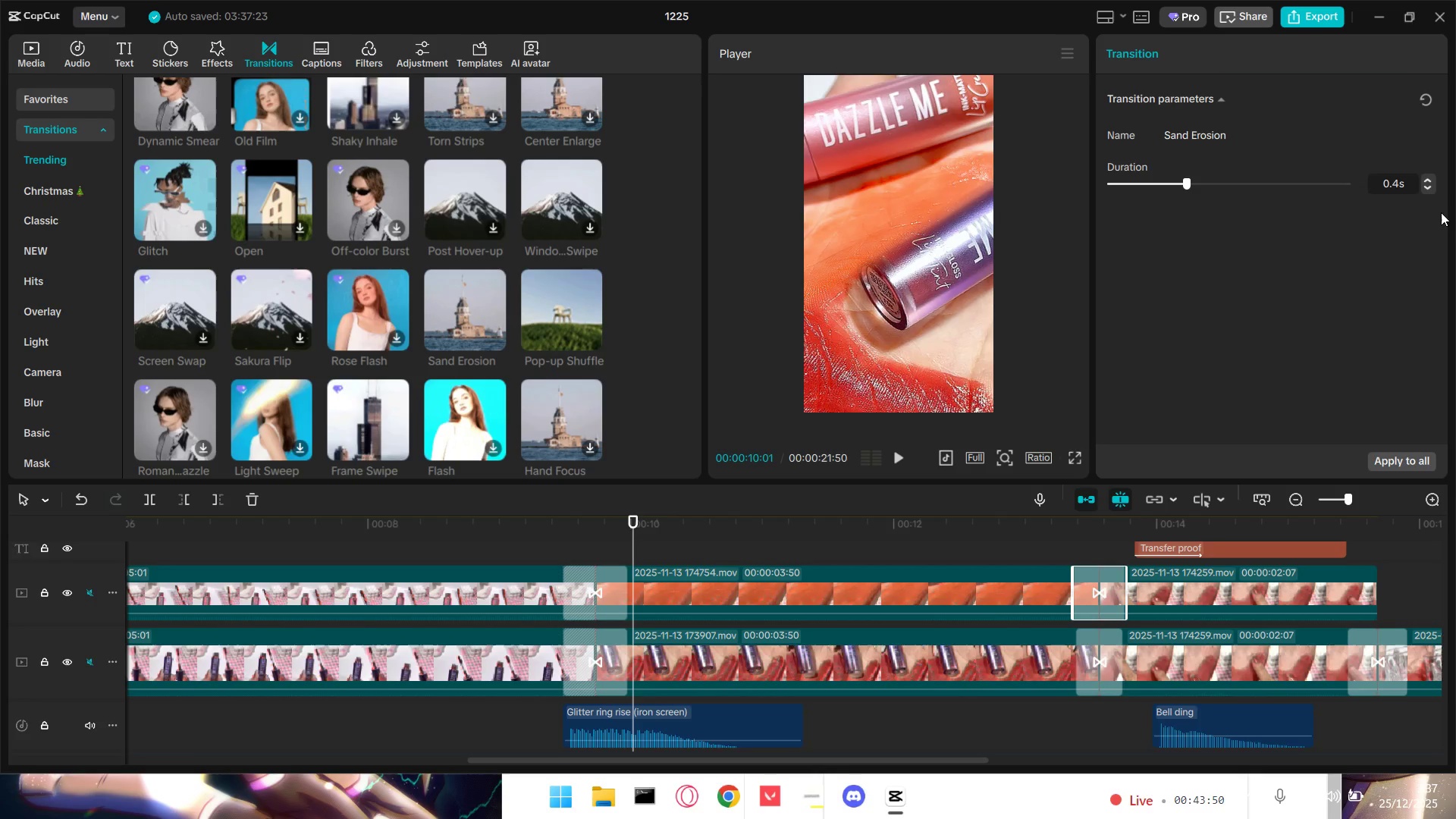 
key(Control+ControlLeft)
 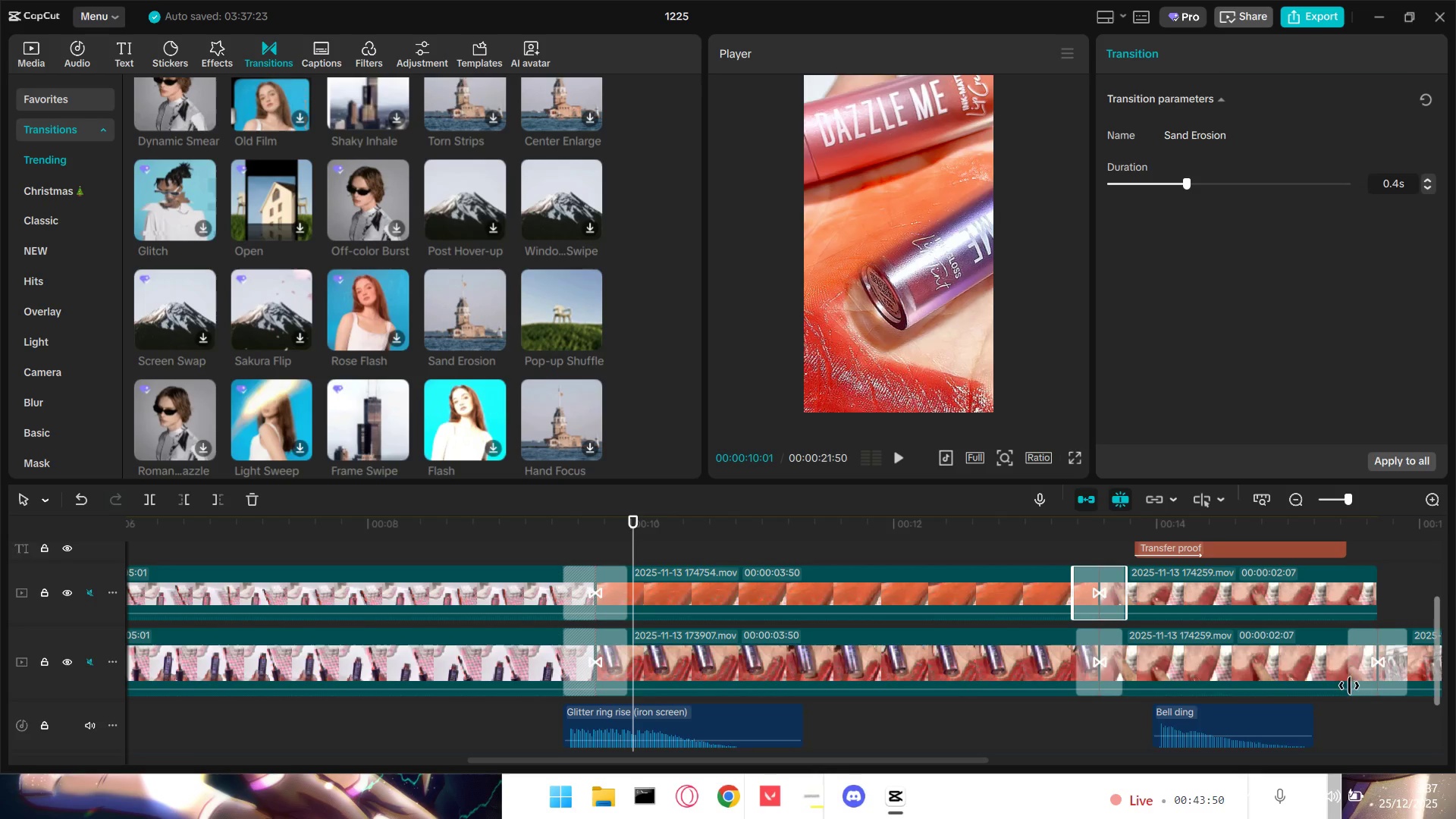 
left_click([1362, 668])
 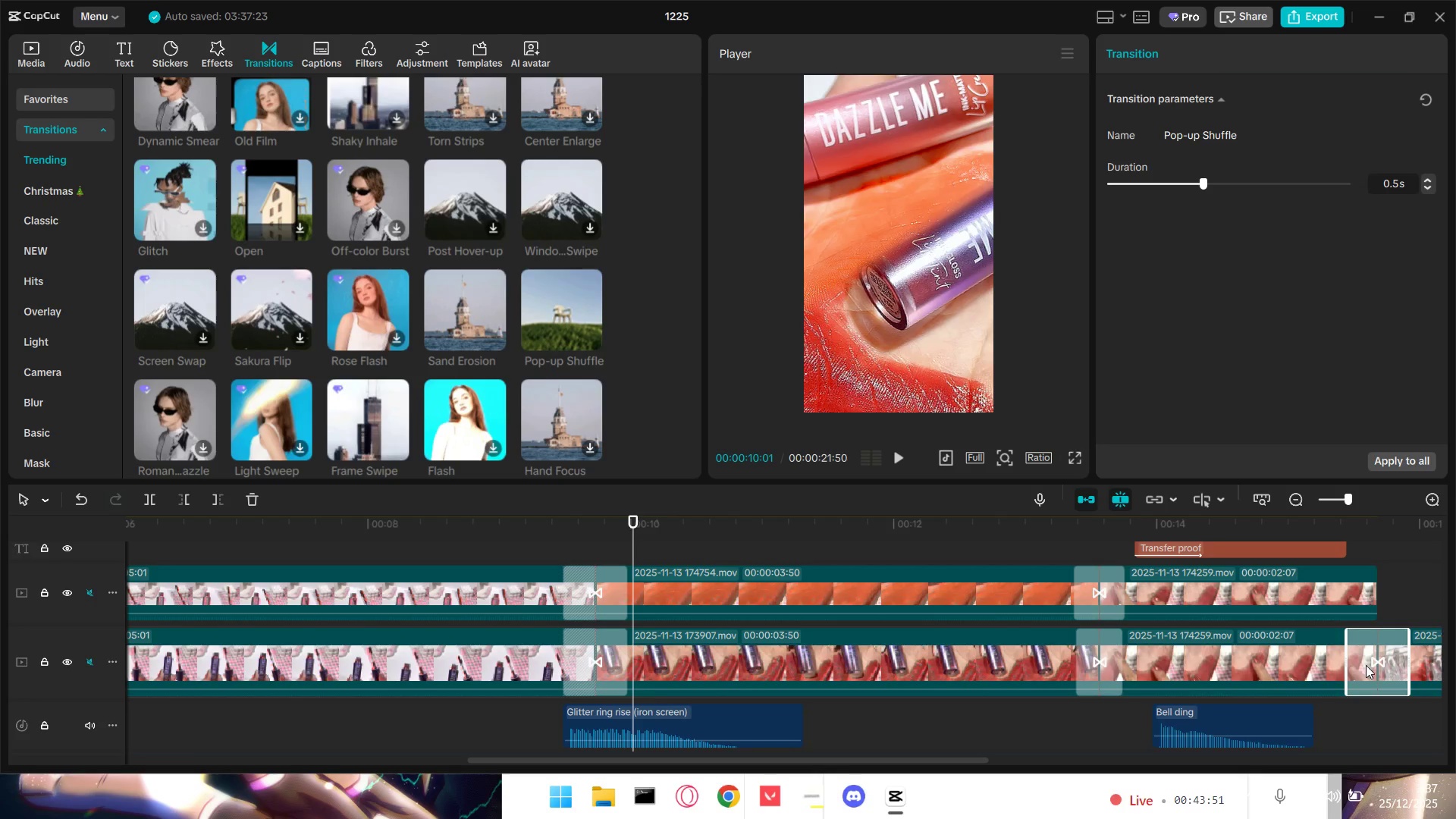 
hold_key(key=ControlLeft, duration=1.17)
scroll: coordinate [1011, 622], scroll_direction: down, amount: 15.0
 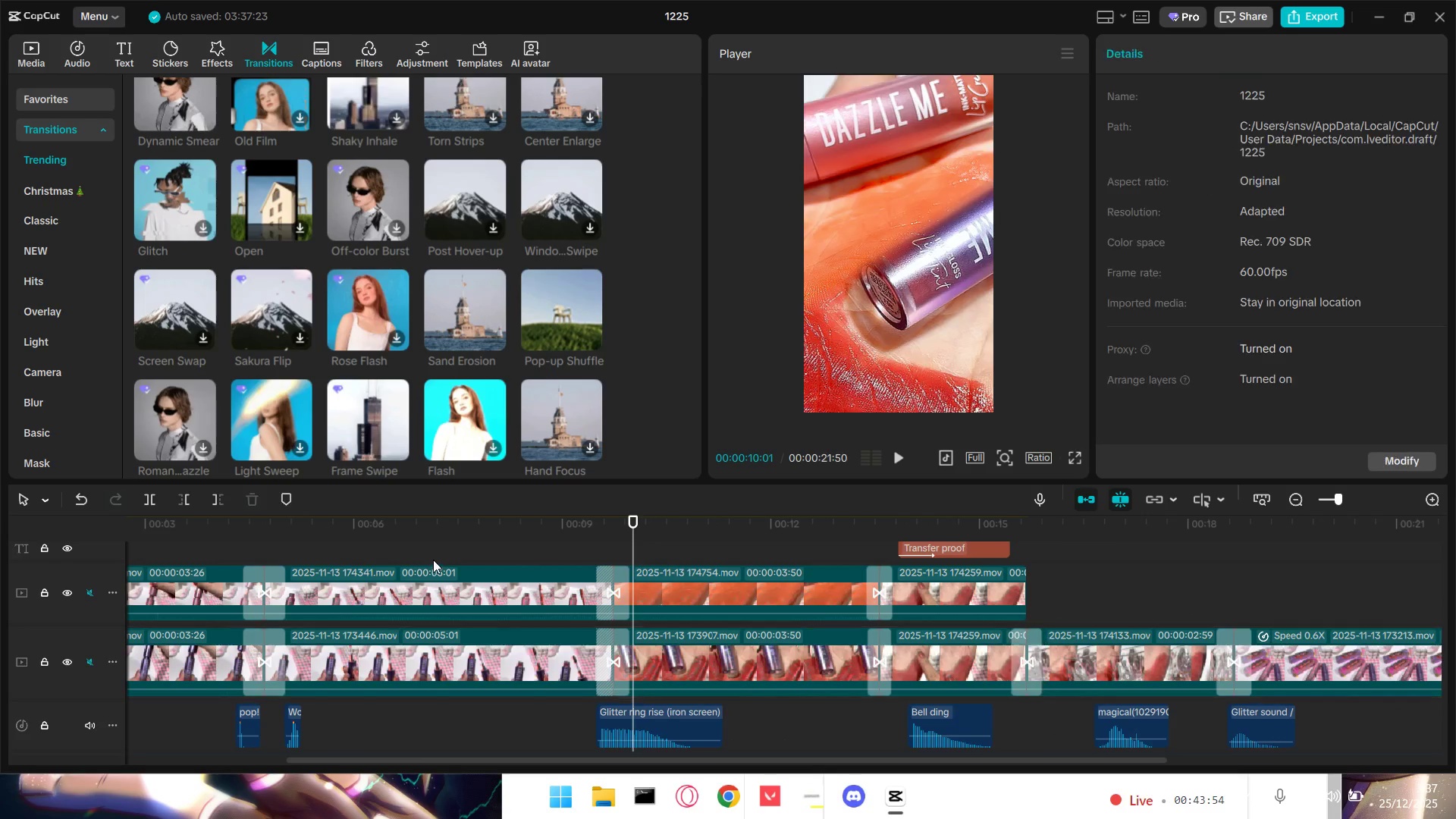 
left_click_drag(start_coordinate=[425, 556], to_coordinate=[124, 549])
 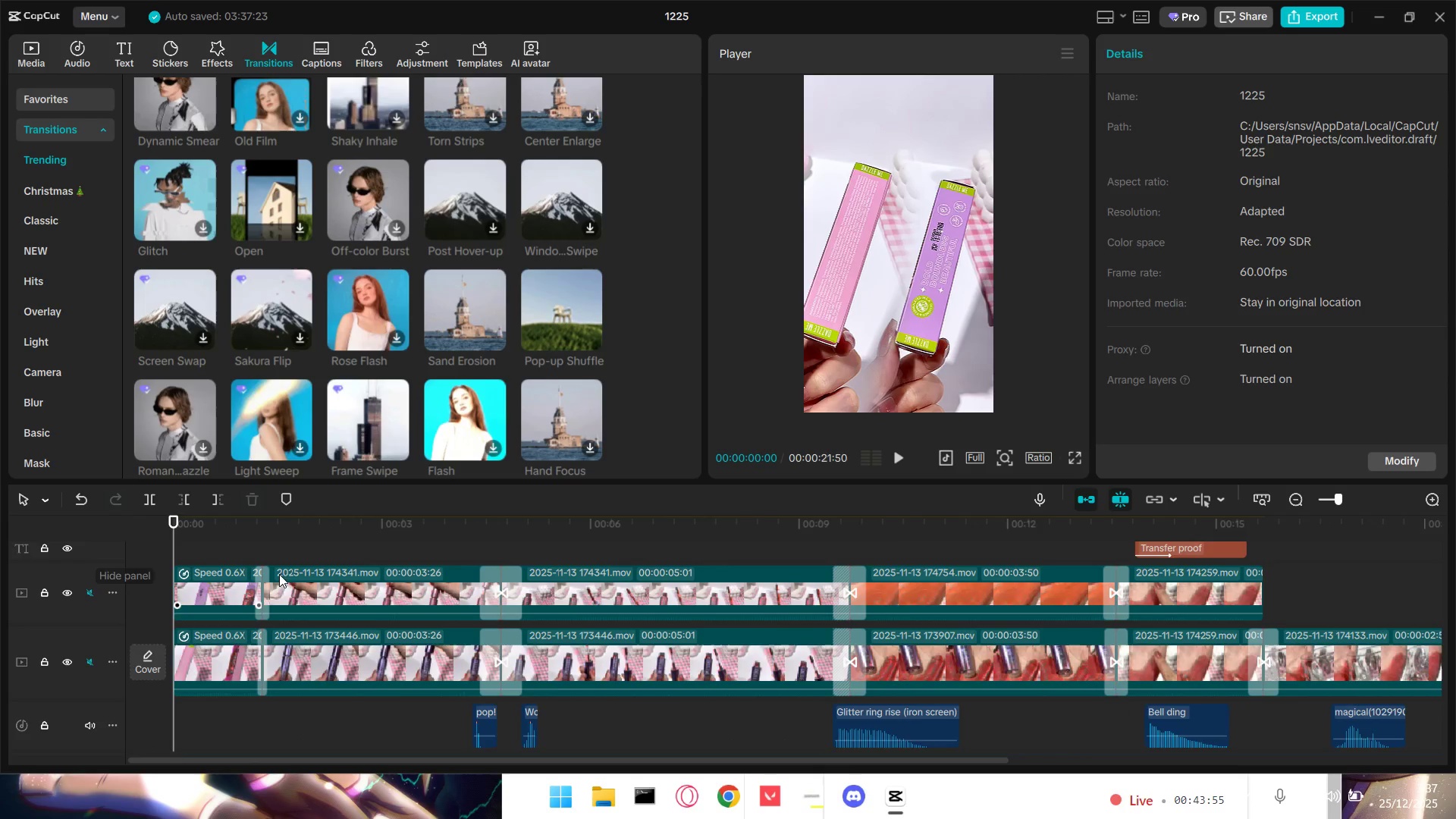 
hold_key(key=ControlLeft, duration=1.16)
scroll: coordinate [329, 576], scroll_direction: up, amount: 12.0
 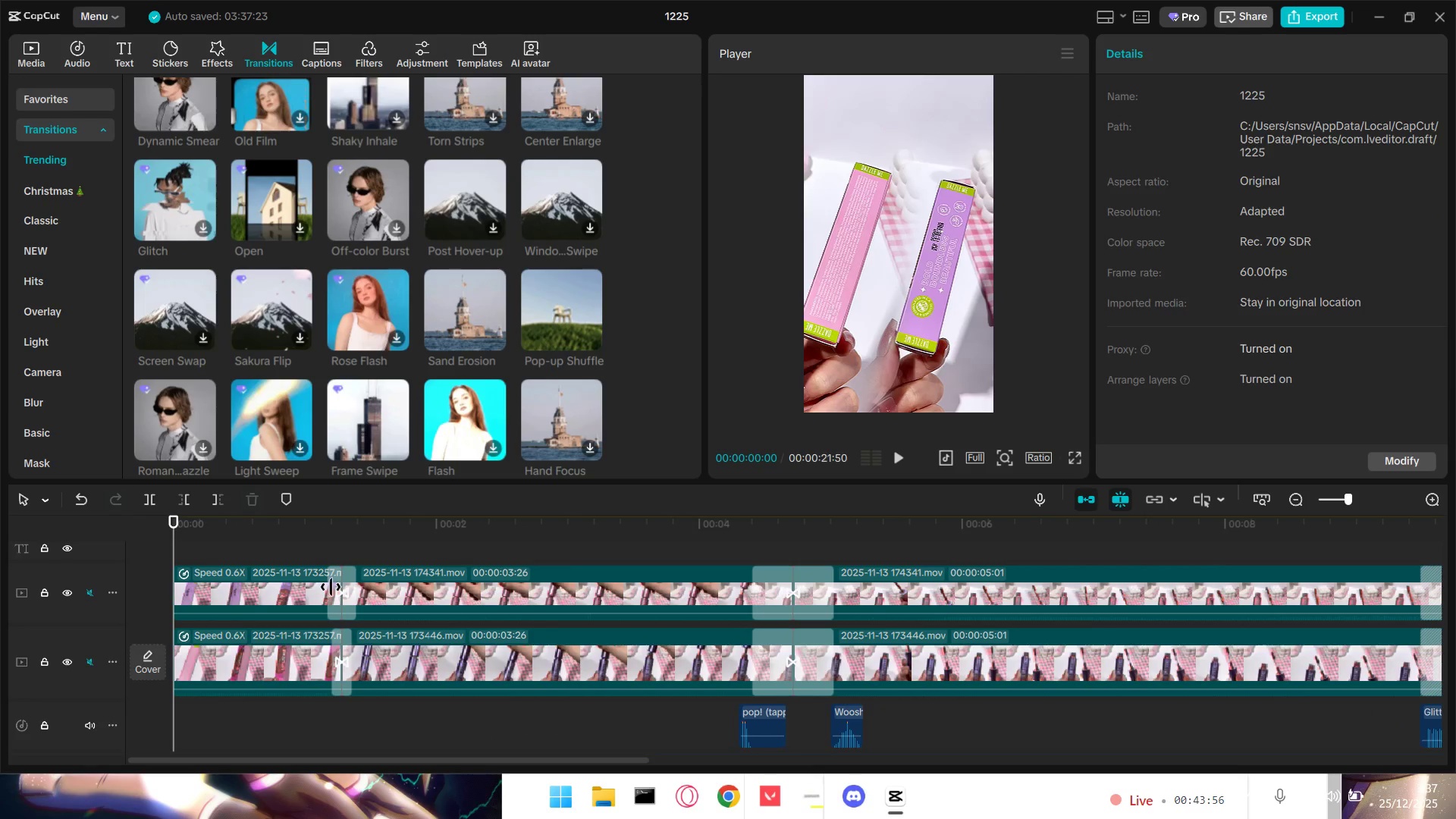 
left_click([341, 594])
 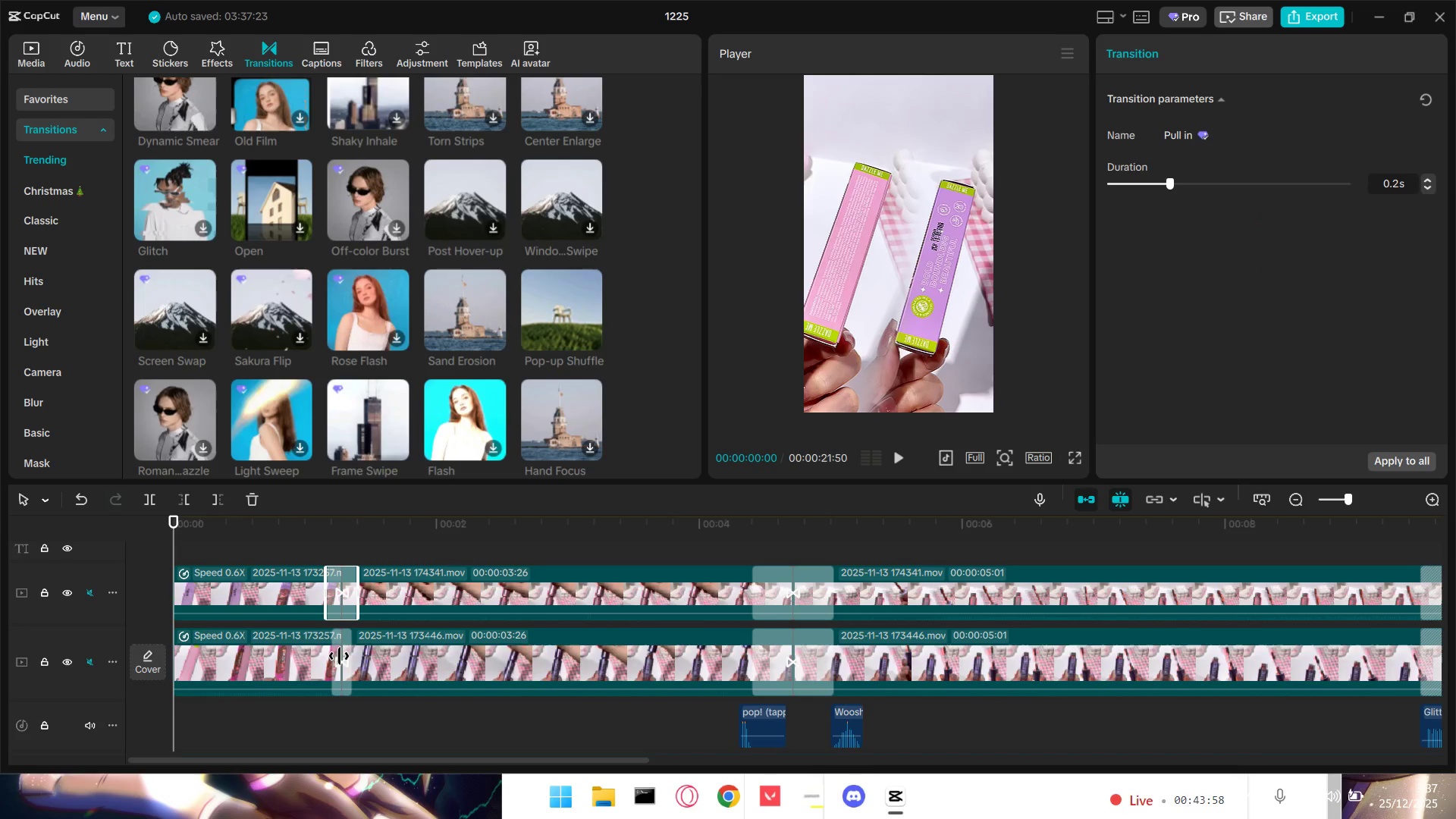 
left_click([339, 656])
 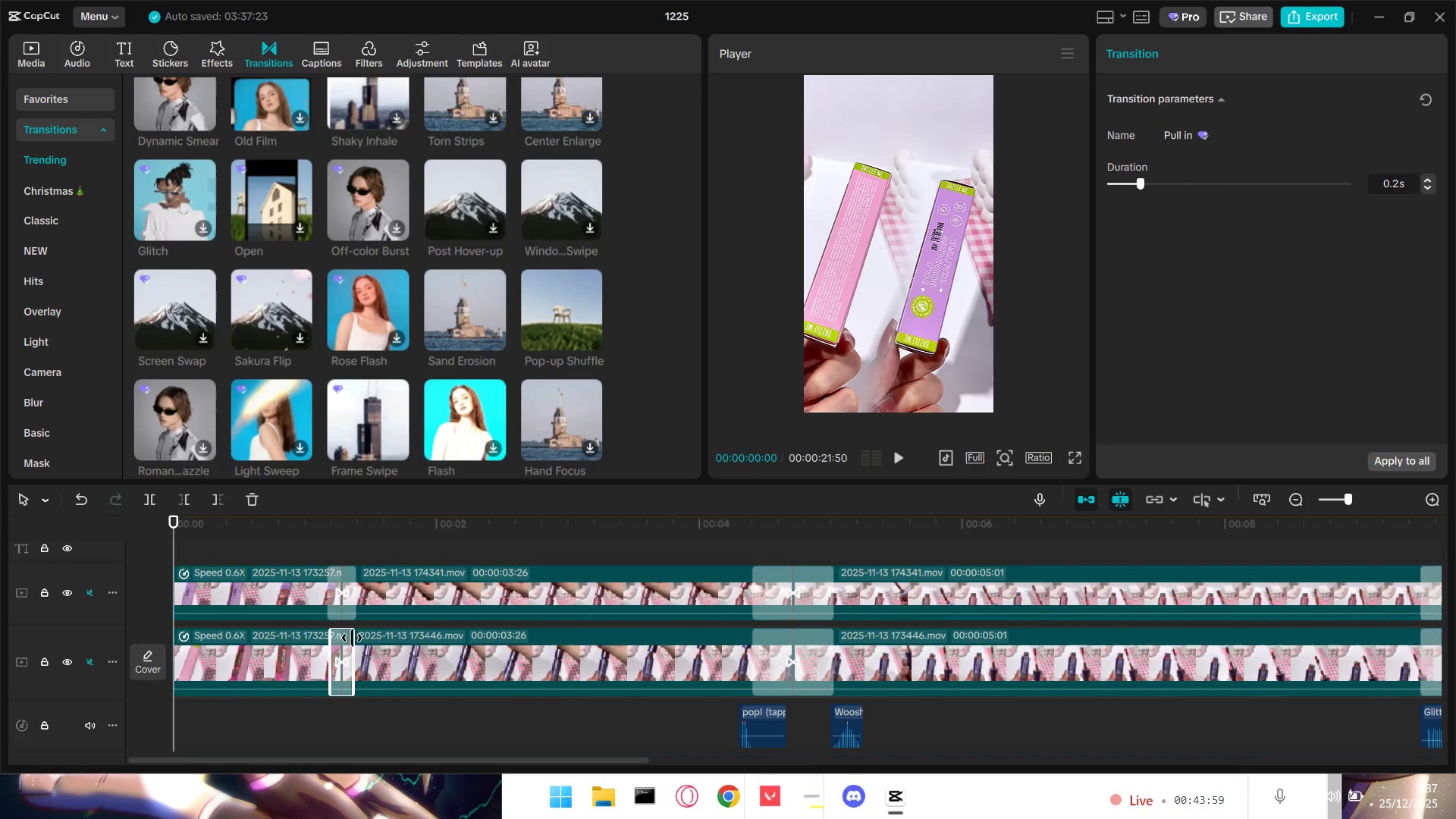 
left_click([347, 604])
 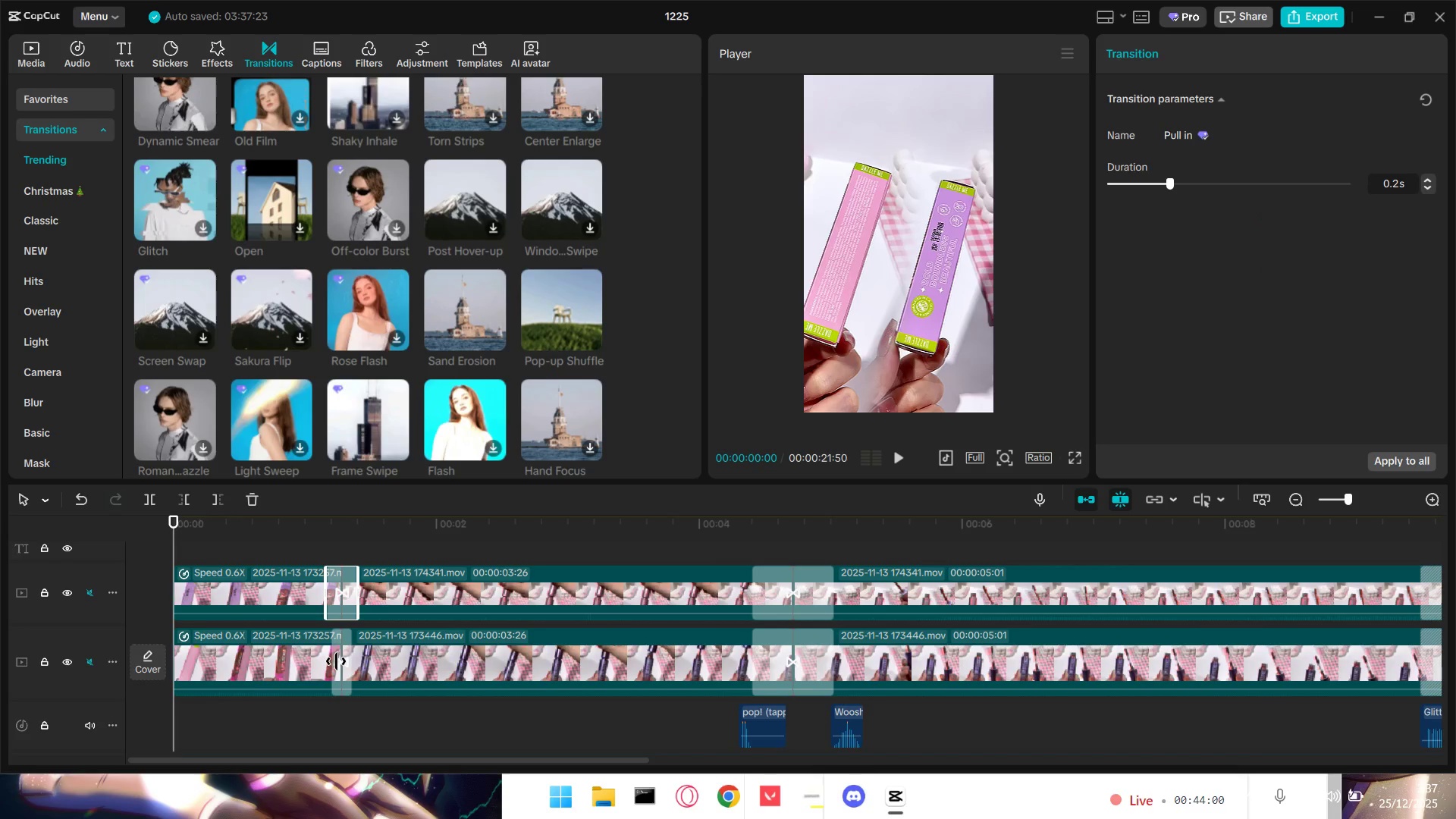 
left_click([335, 662])
 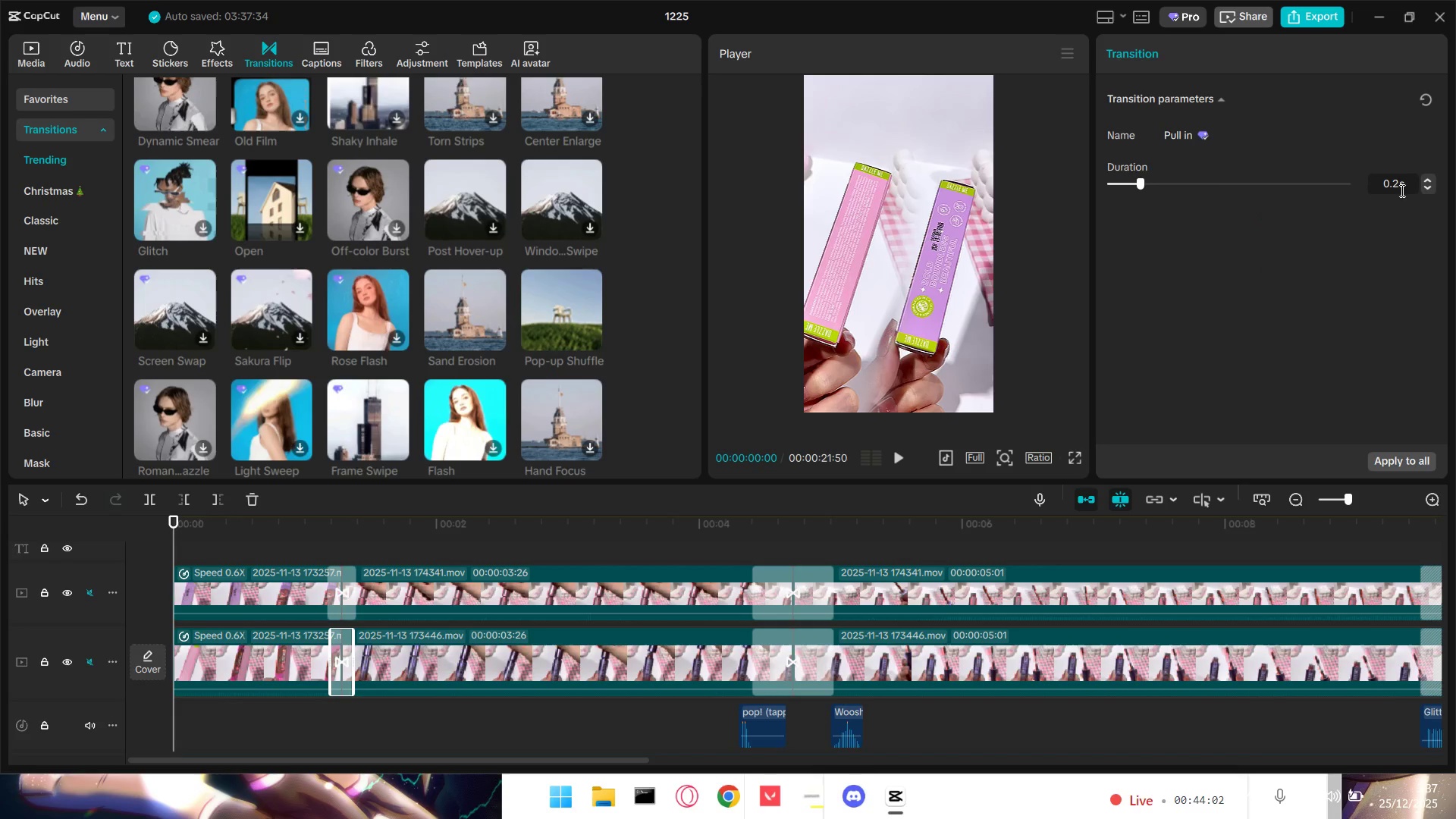 
left_click([1397, 180])
 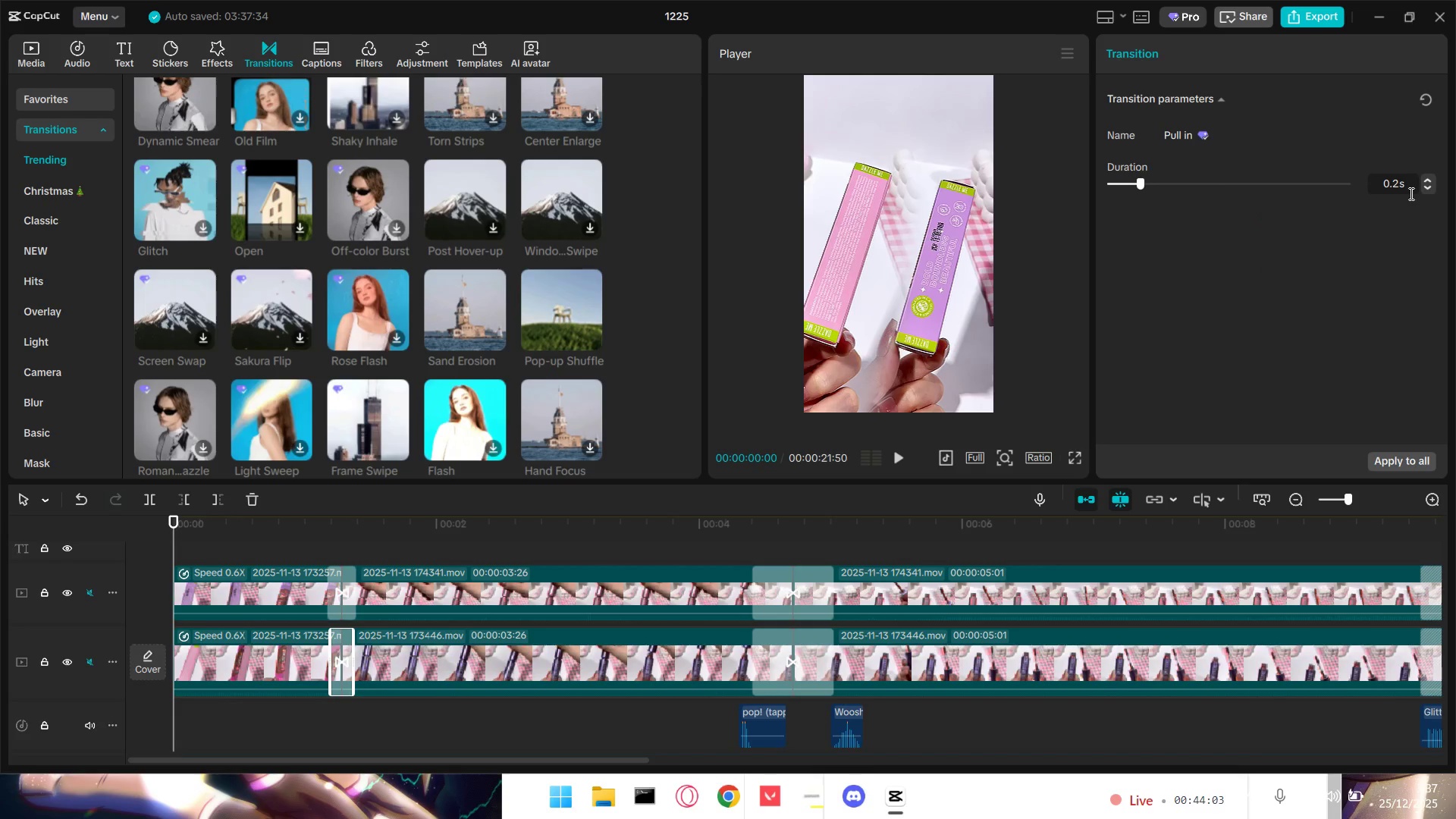 
key(Backspace)
 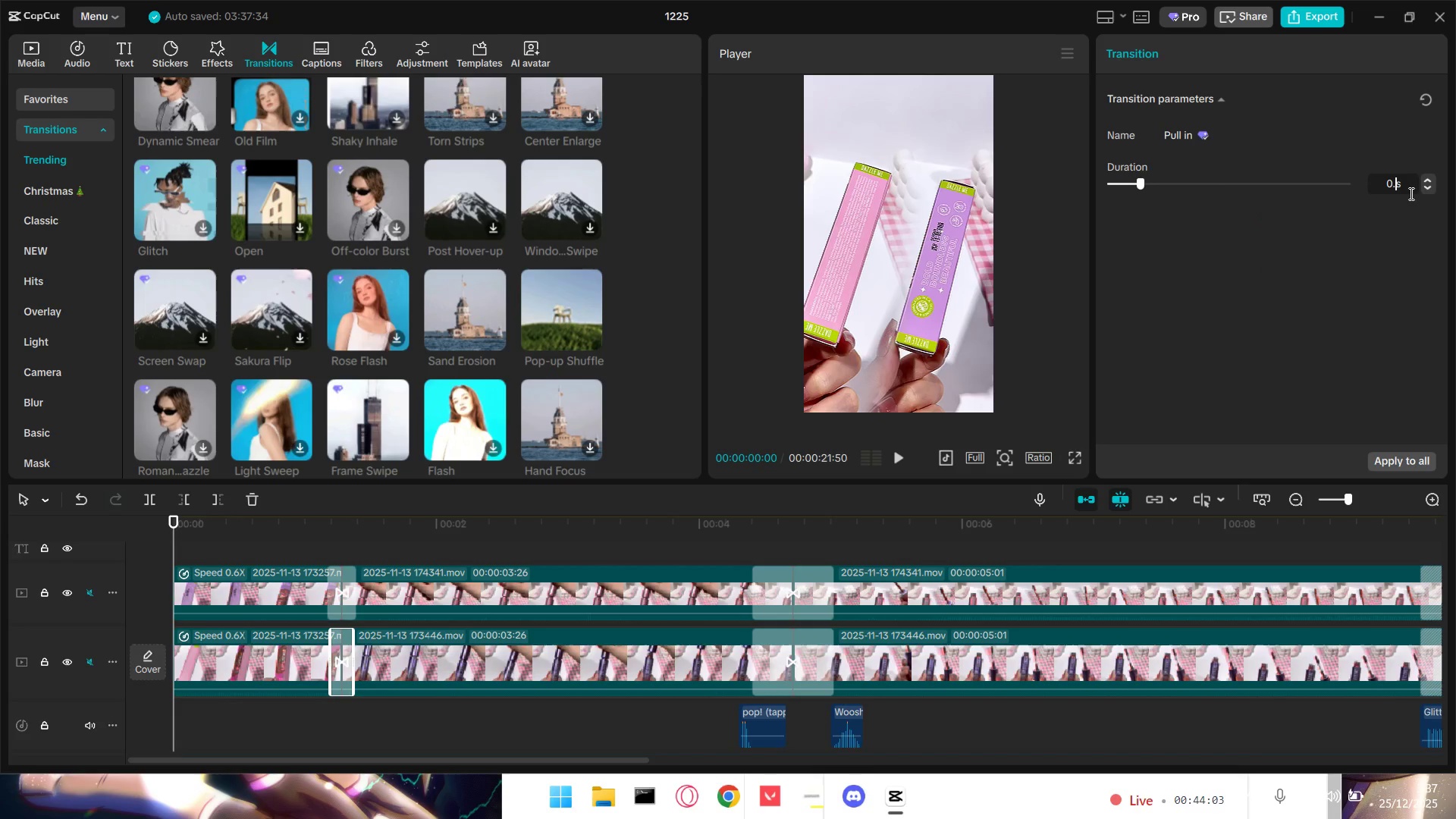 
key(2)
 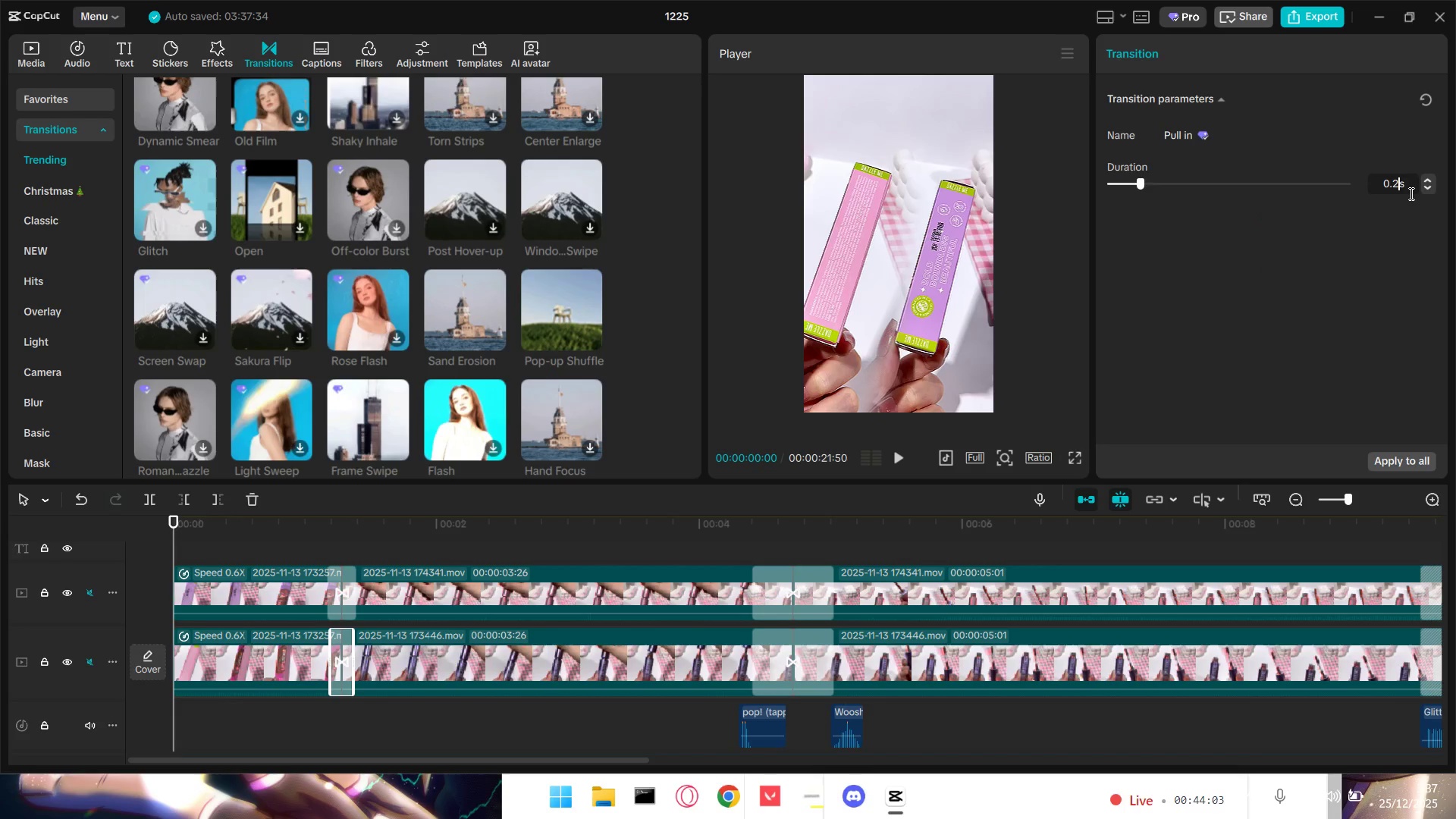 
key(Enter)
 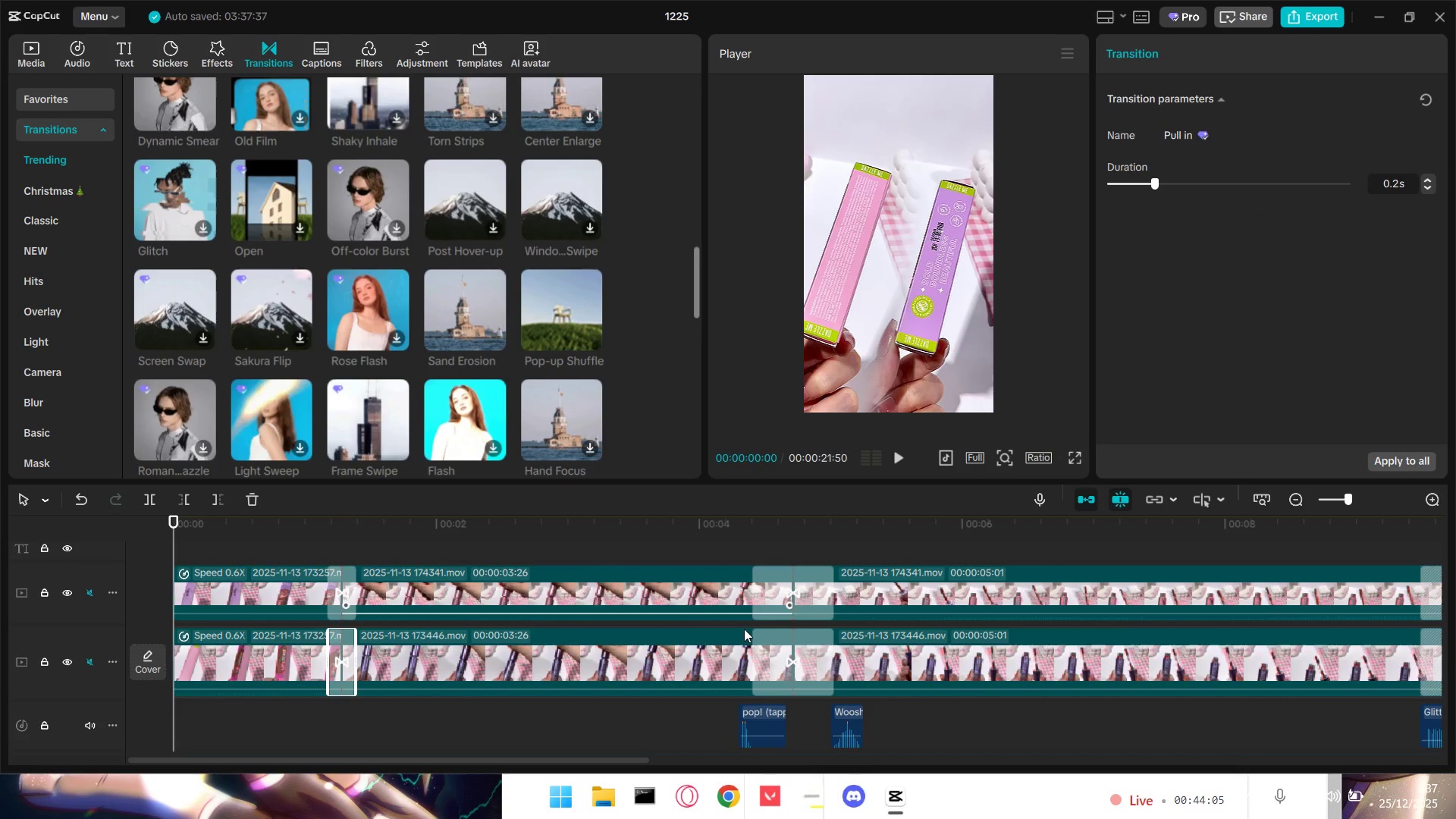 
left_click([769, 545])
 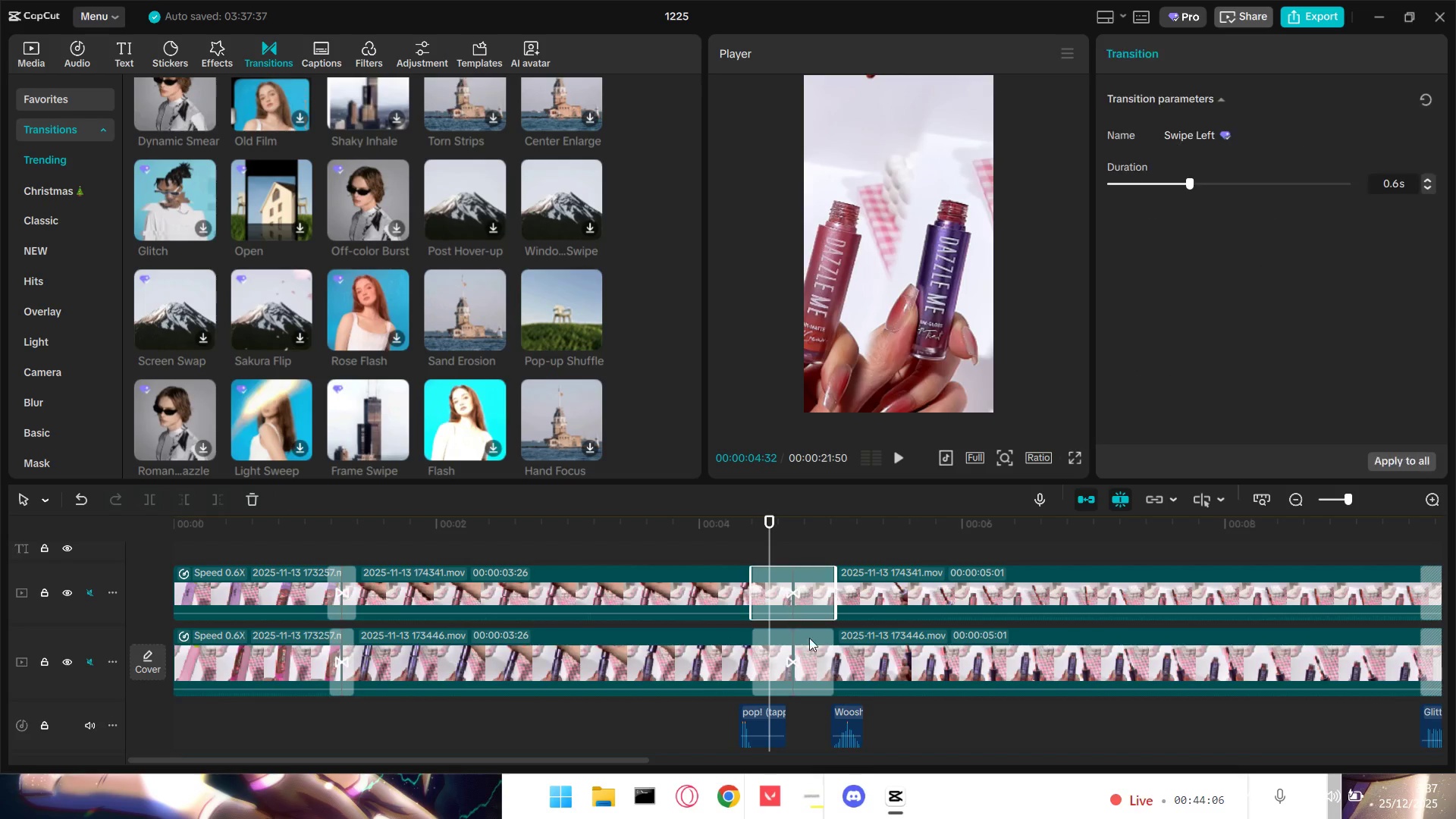 
triple_click([816, 667])
 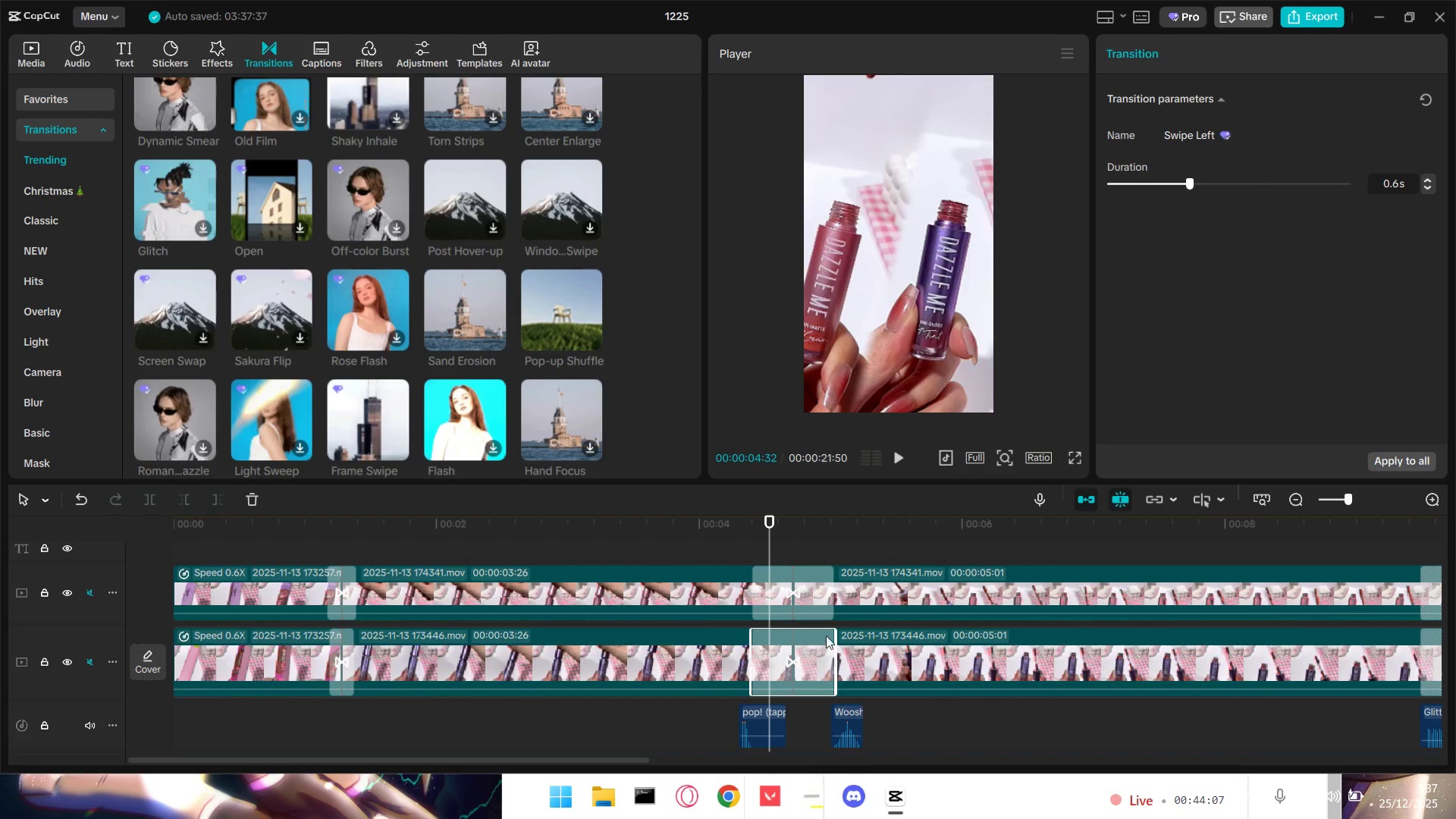 
triple_click([827, 614])
 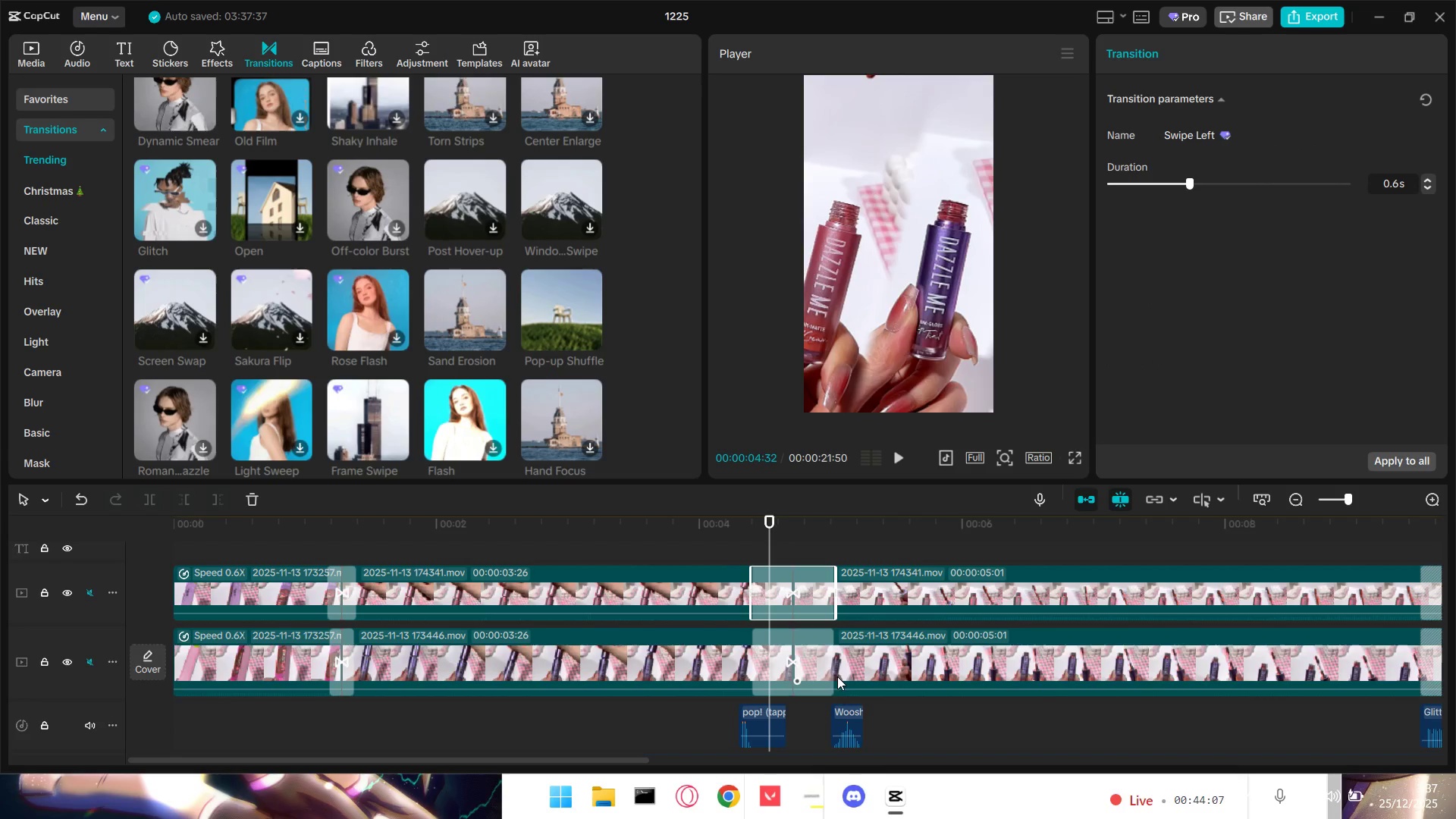 
triple_click([836, 692])
 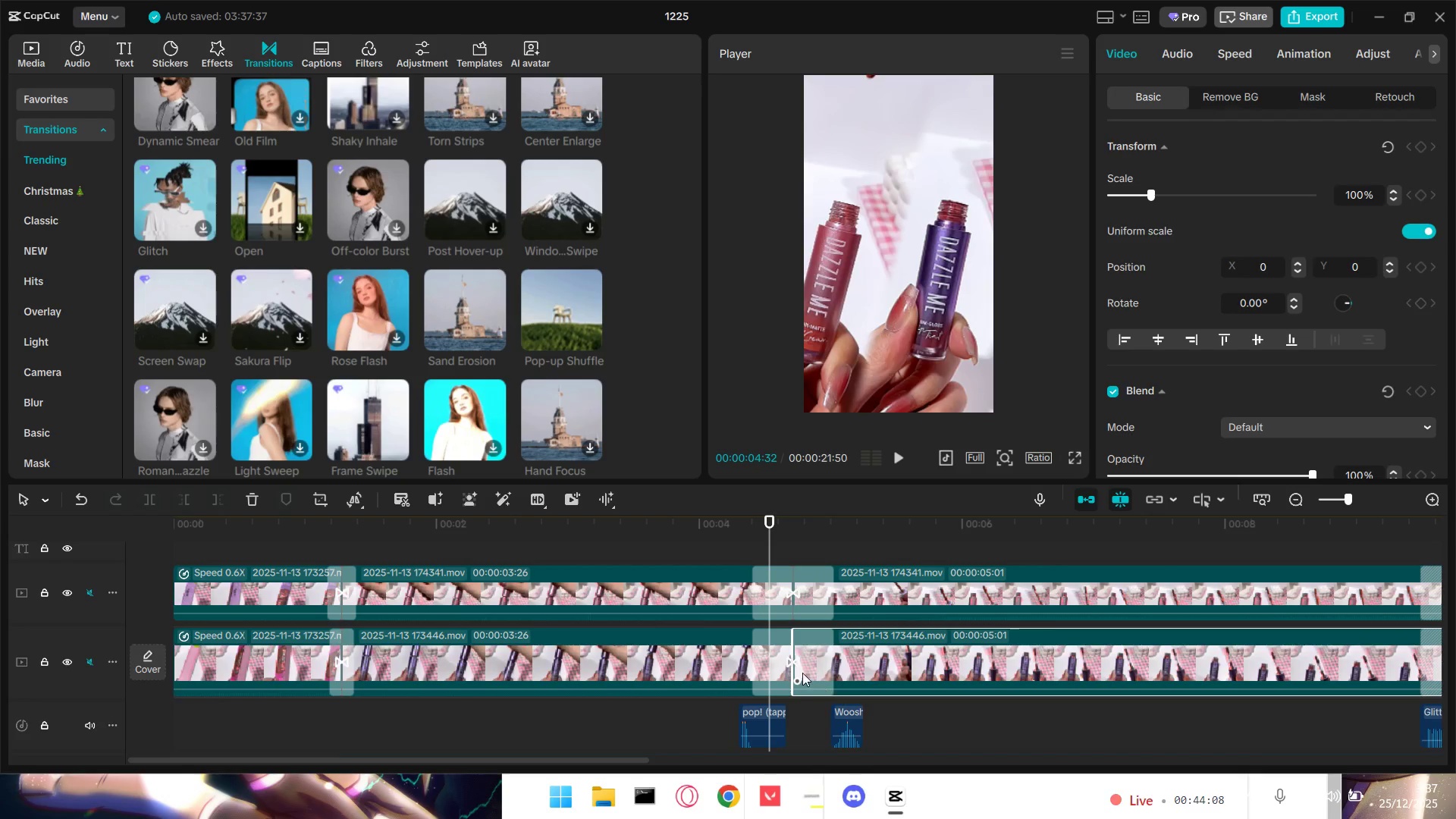 
triple_click([799, 667])
 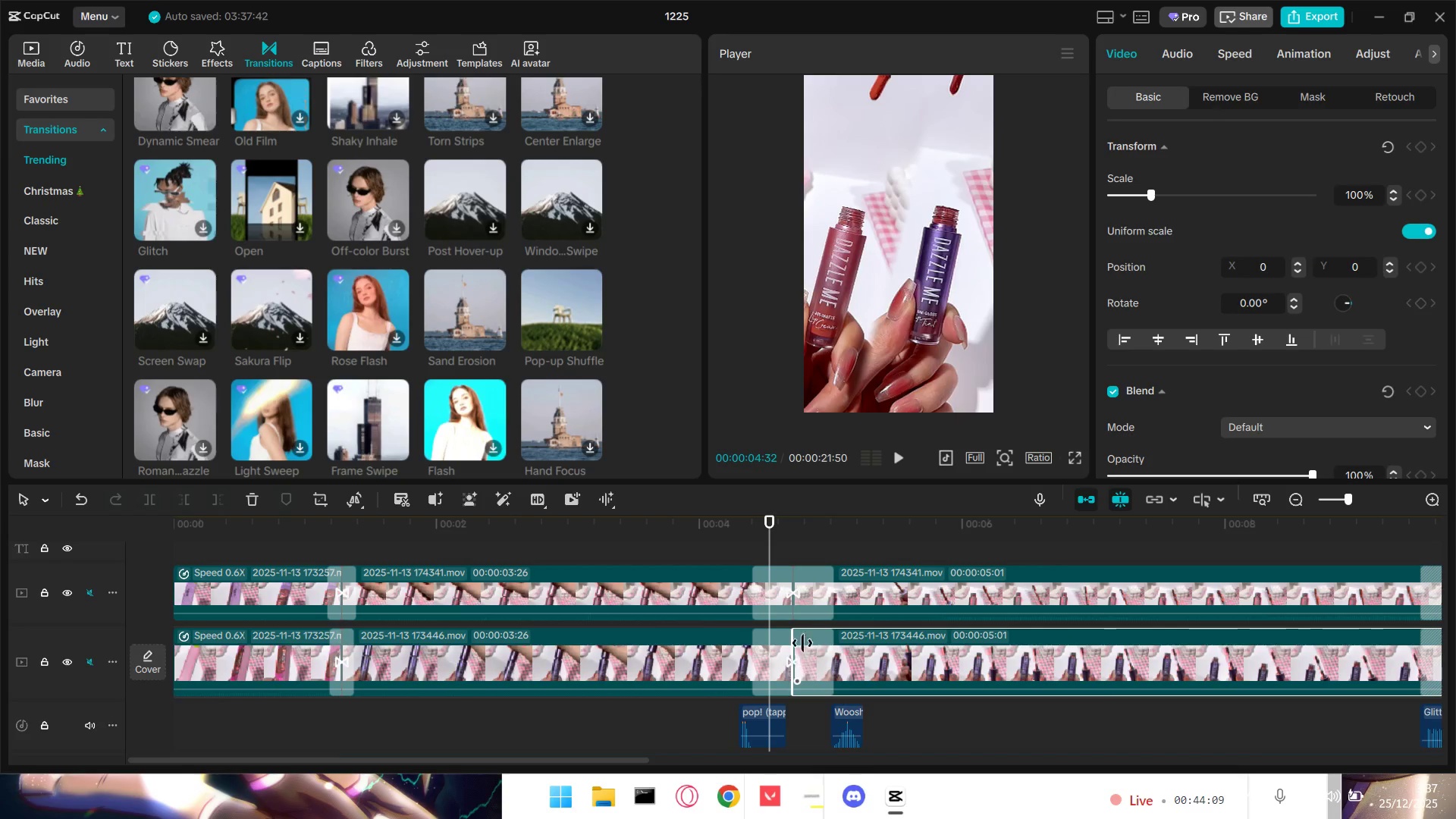 
triple_click([806, 611])
 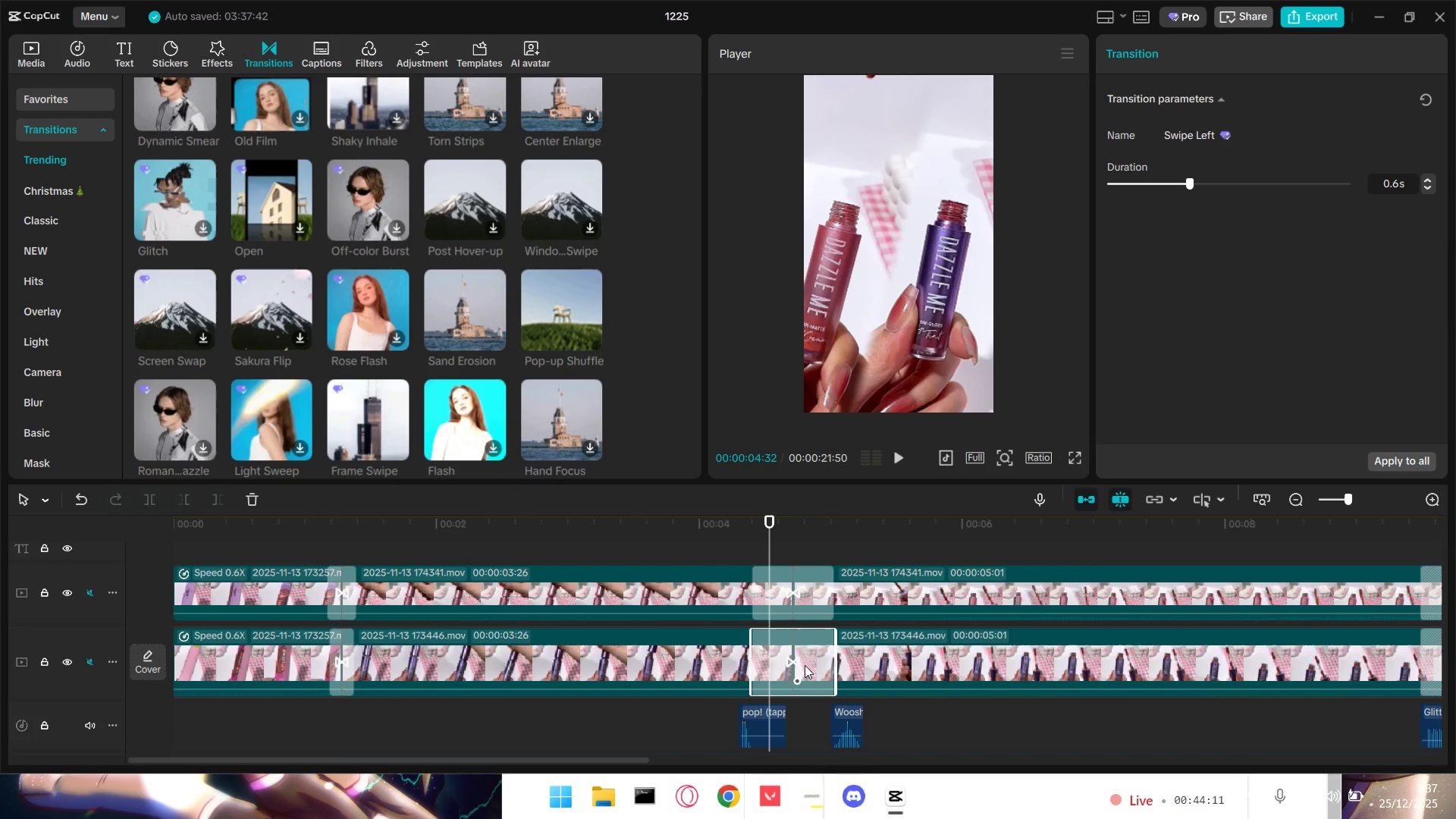 
double_click([808, 650])
 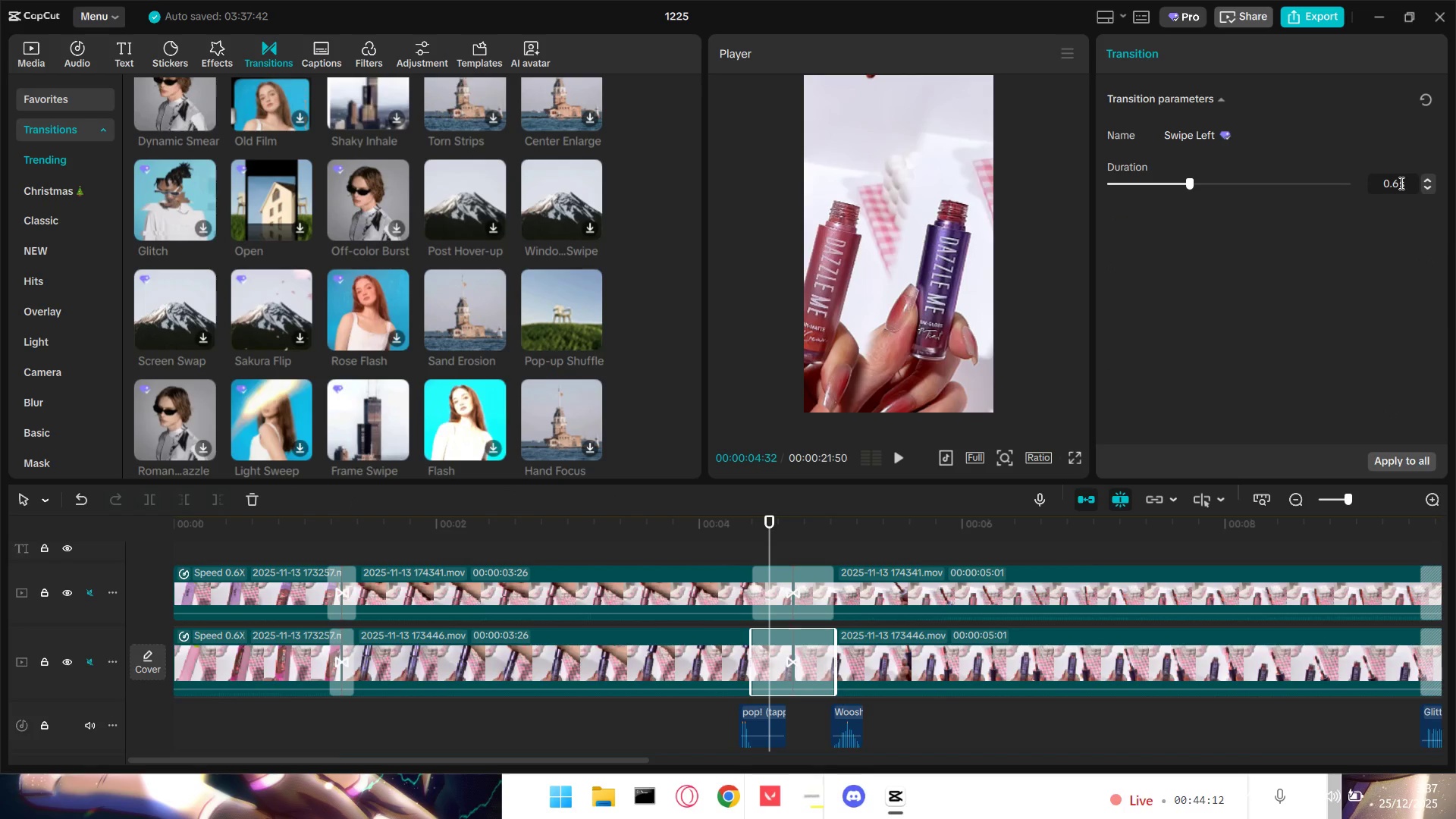 
left_click_drag(start_coordinate=[1400, 181], to_coordinate=[1352, 182])
 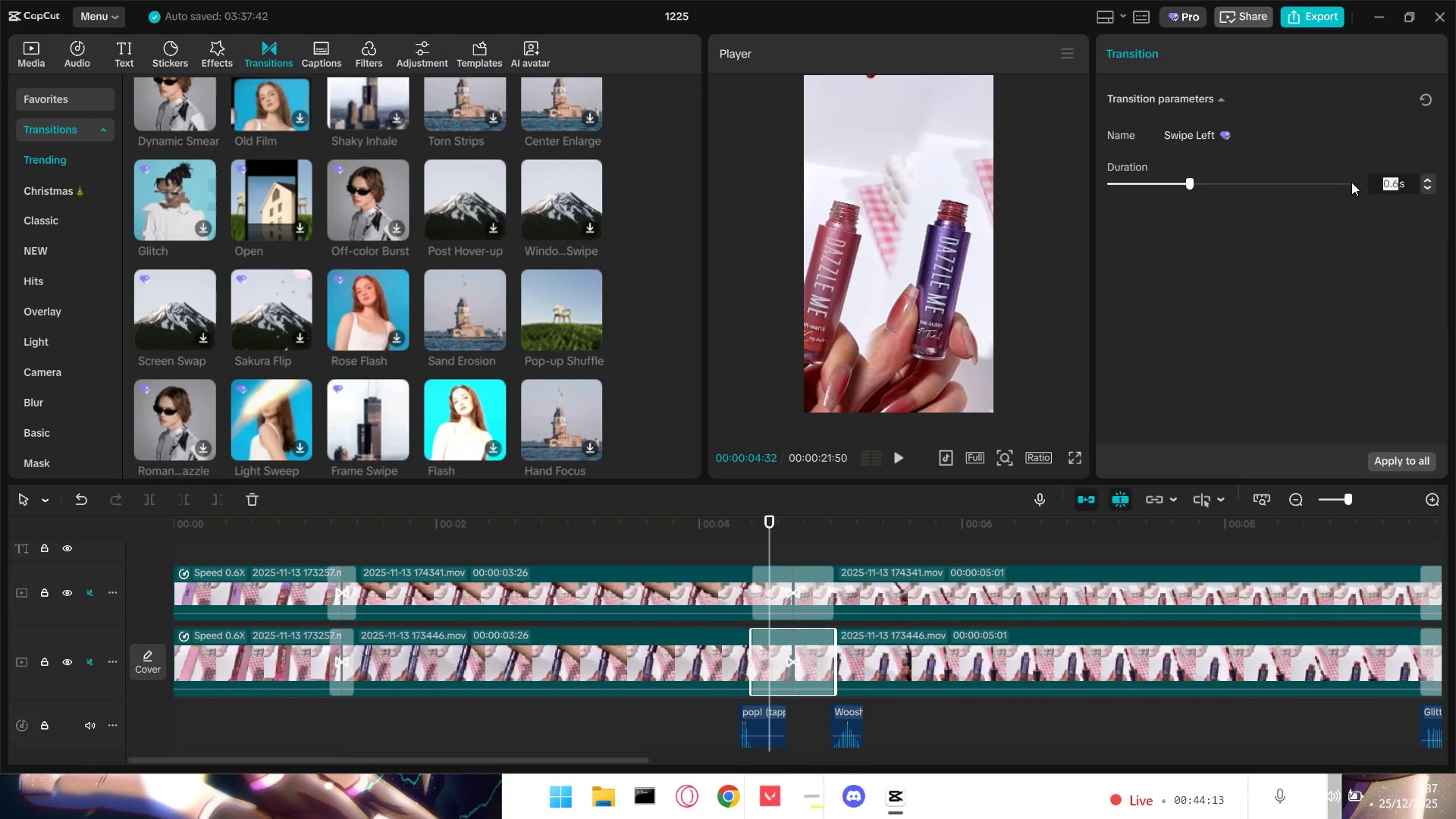 
key(0)
 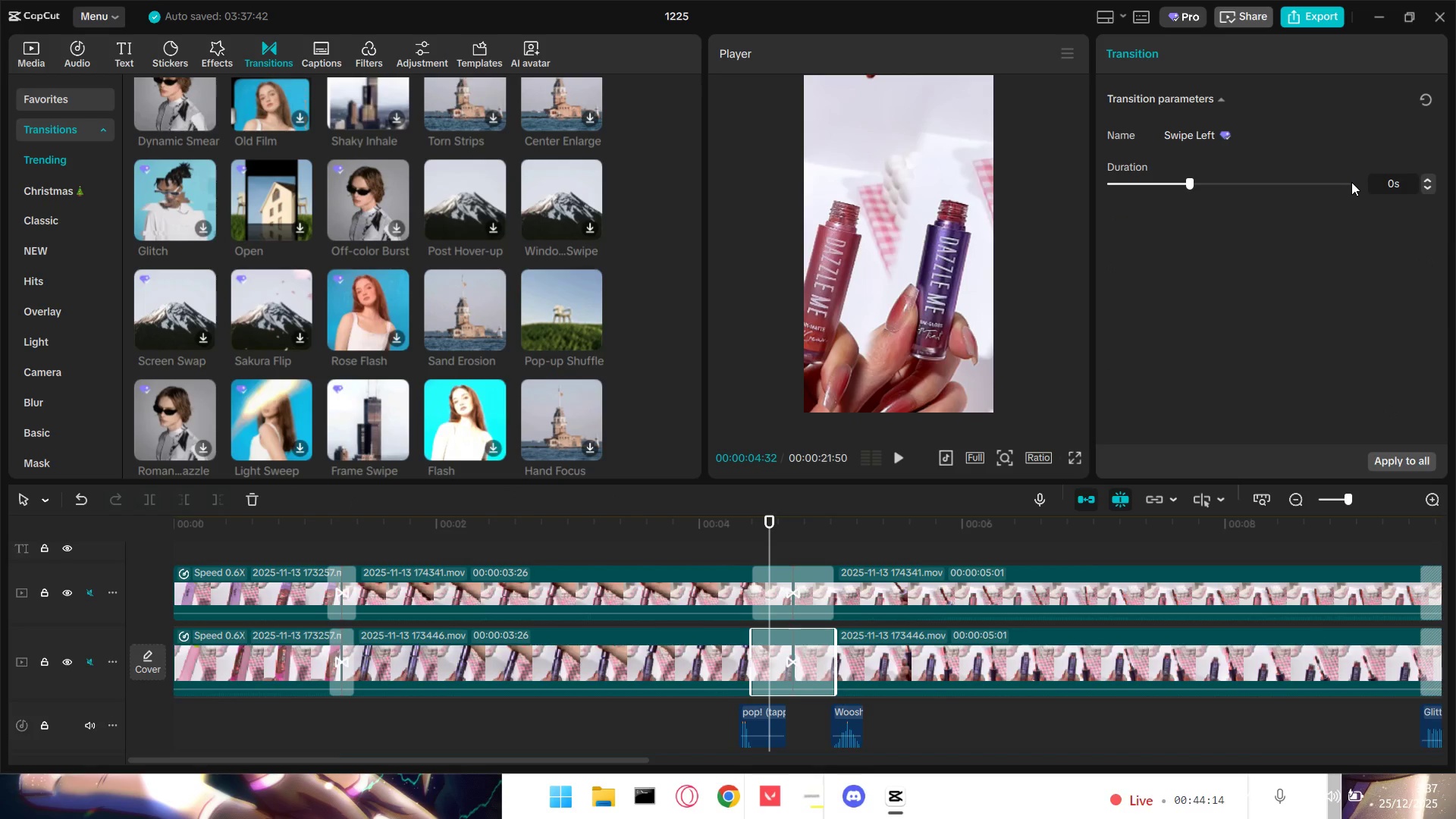 
key(Period)
 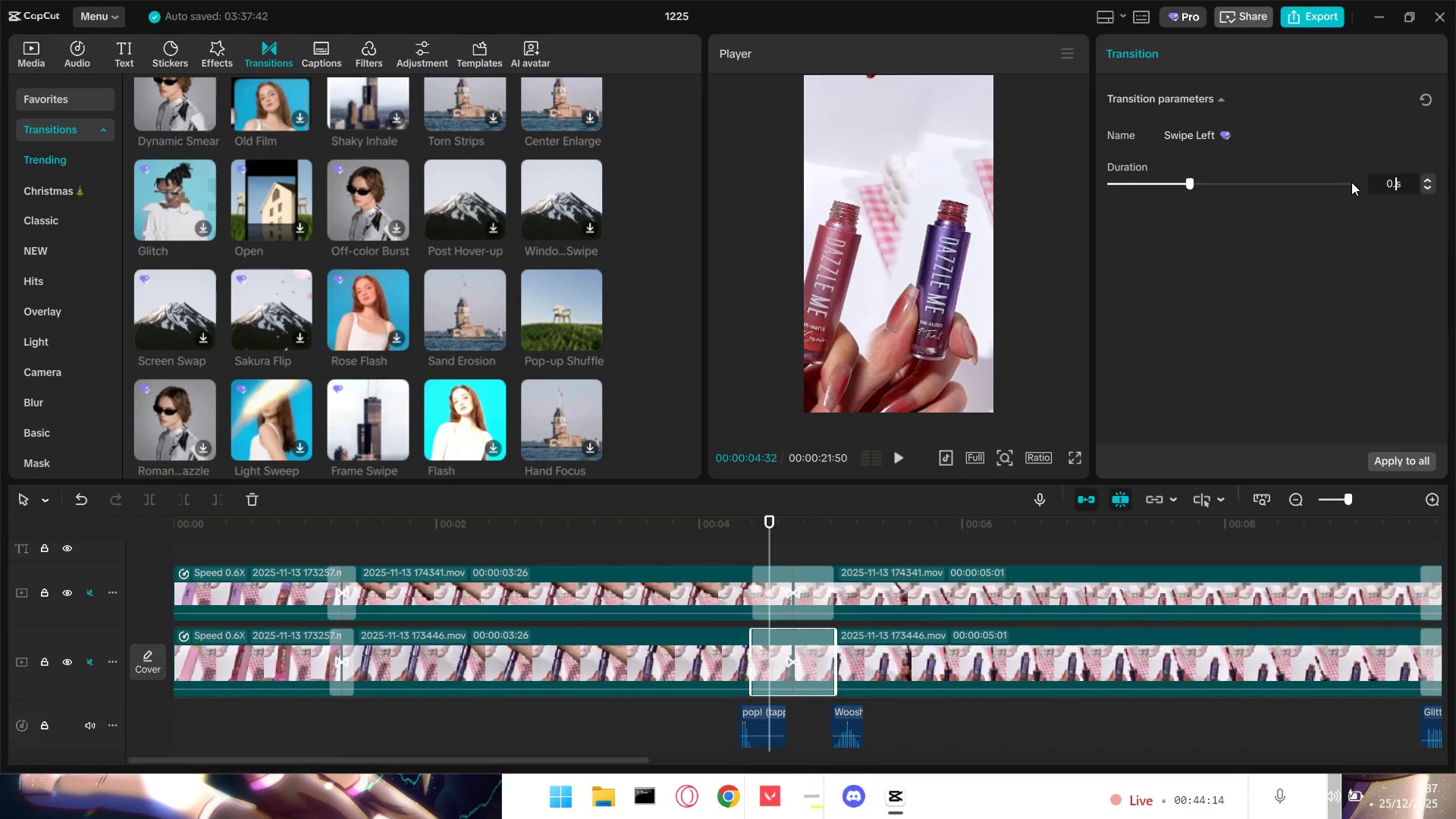 
key(6)
 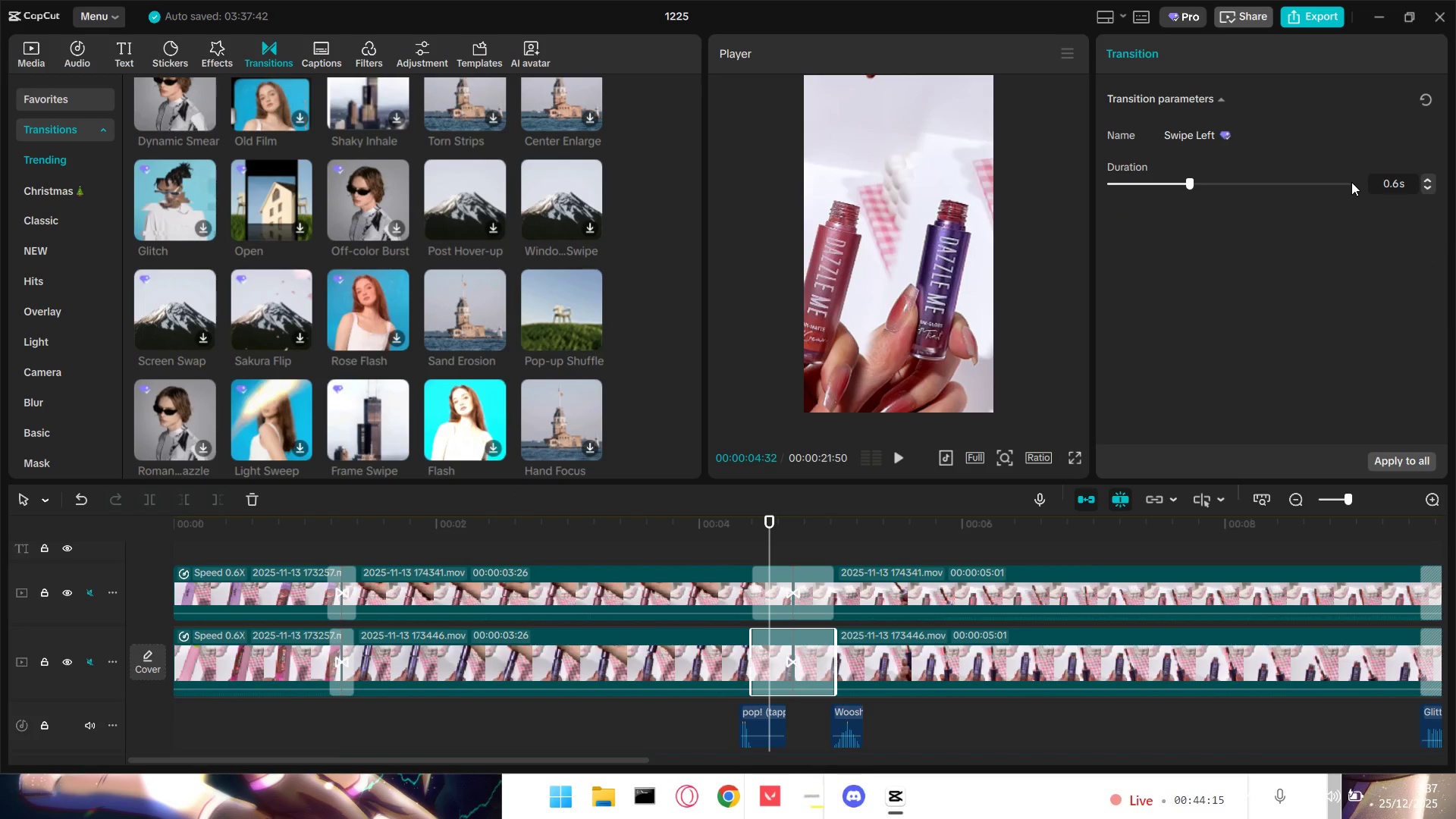 
key(Enter)
 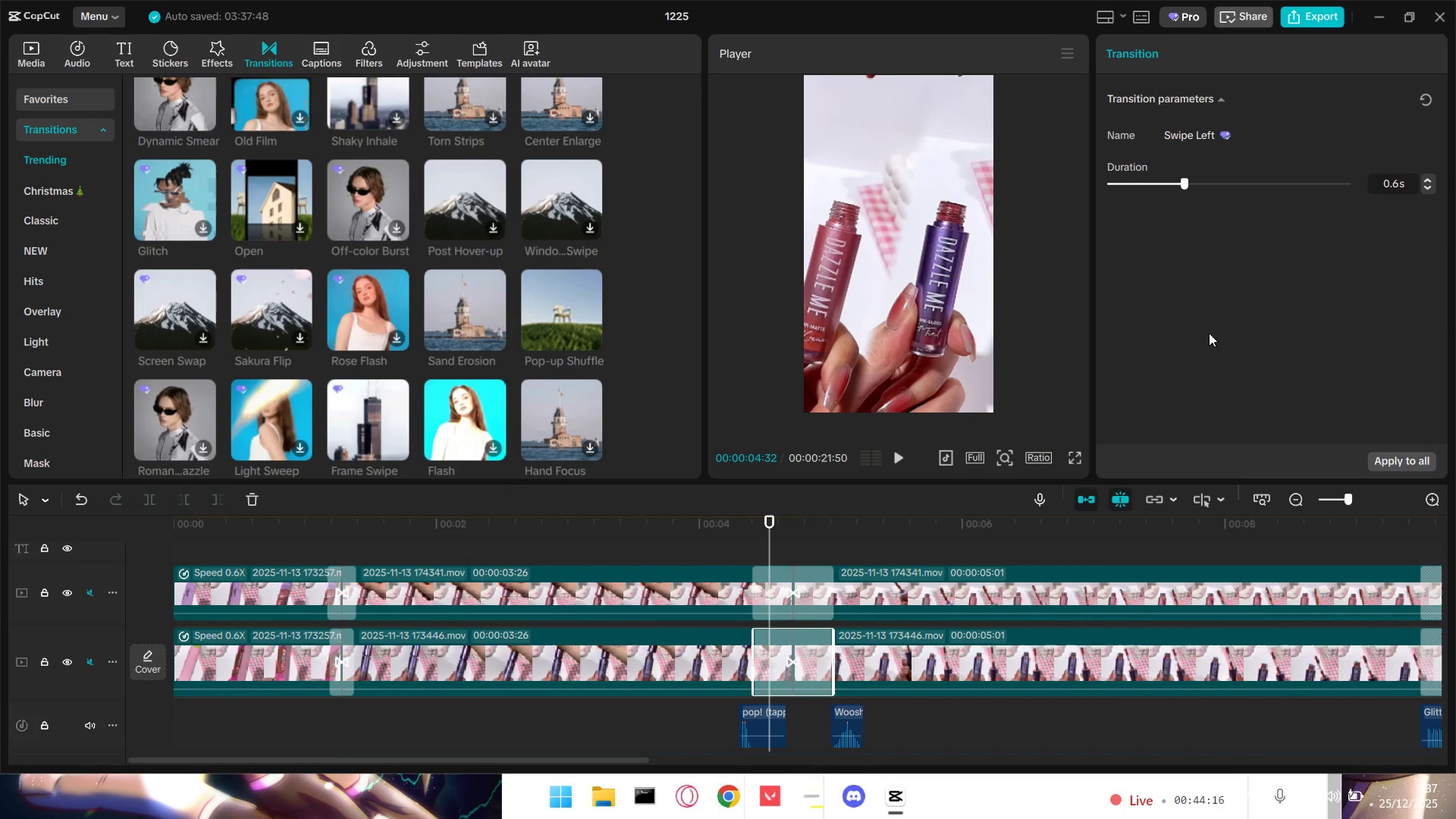 
left_click([797, 600])
 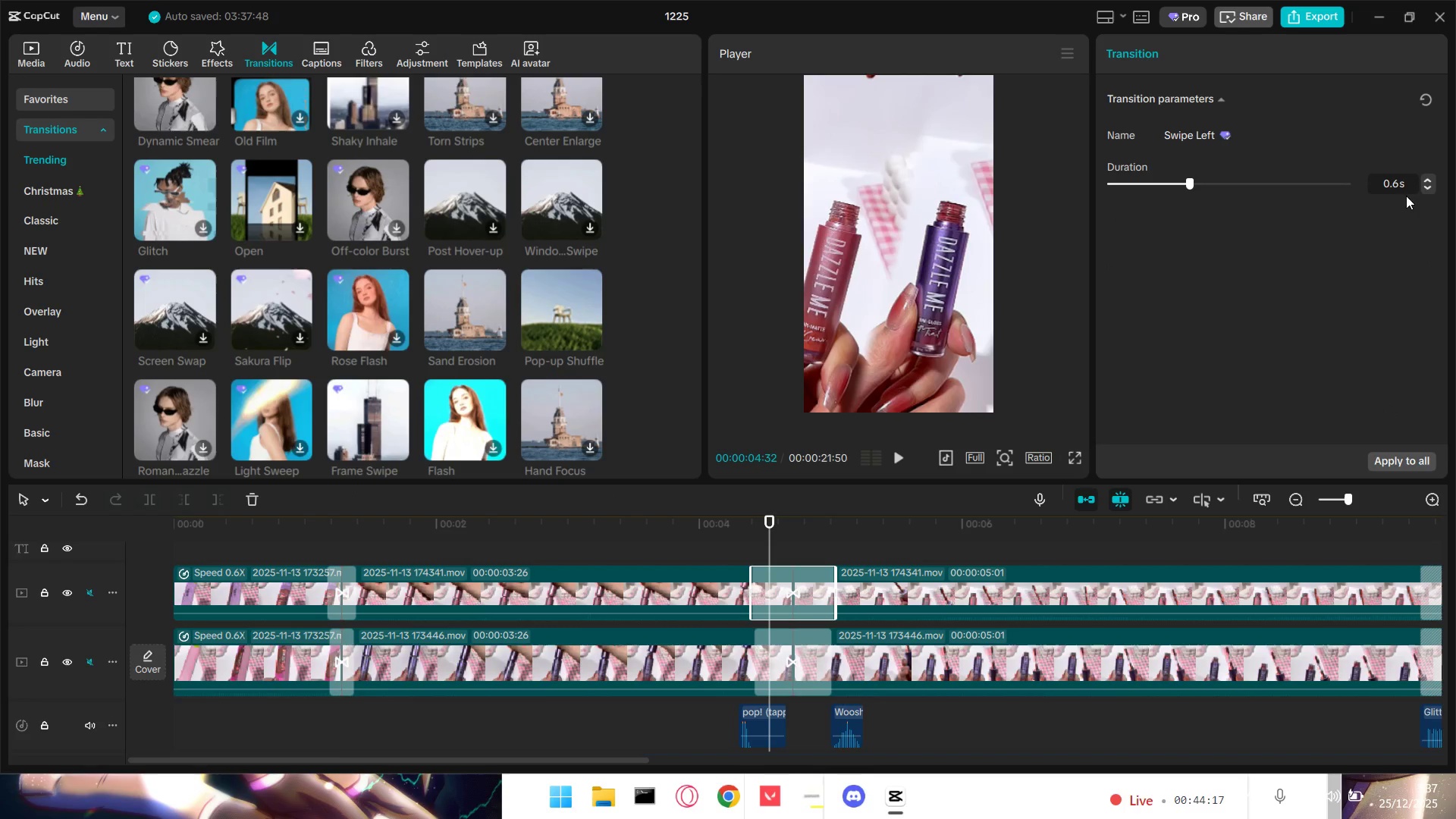 
left_click_drag(start_coordinate=[1398, 190], to_coordinate=[1354, 193])
 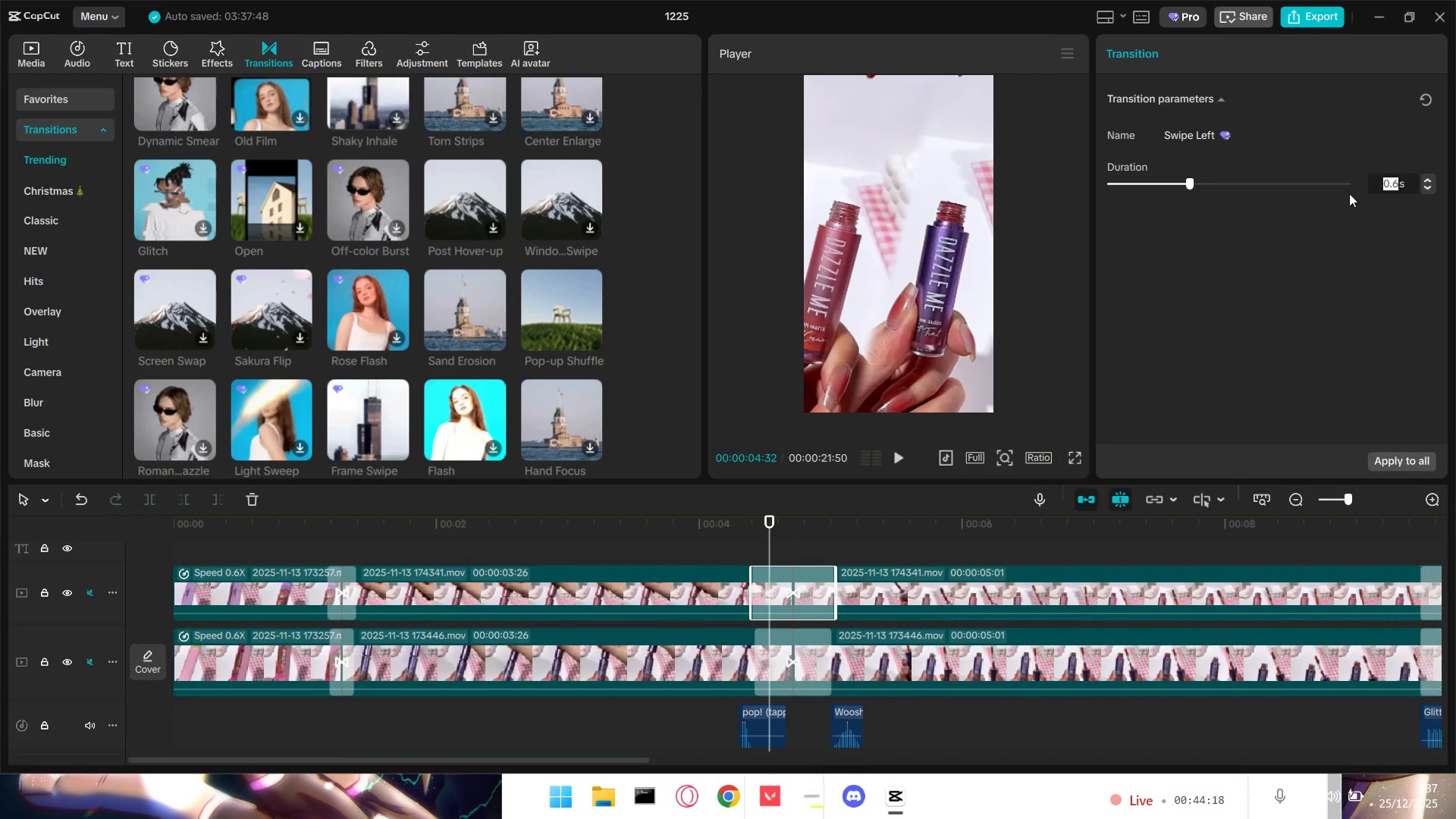 
key(0)
 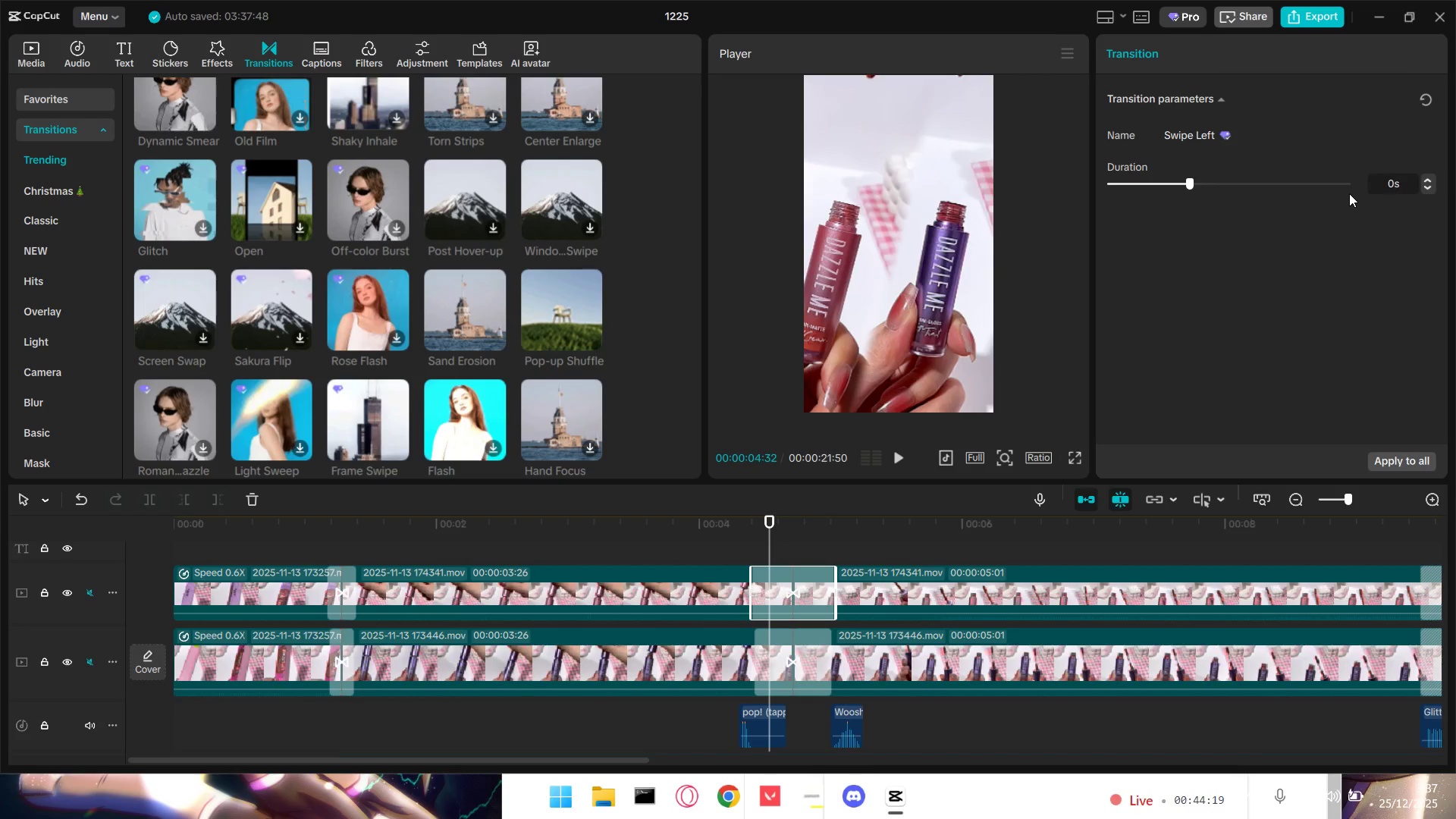 
key(Period)
 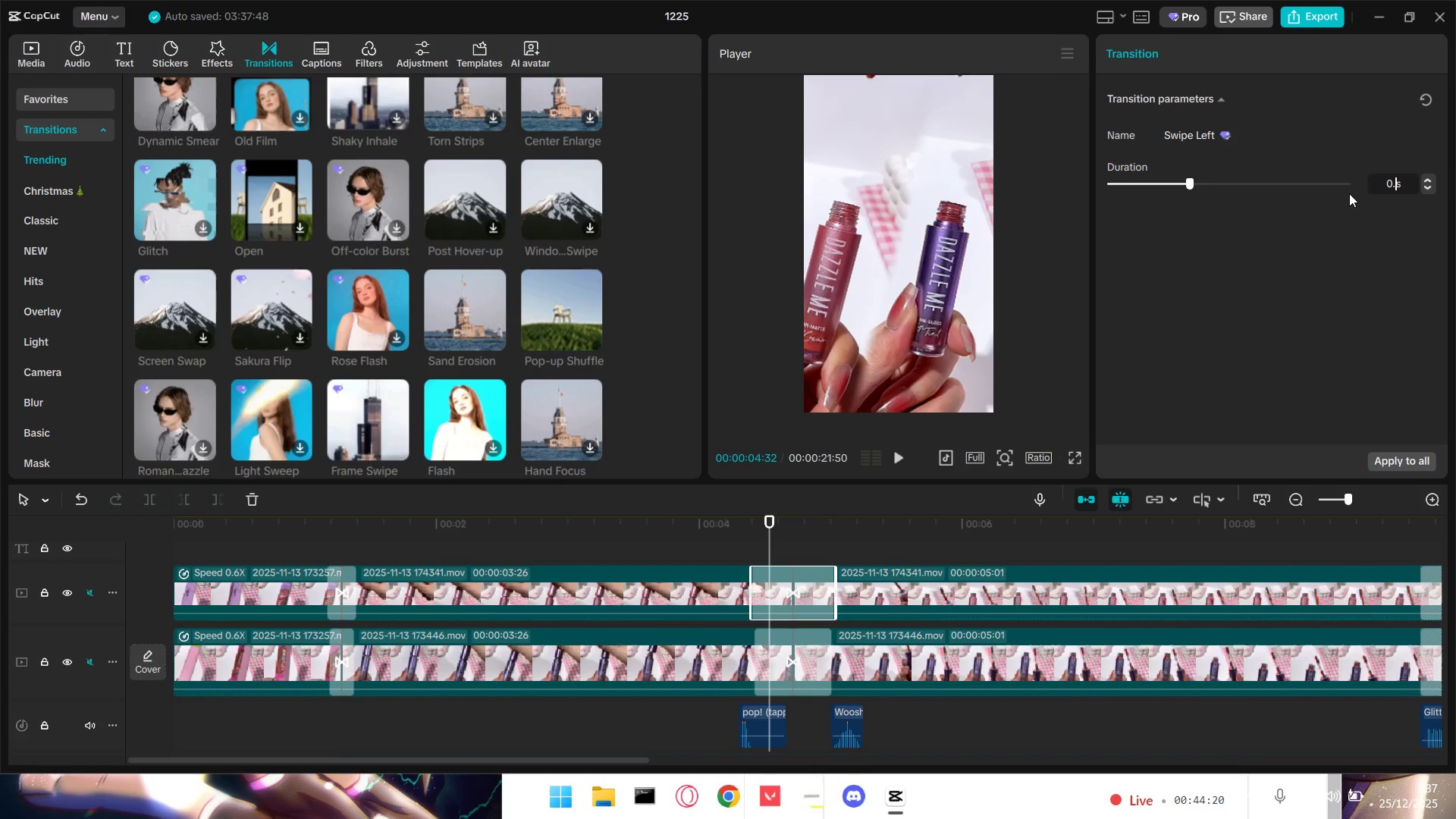 
key(6)
 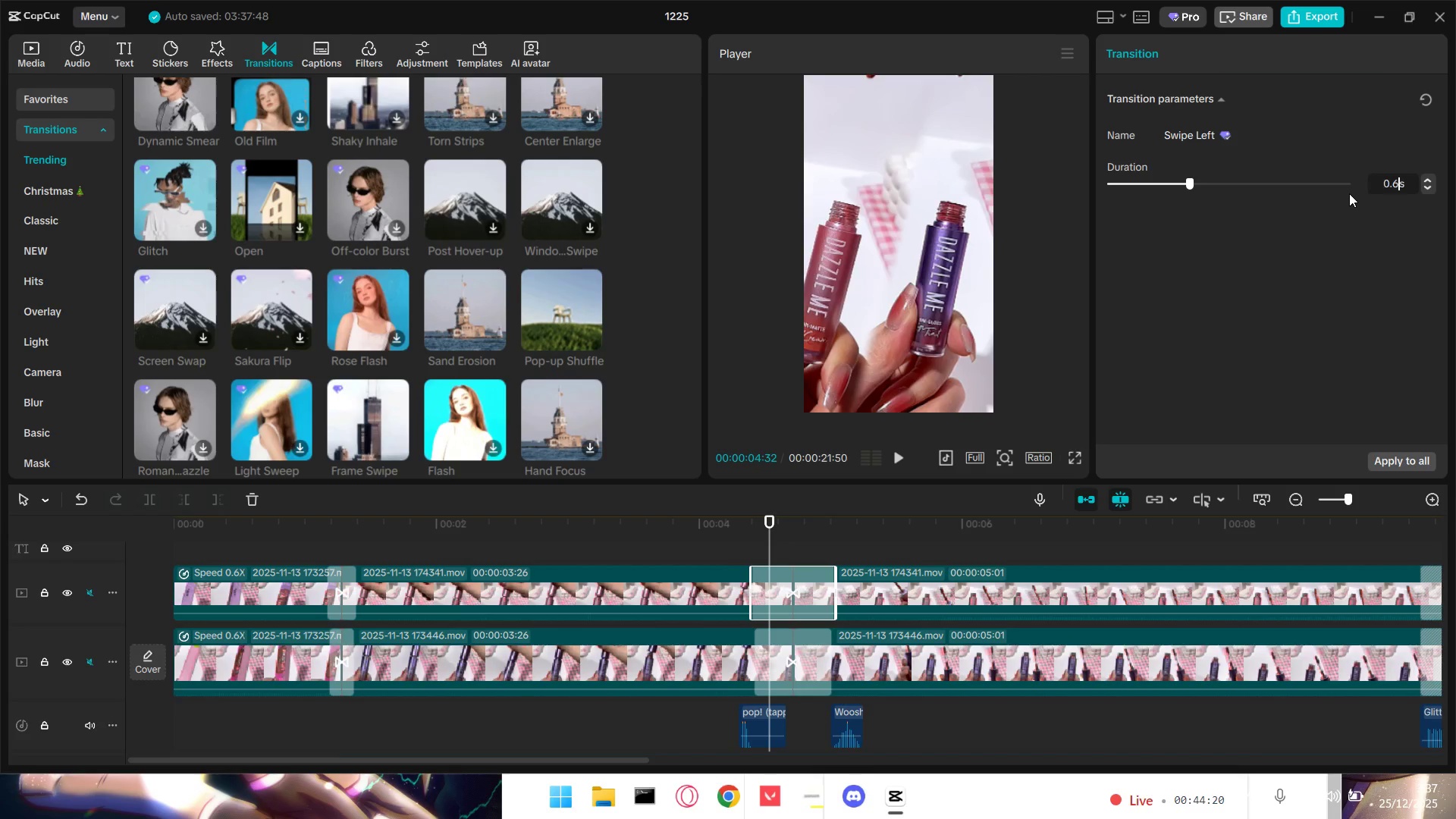 
key(Enter)
 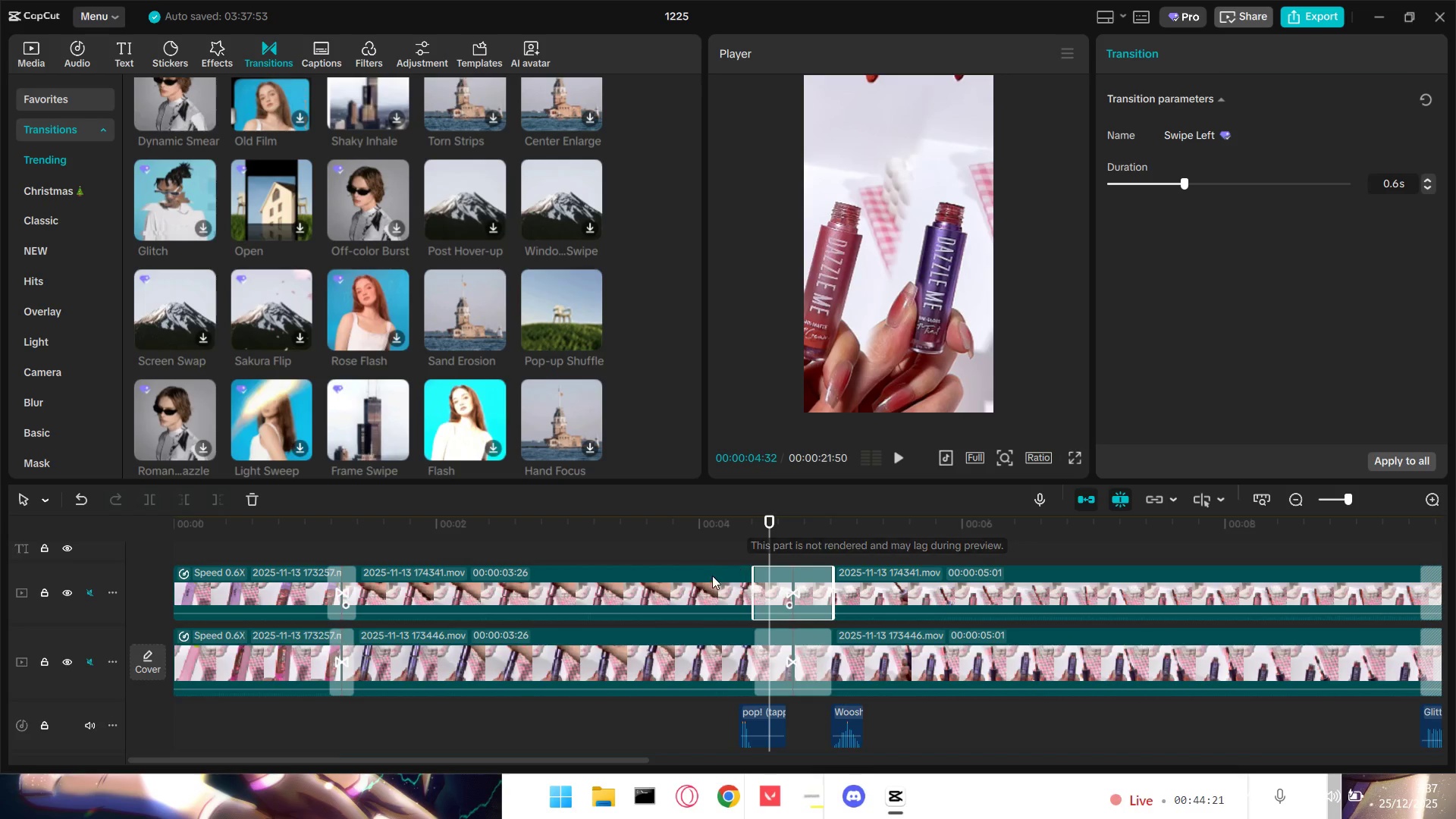 
key(Space)
 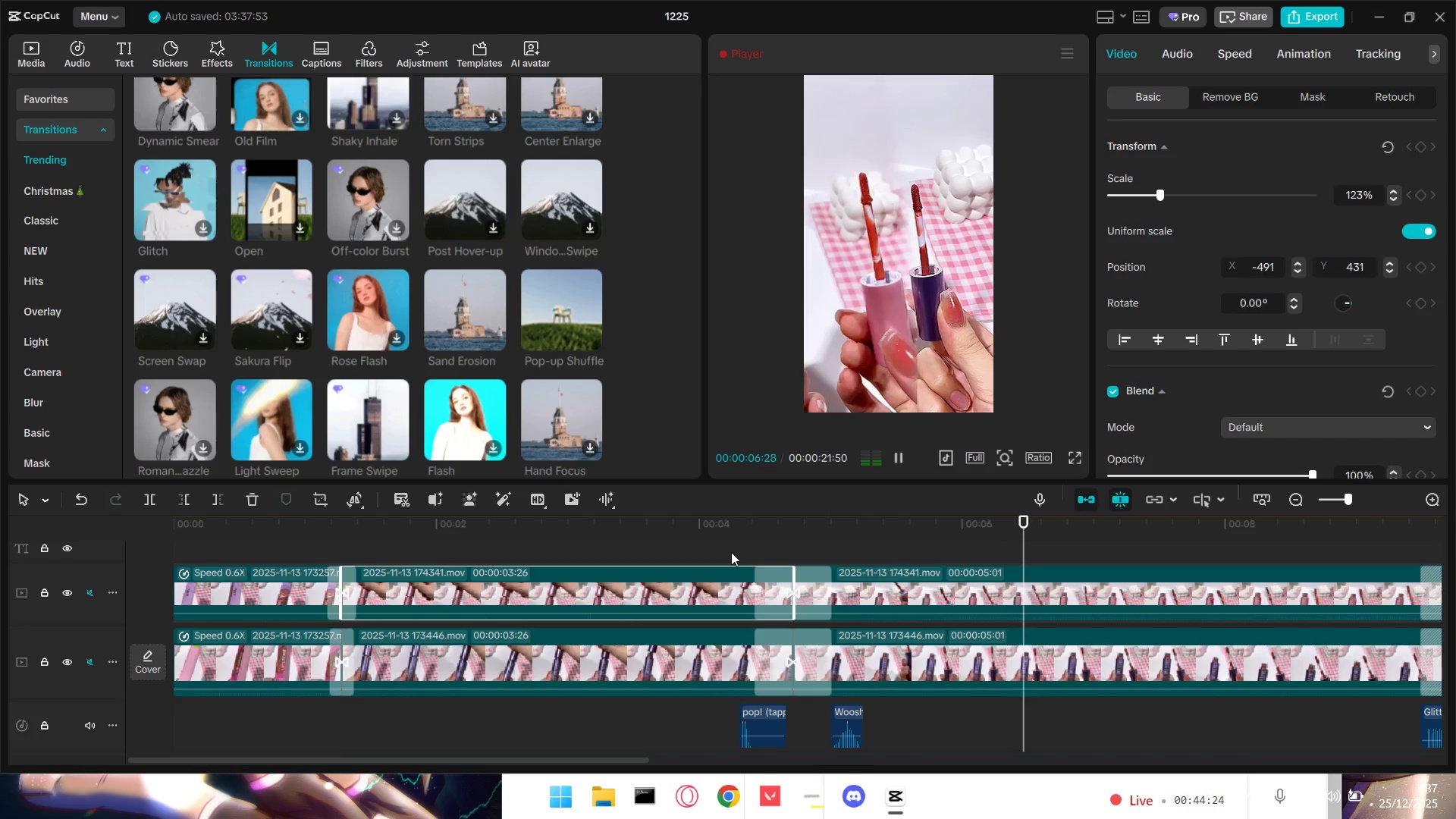 
hold_key(key=ControlLeft, duration=1.51)
 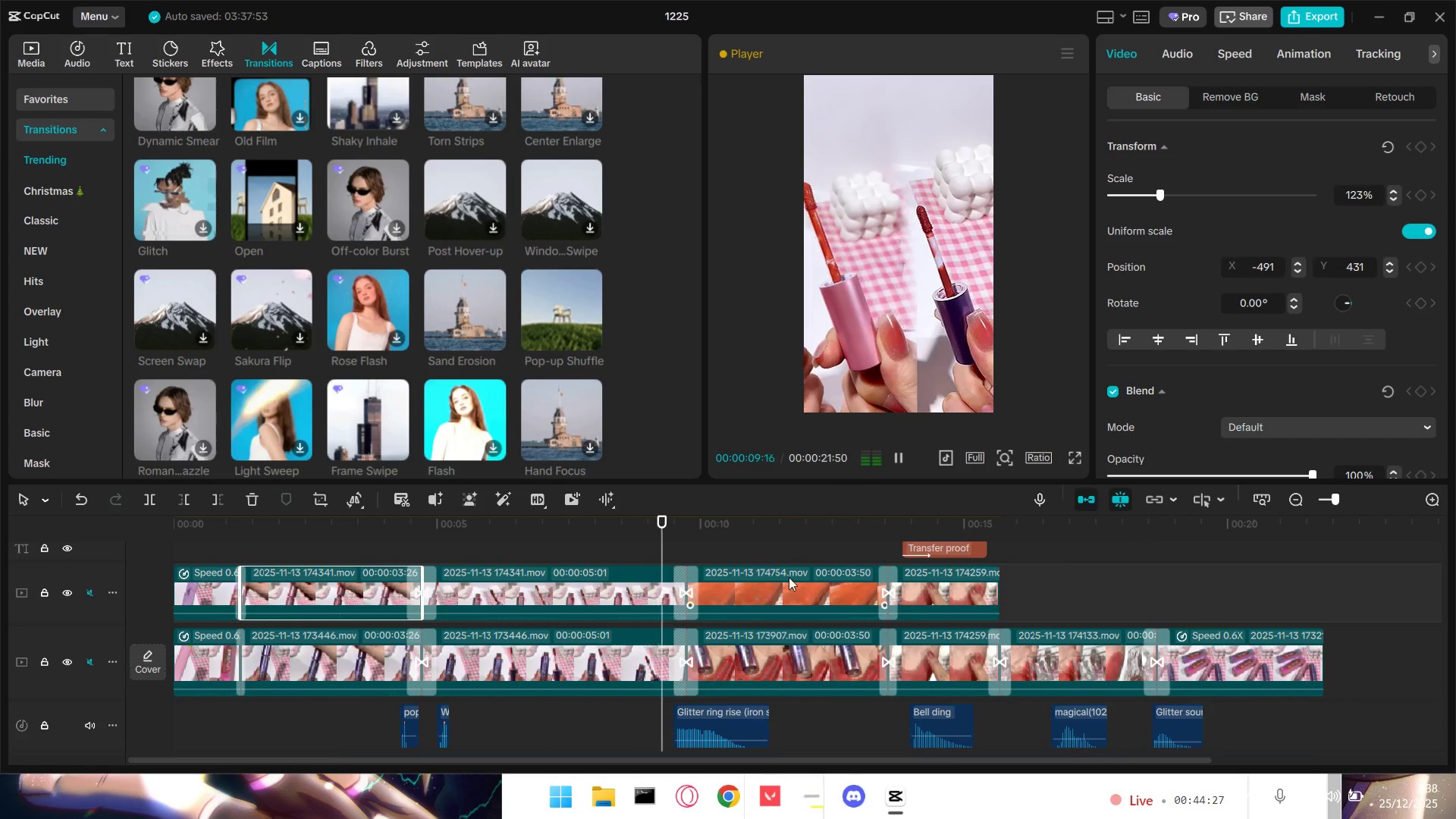 
key(Control+ControlLeft)
 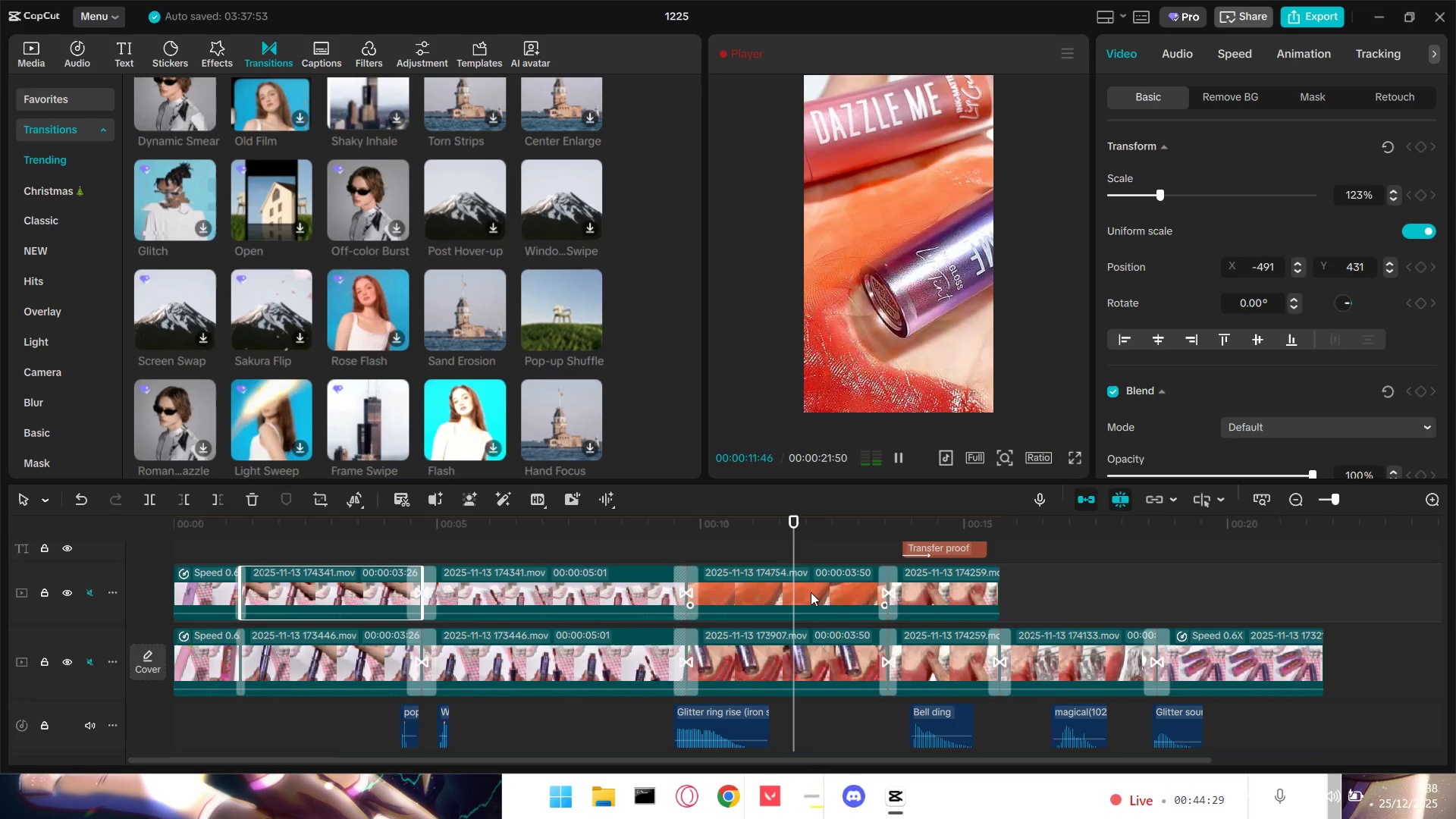 
scroll: coordinate [755, 554], scroll_direction: down, amount: 16.0
 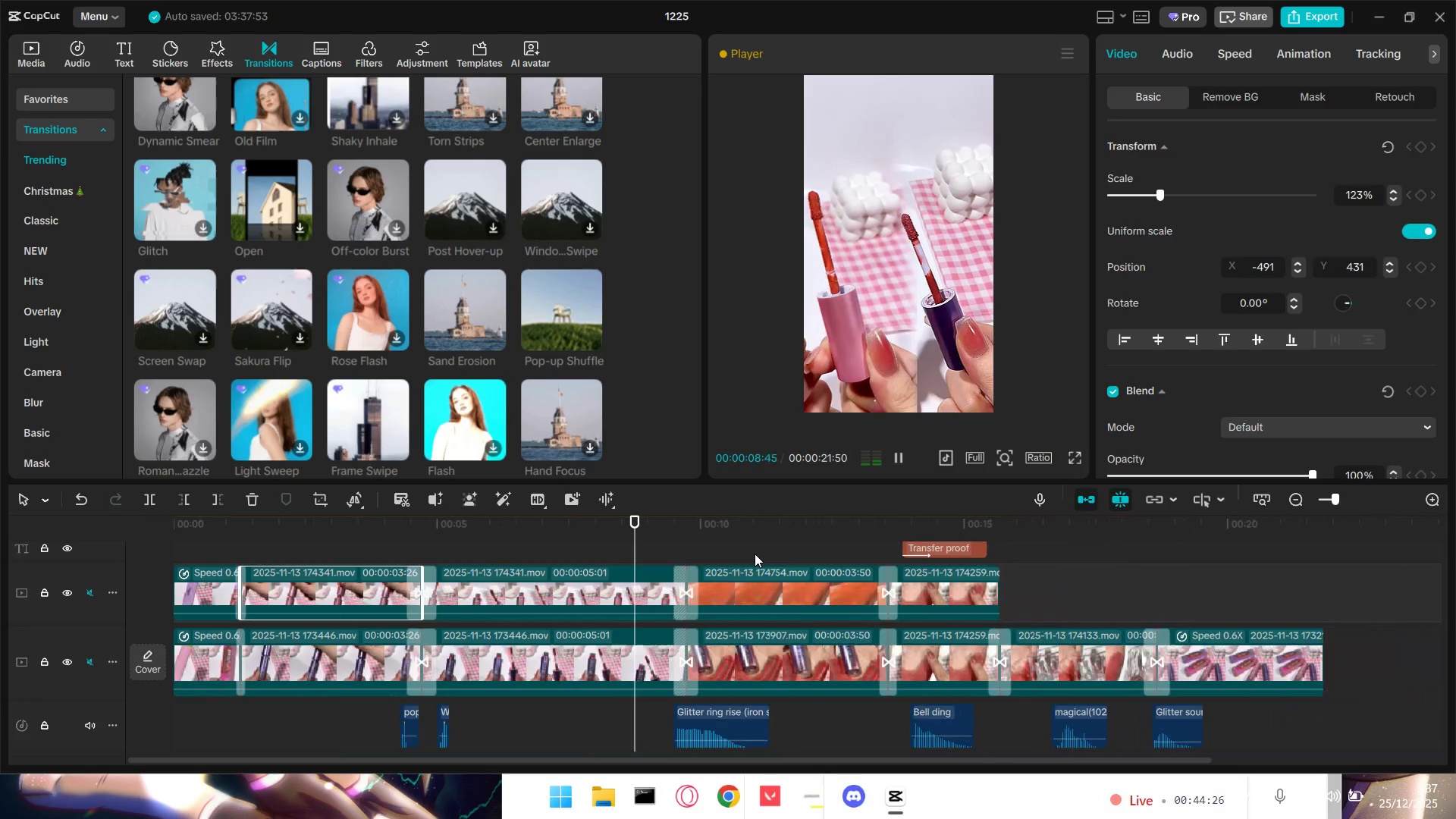 
key(Space)
 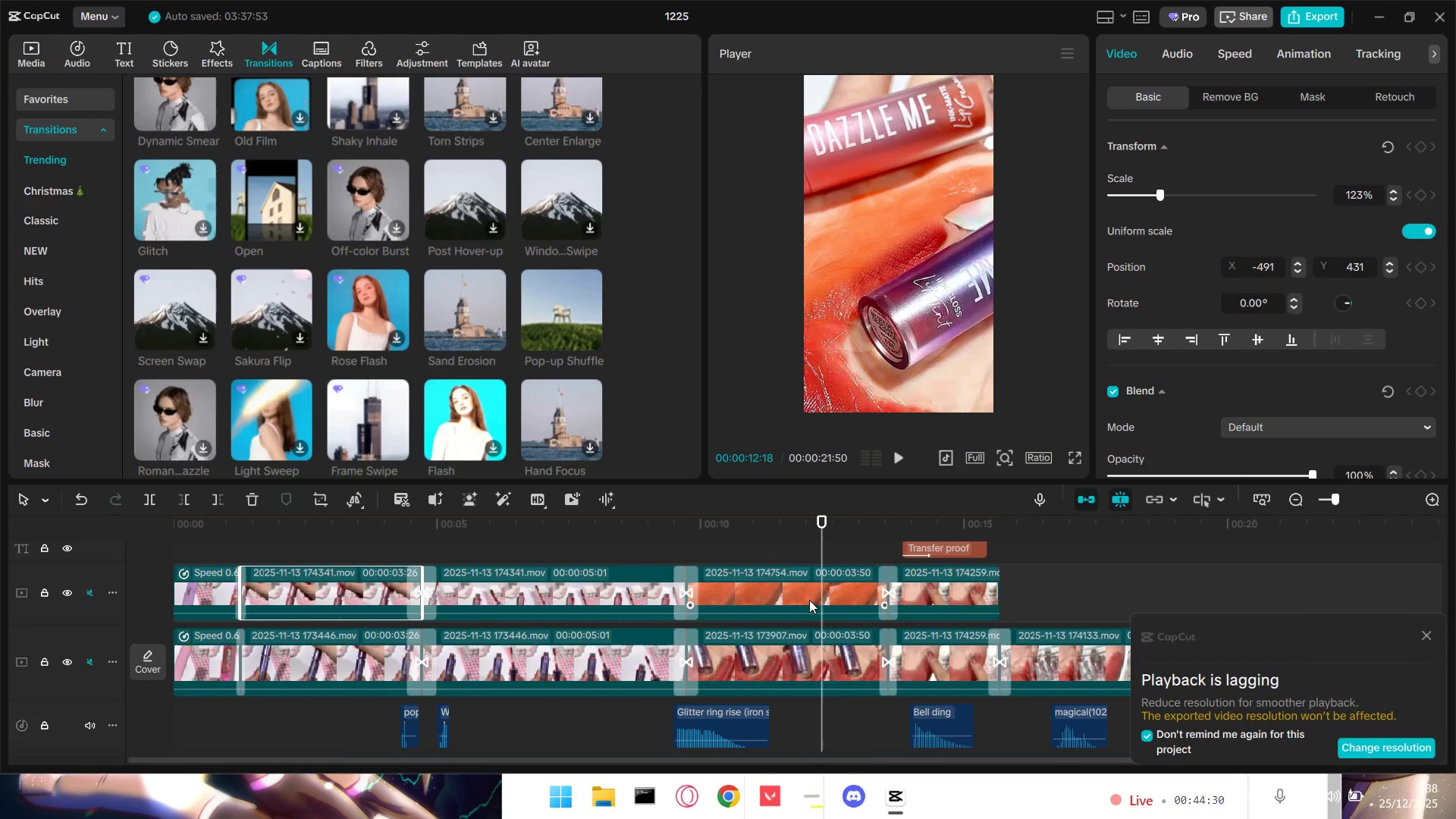 
key(Space)
 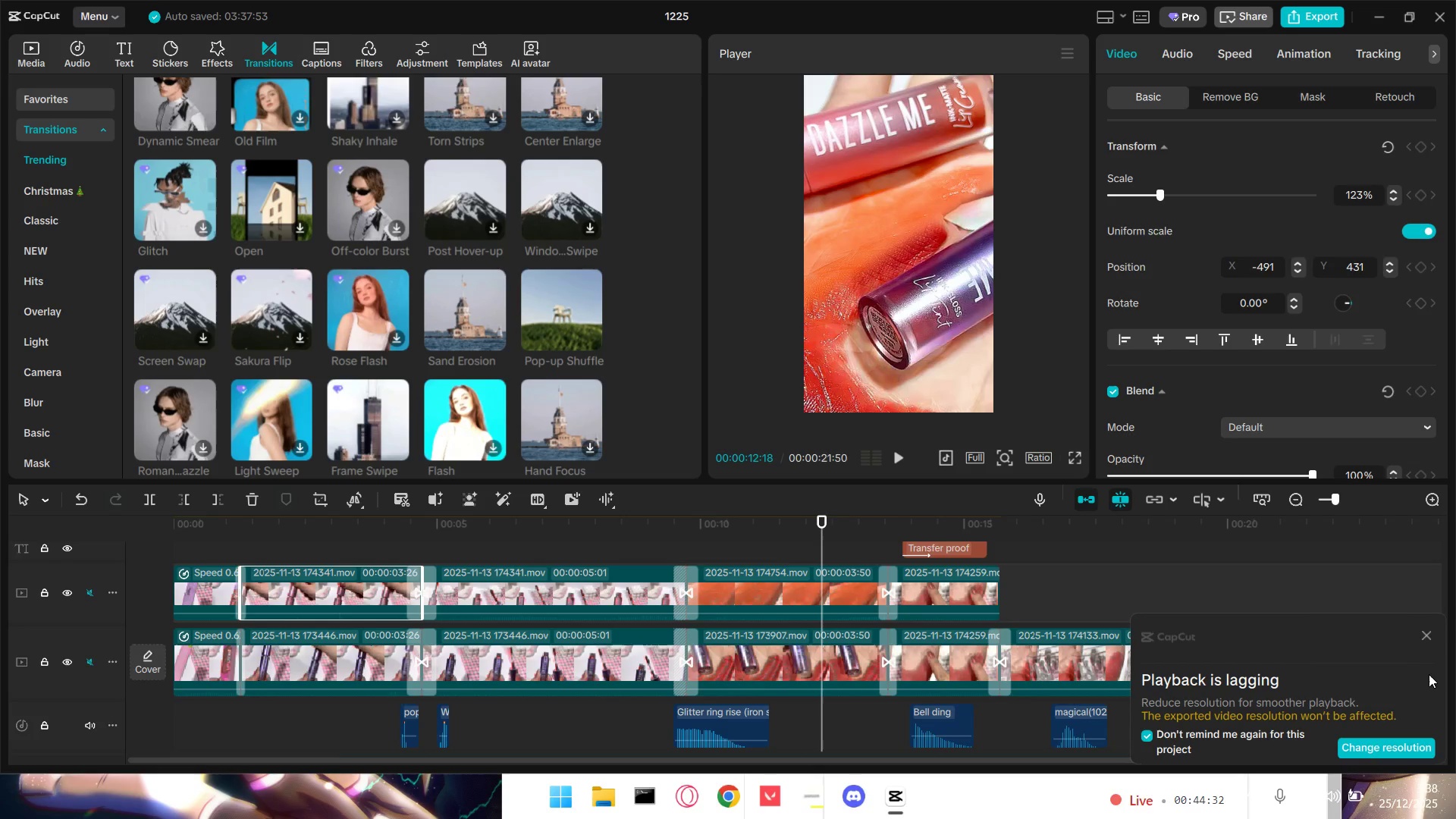 
left_click([1426, 641])
 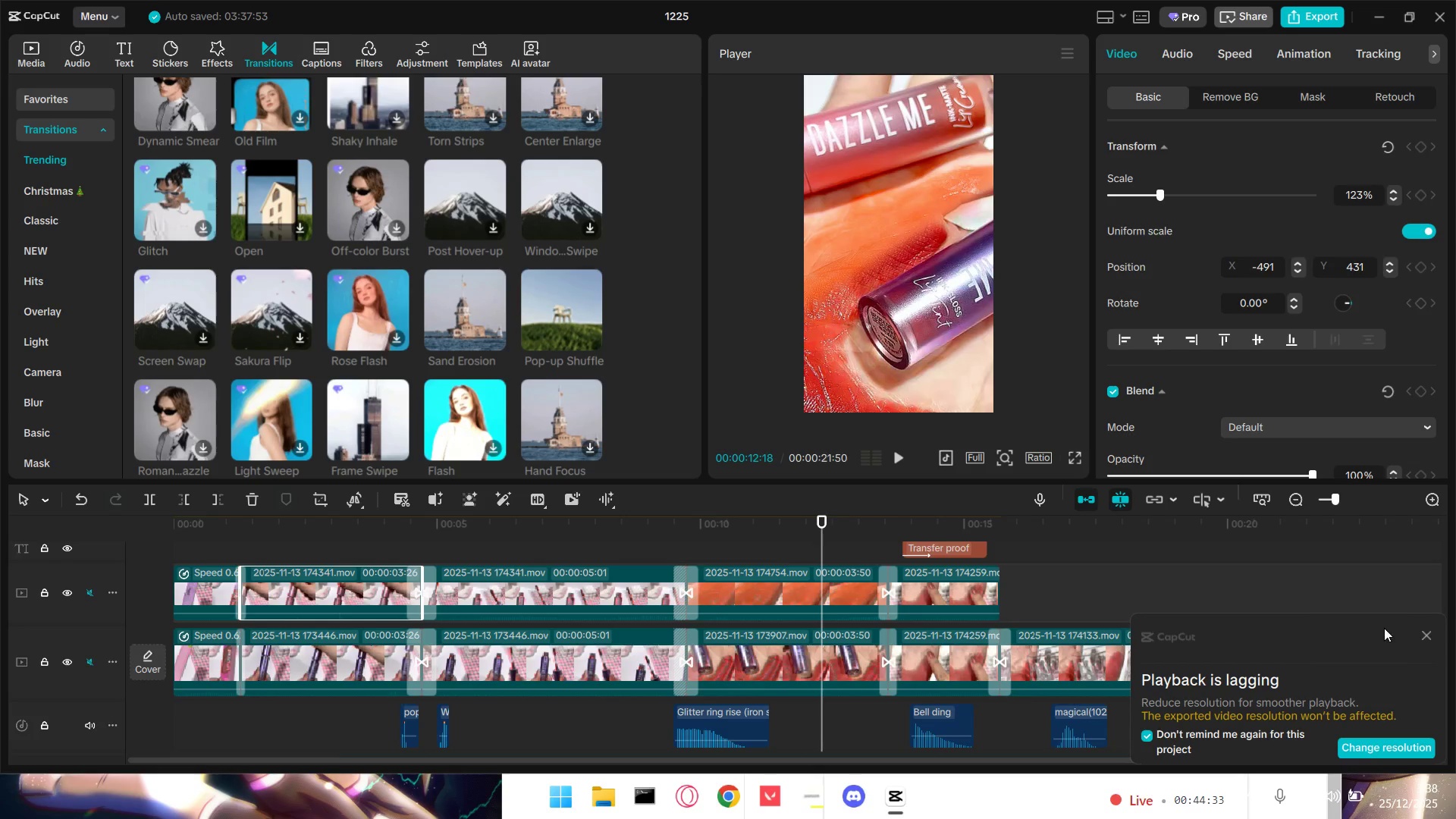 
left_click_drag(start_coordinate=[1420, 632], to_coordinate=[1429, 634])
 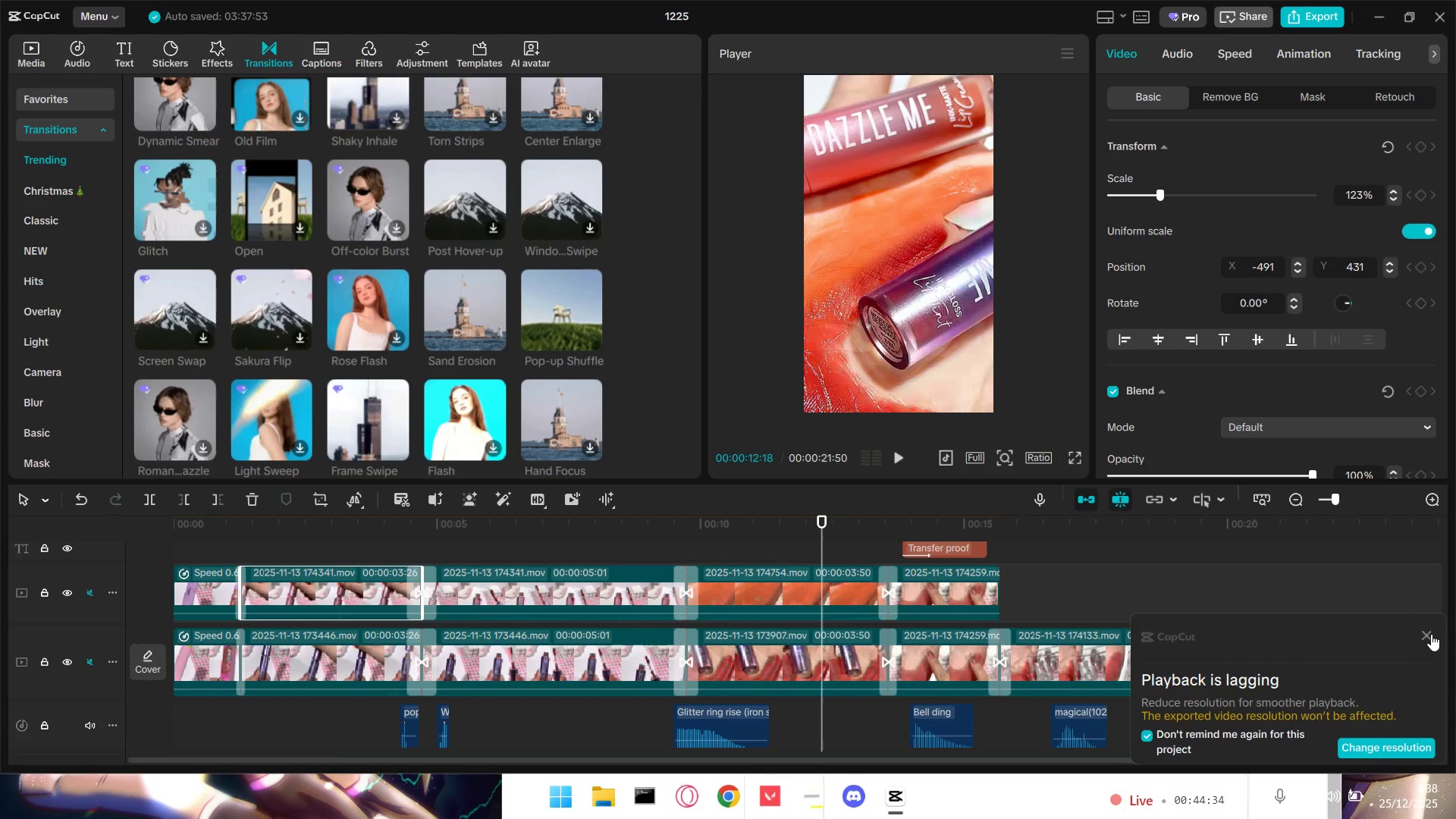 
double_click([1430, 634])
 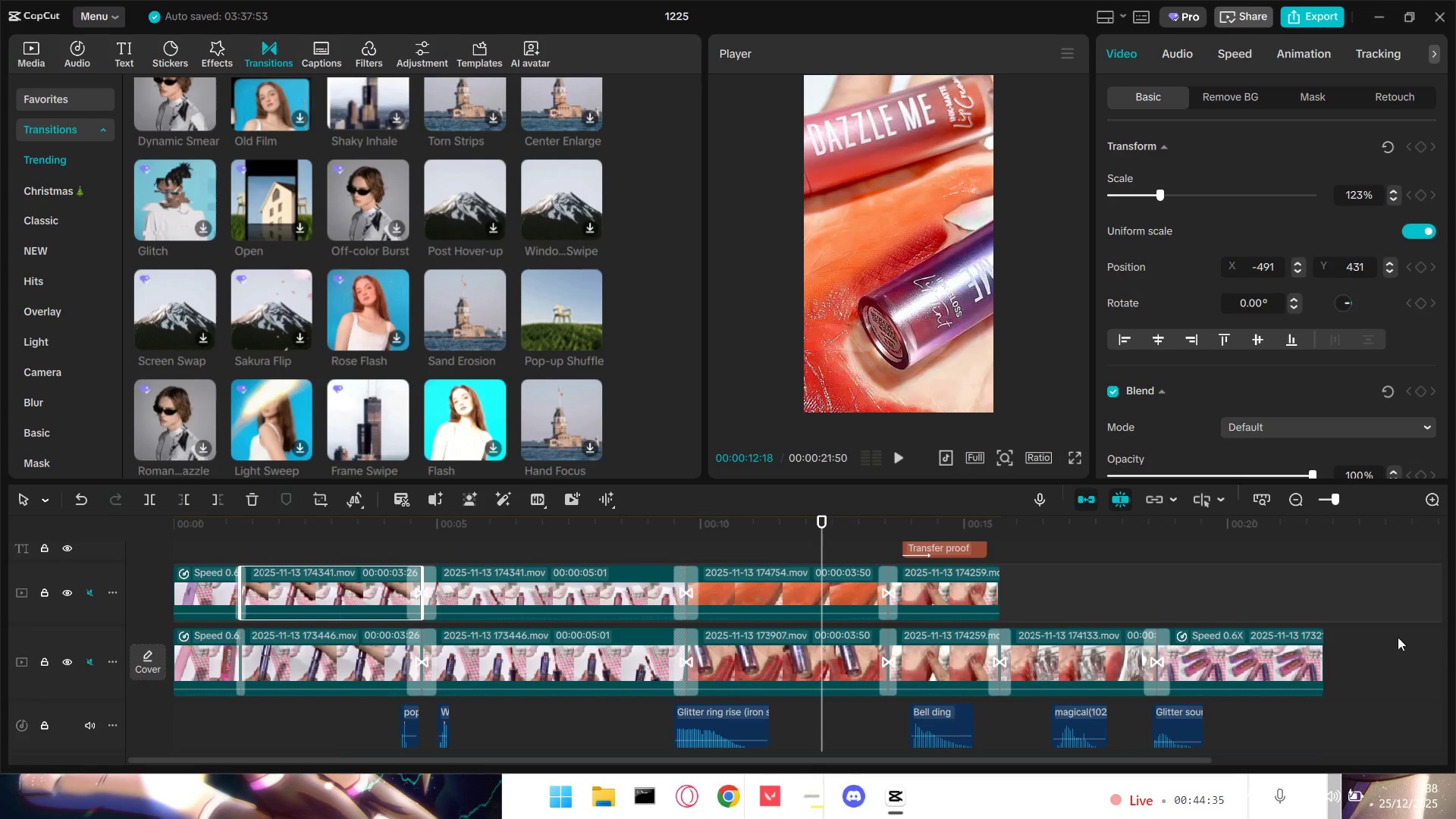 
key(Space)
 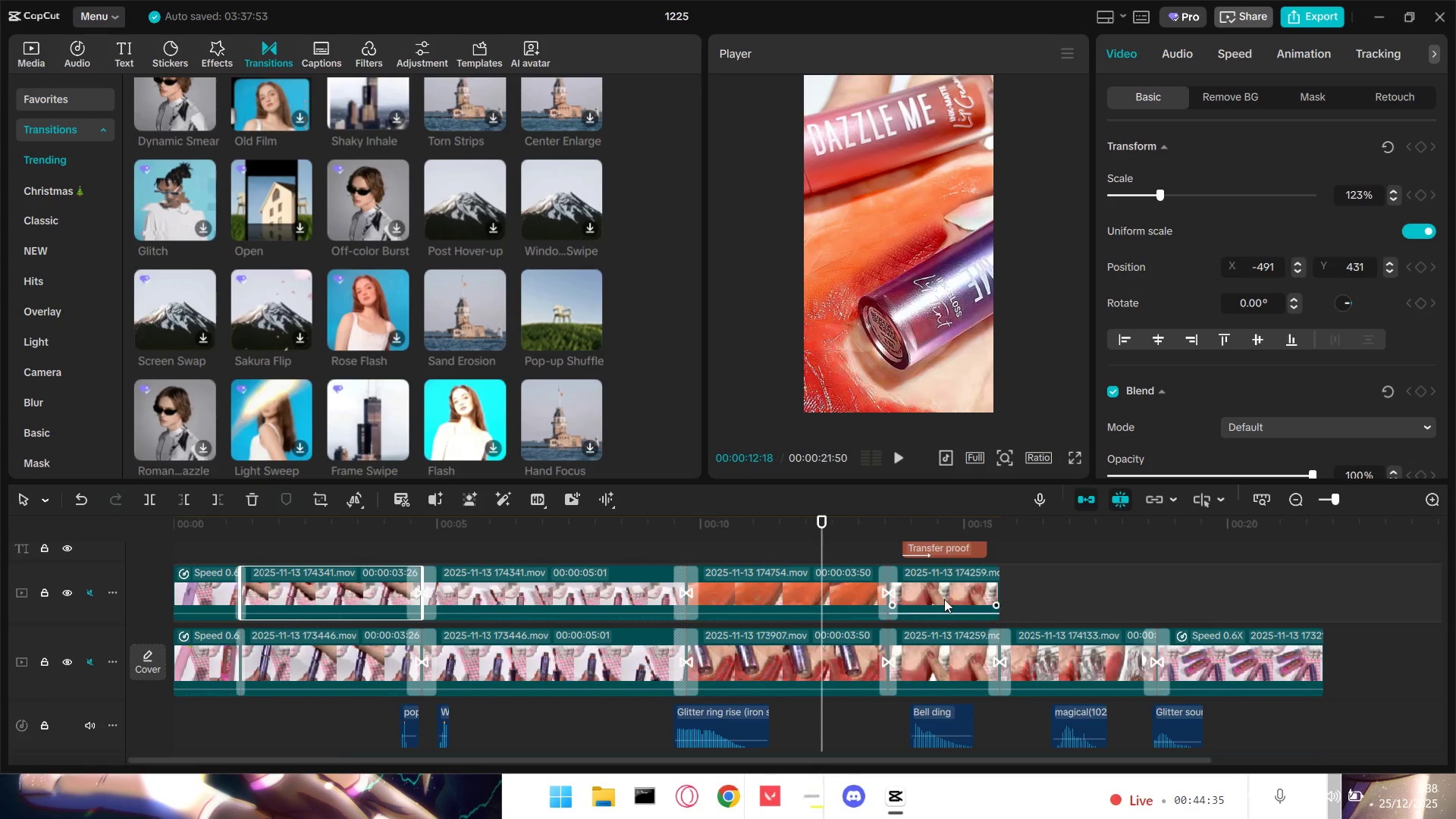 
left_click([795, 545])
 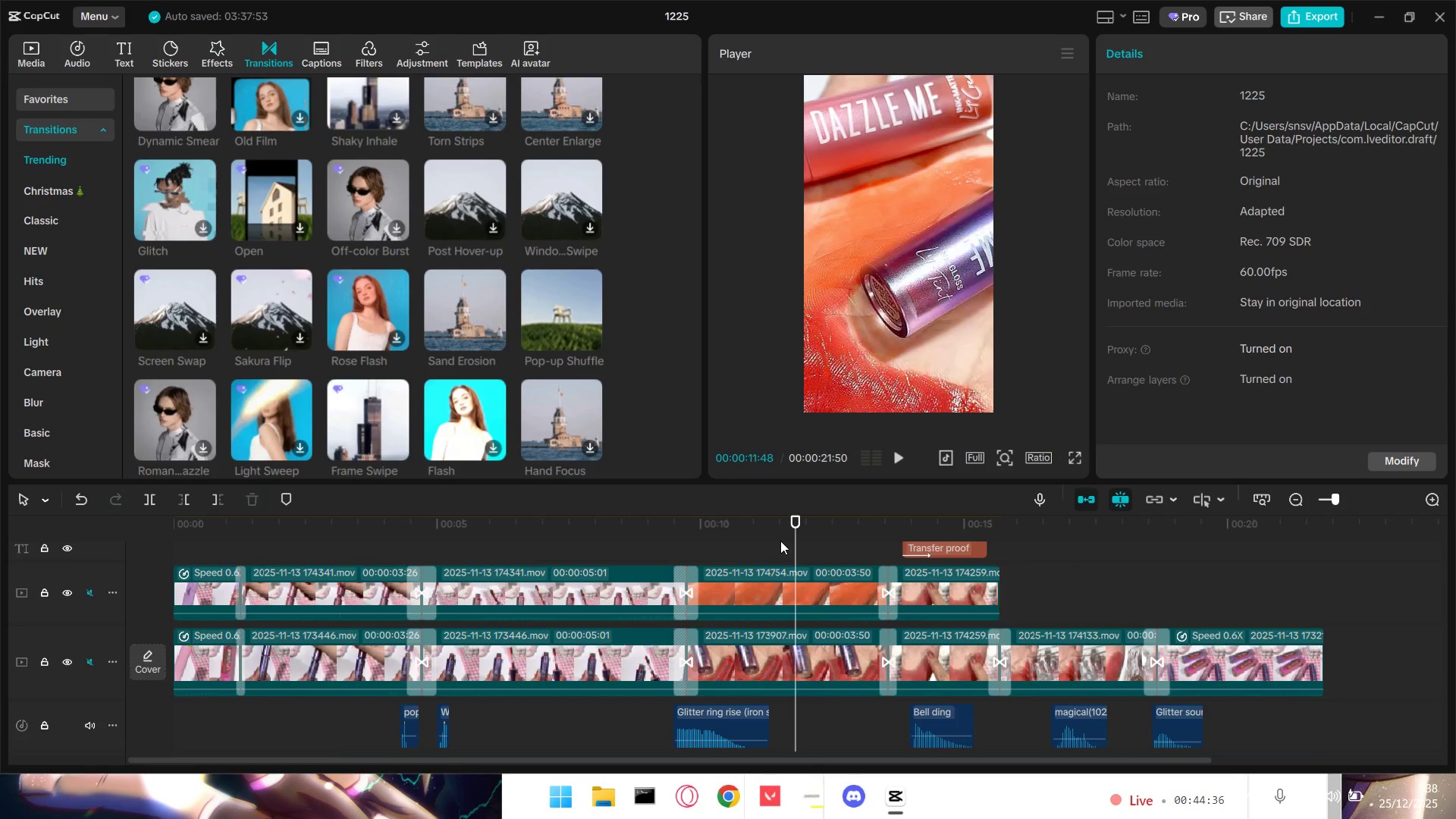 
key(Space)
 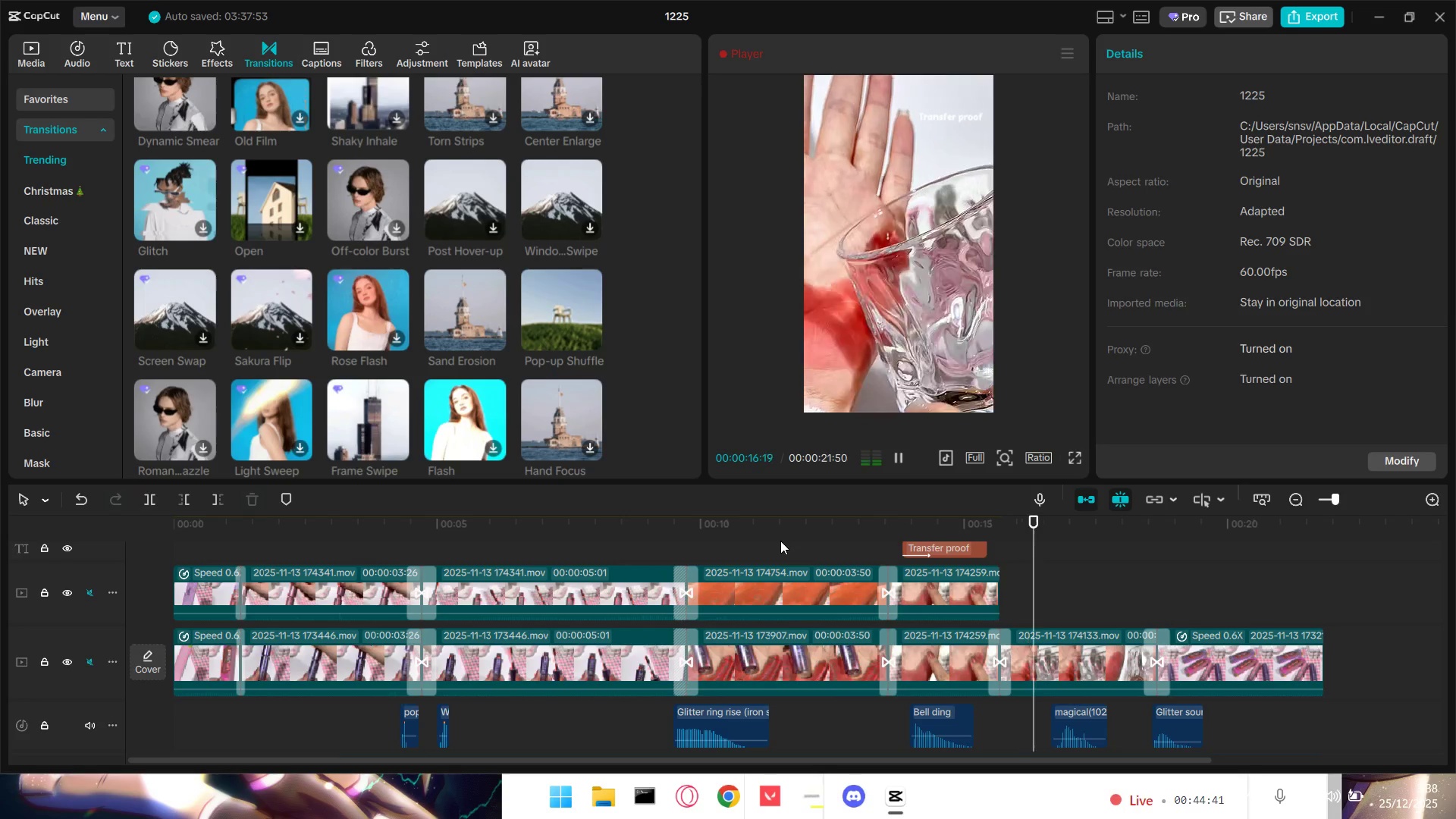 
wait(9.73)
 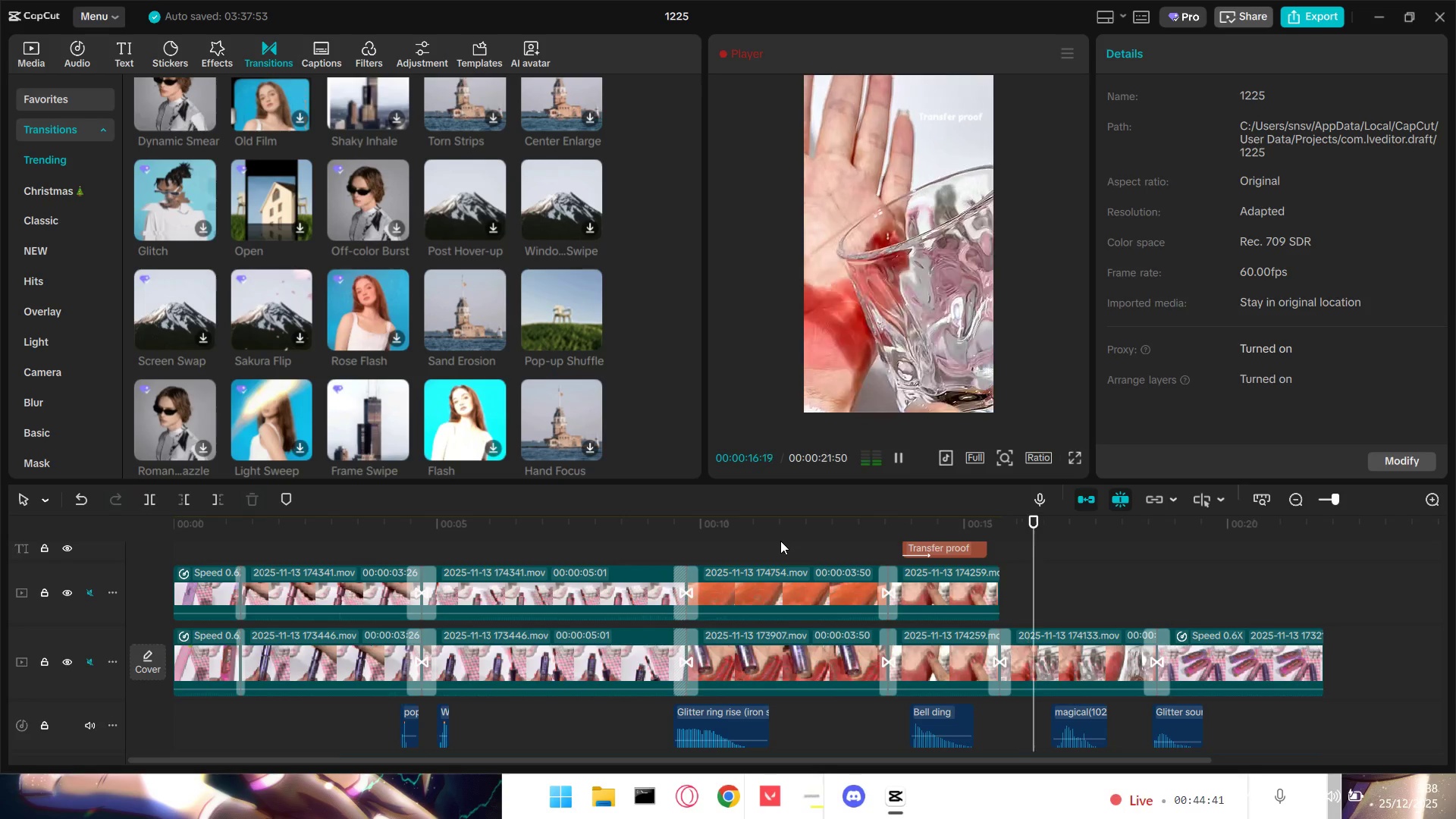 
key(Space)
 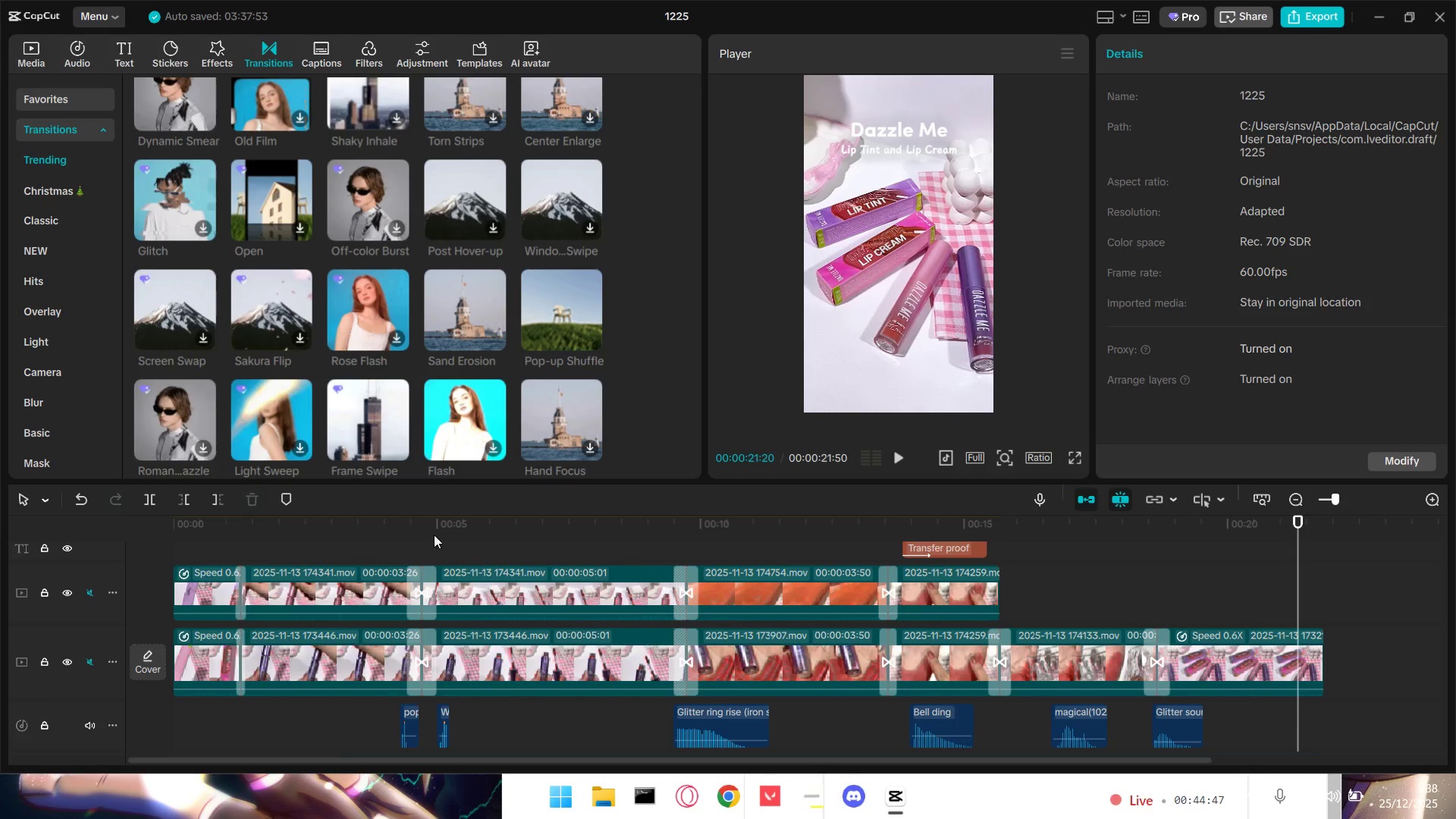 
left_click([388, 535])
 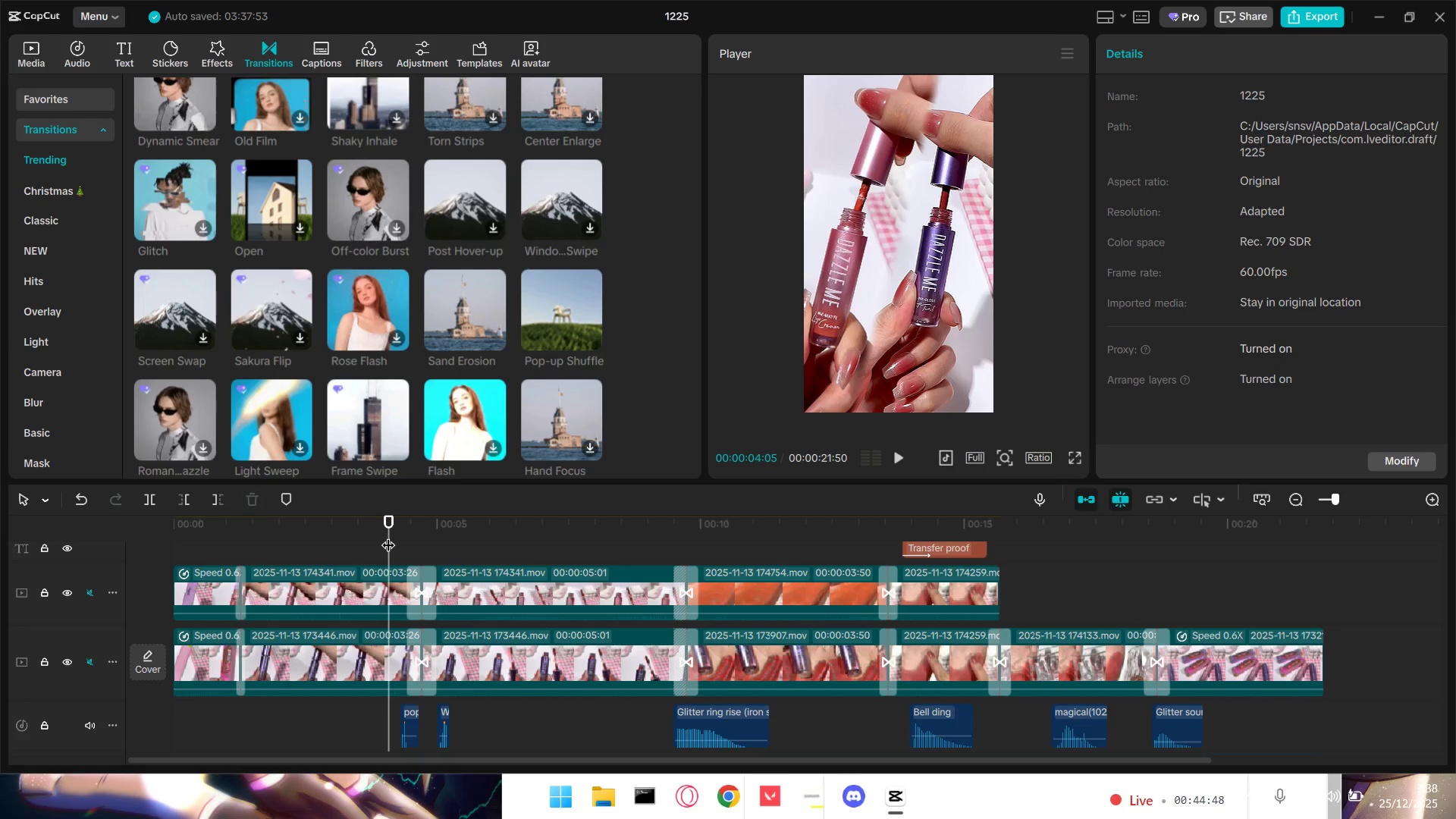 
left_click_drag(start_coordinate=[388, 535], to_coordinate=[82, 535])
 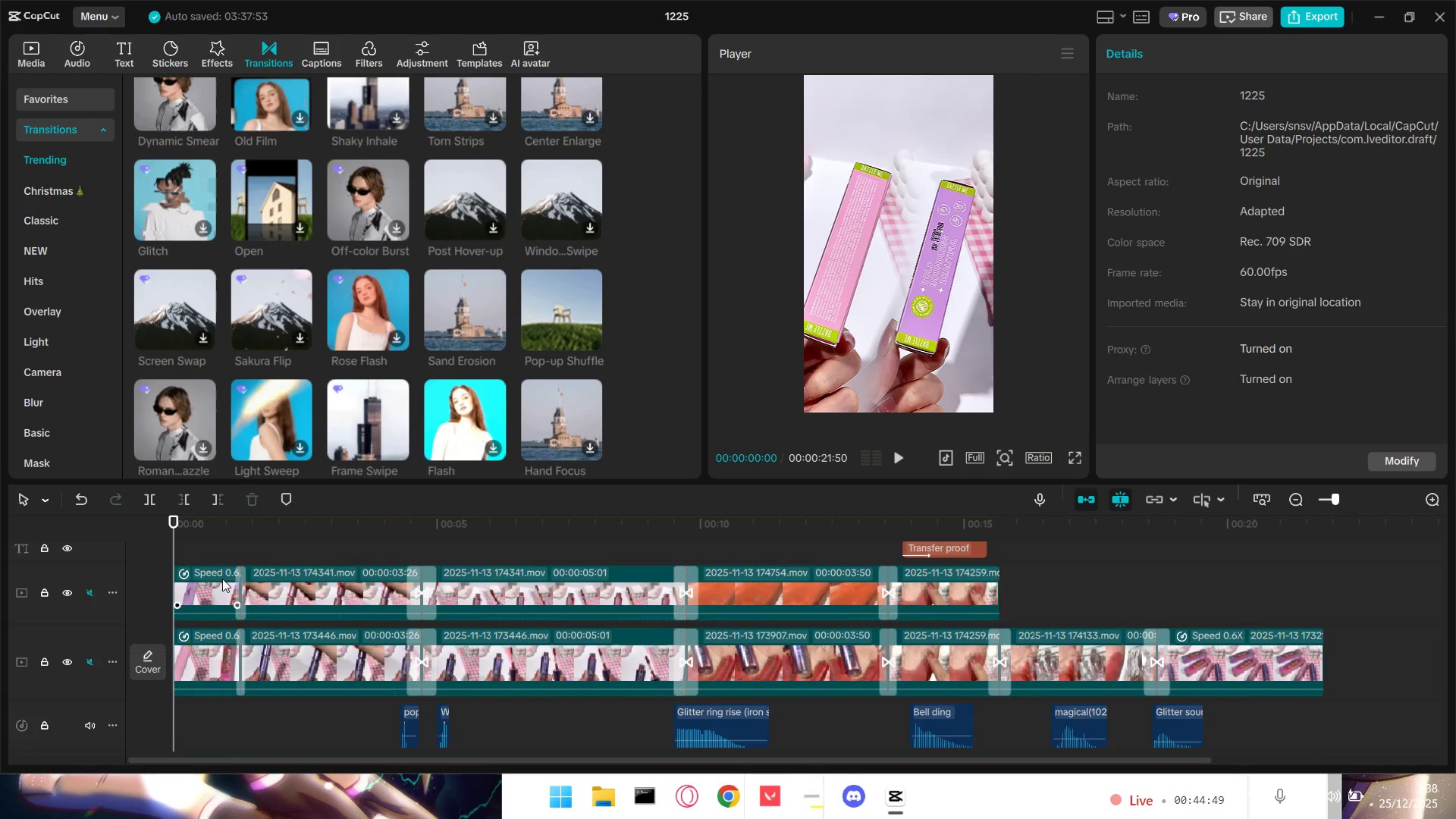 
key(Control+ControlLeft)
 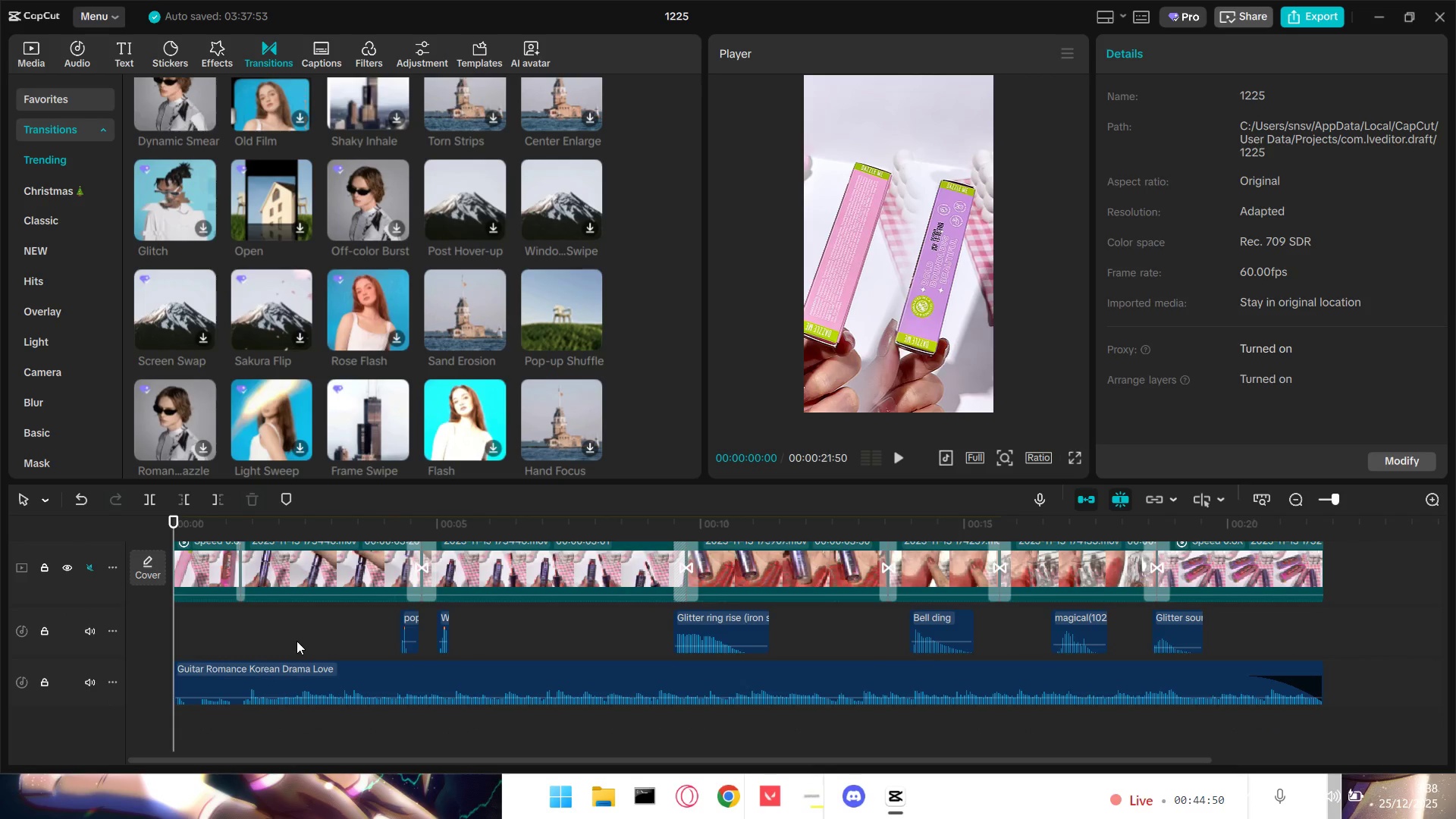 
scroll: coordinate [245, 595], scroll_direction: down, amount: 11.0
 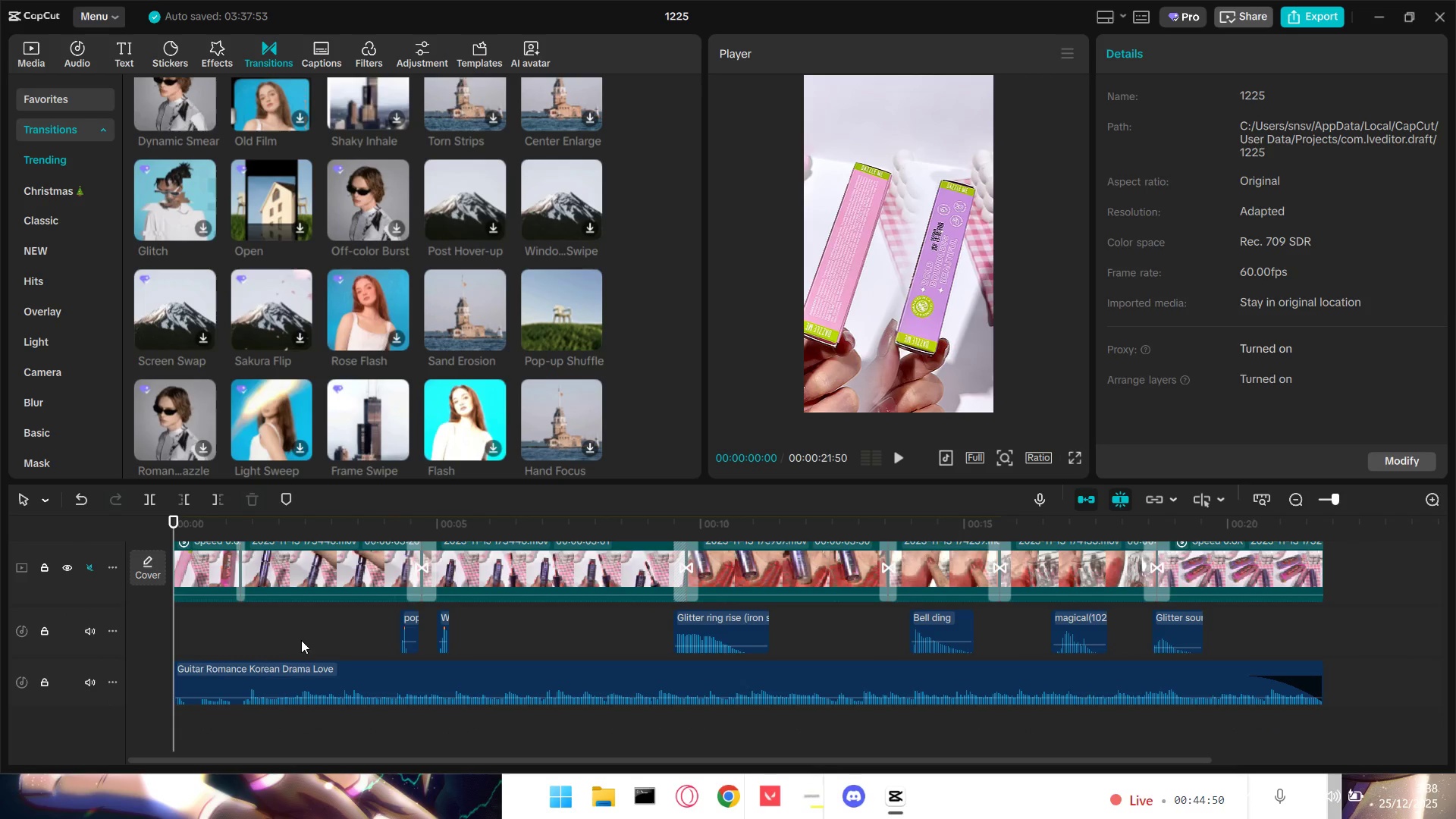 
hold_key(key=ControlLeft, duration=1.5)
 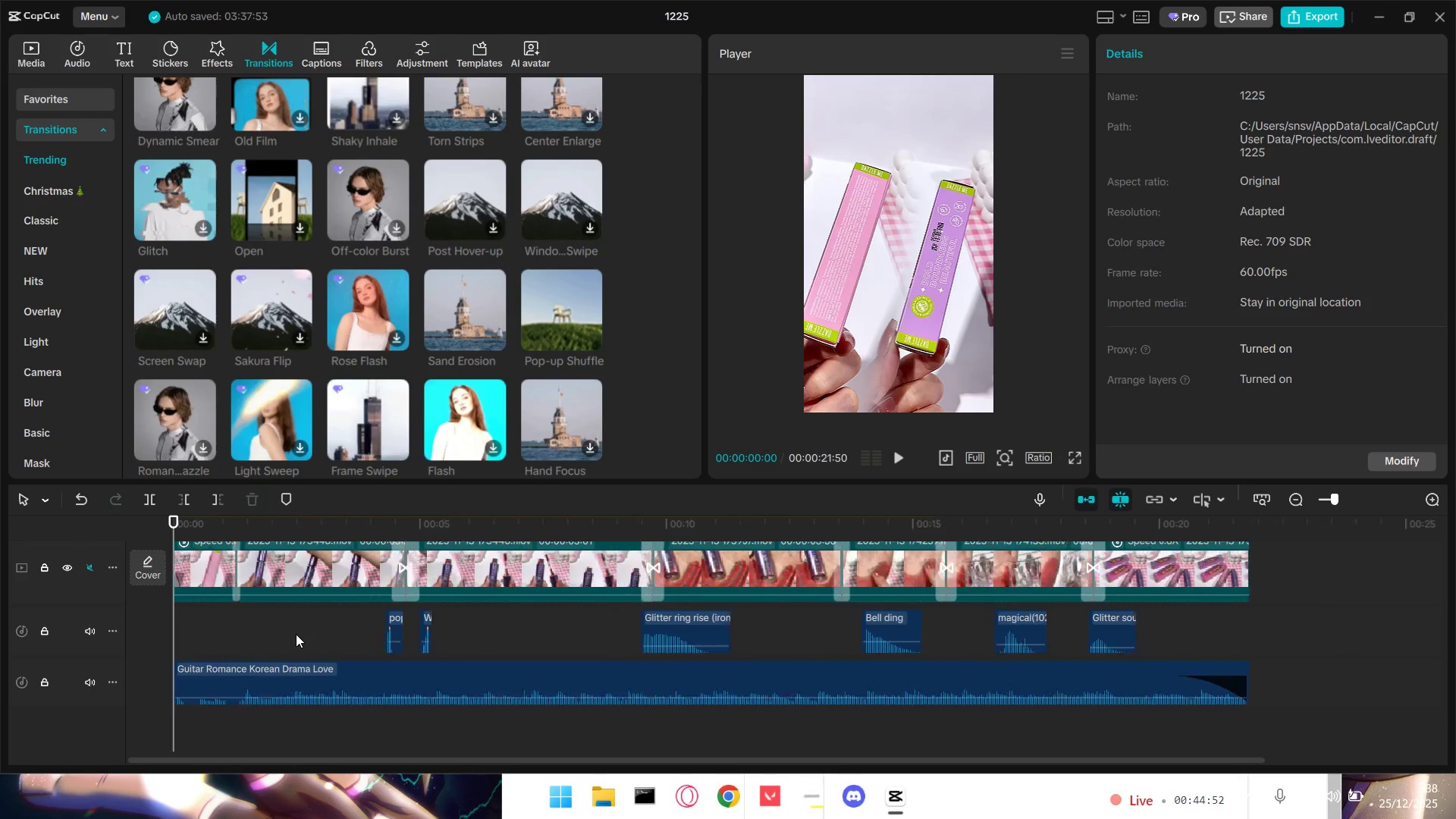 
hold_key(key=ControlLeft, duration=1.51)
 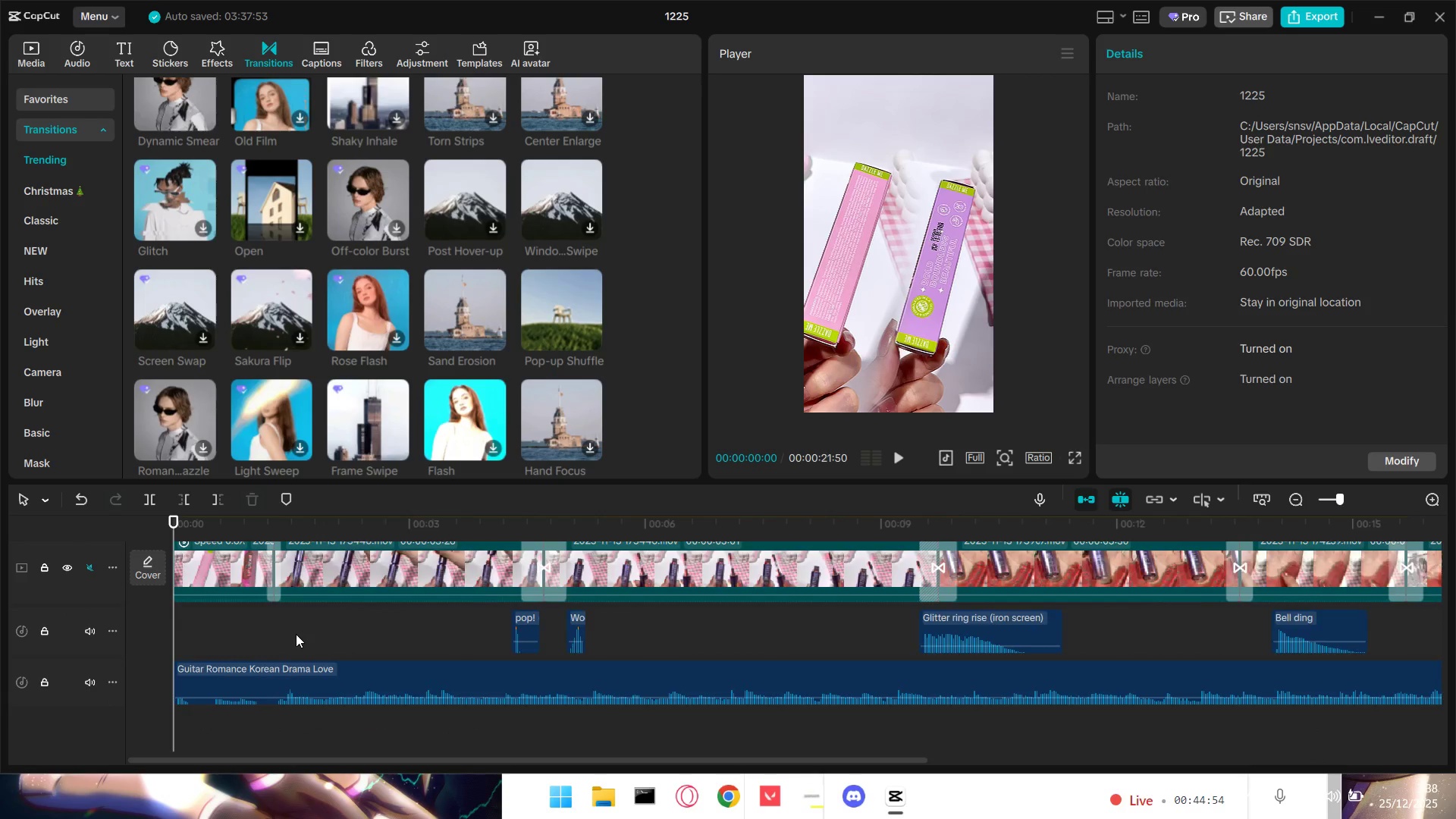 
scroll: coordinate [296, 635], scroll_direction: down, amount: 5.0
 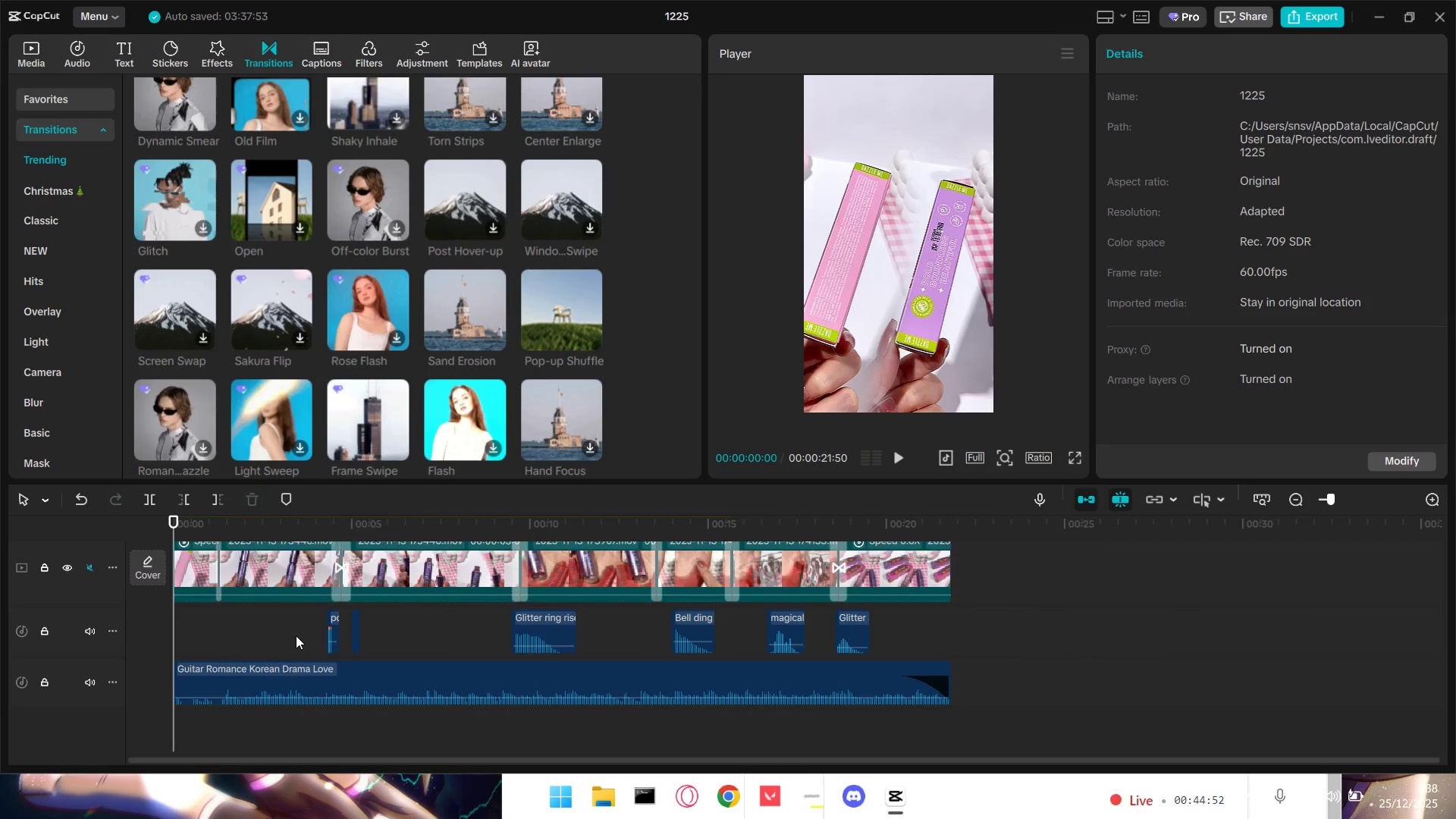 
hold_key(key=ControlLeft, duration=1.52)
hold_key(key=ControlLeft, duration=0.95)
scroll: coordinate [296, 634], scroll_direction: up, amount: 19.0
 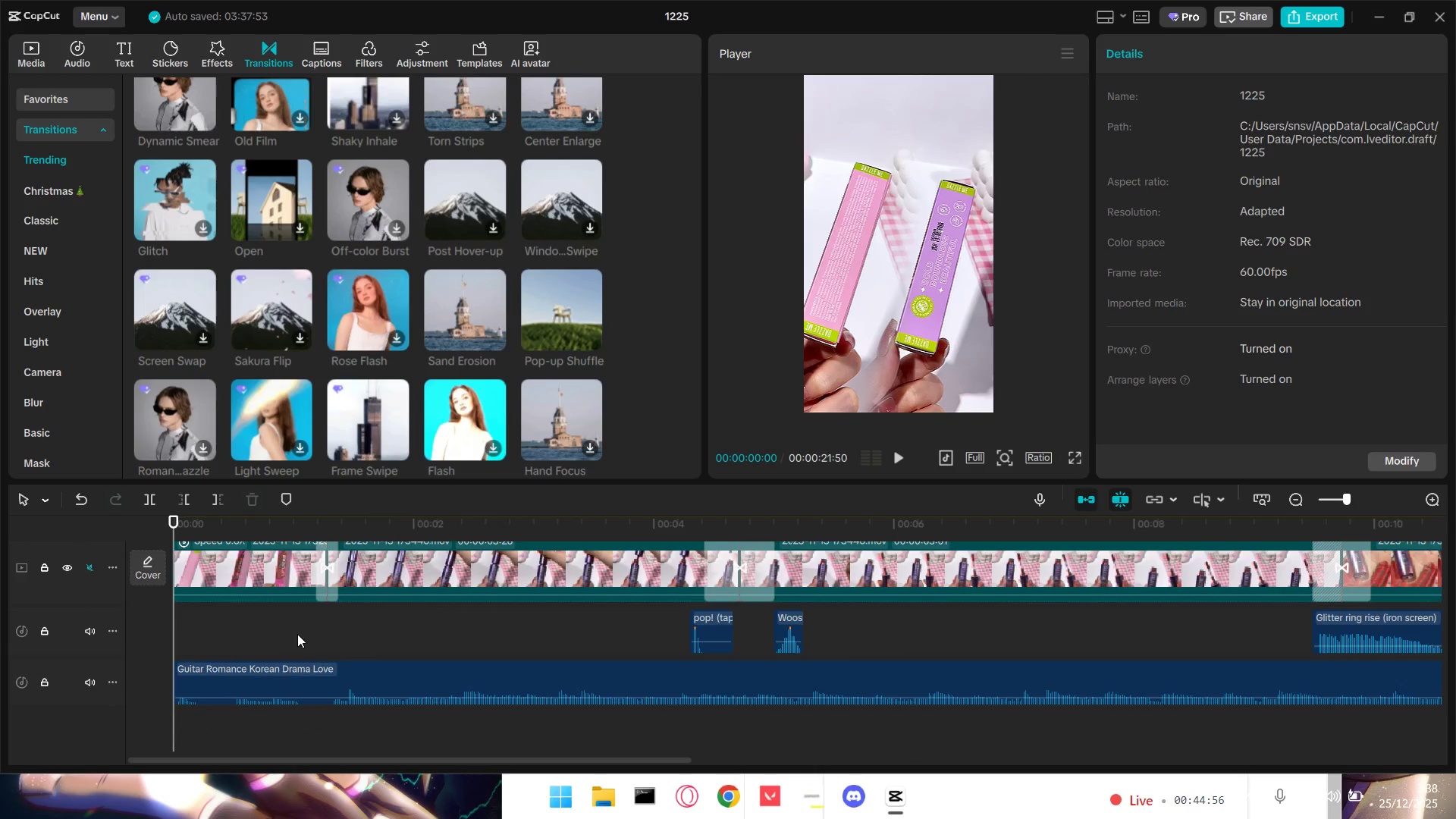 
key(Space)
 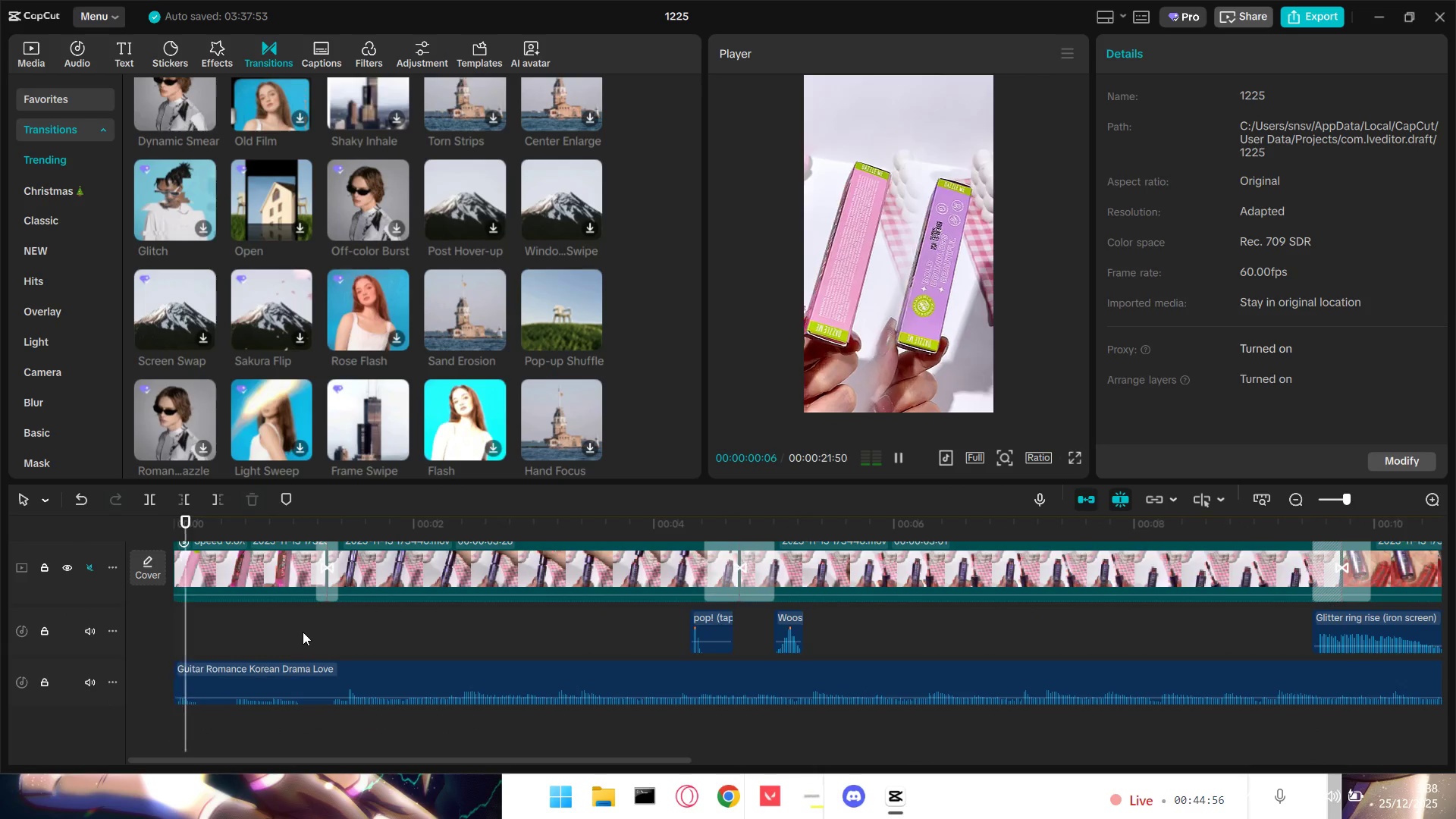 
key(Space)
 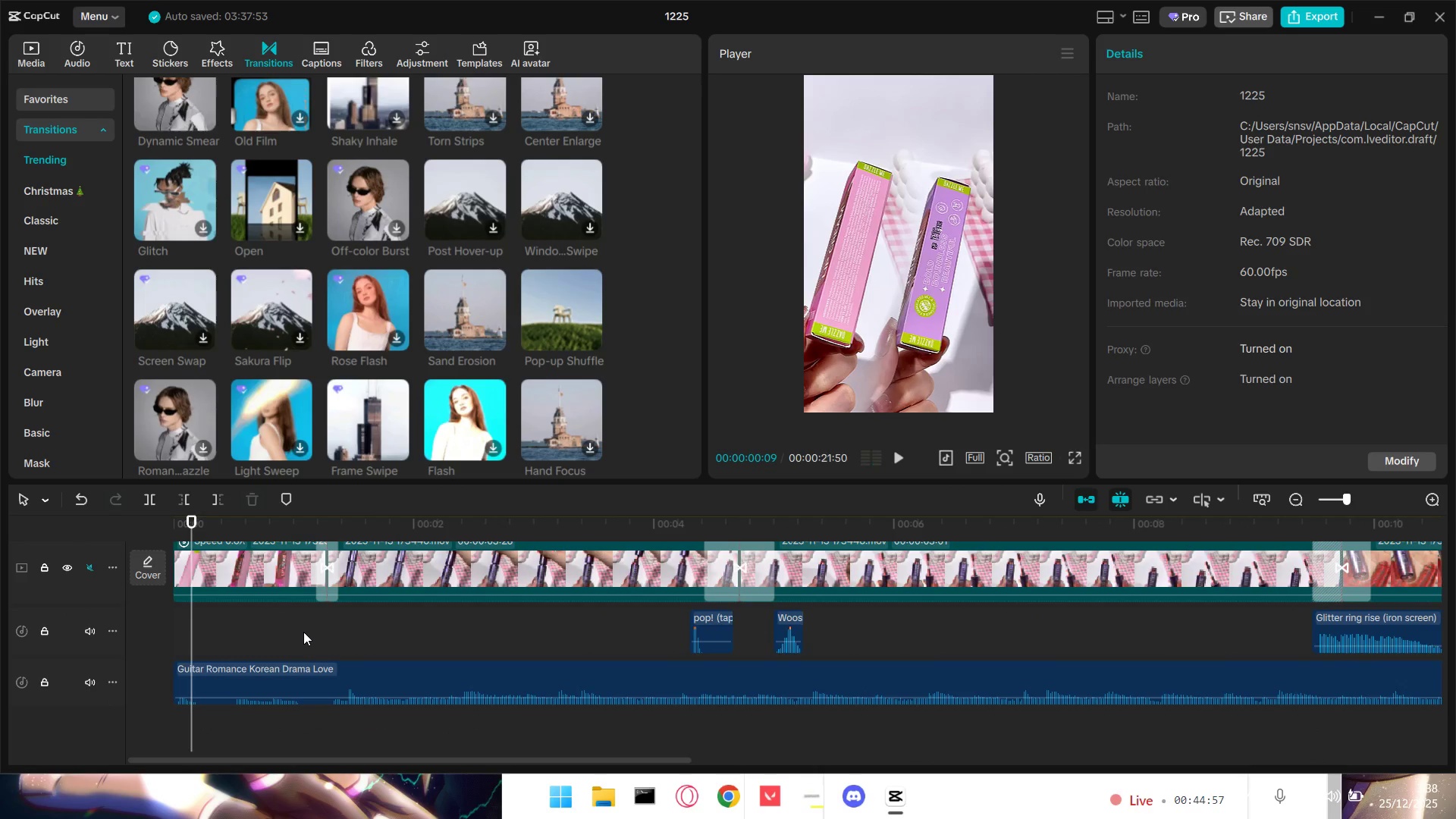 
key(Space)
 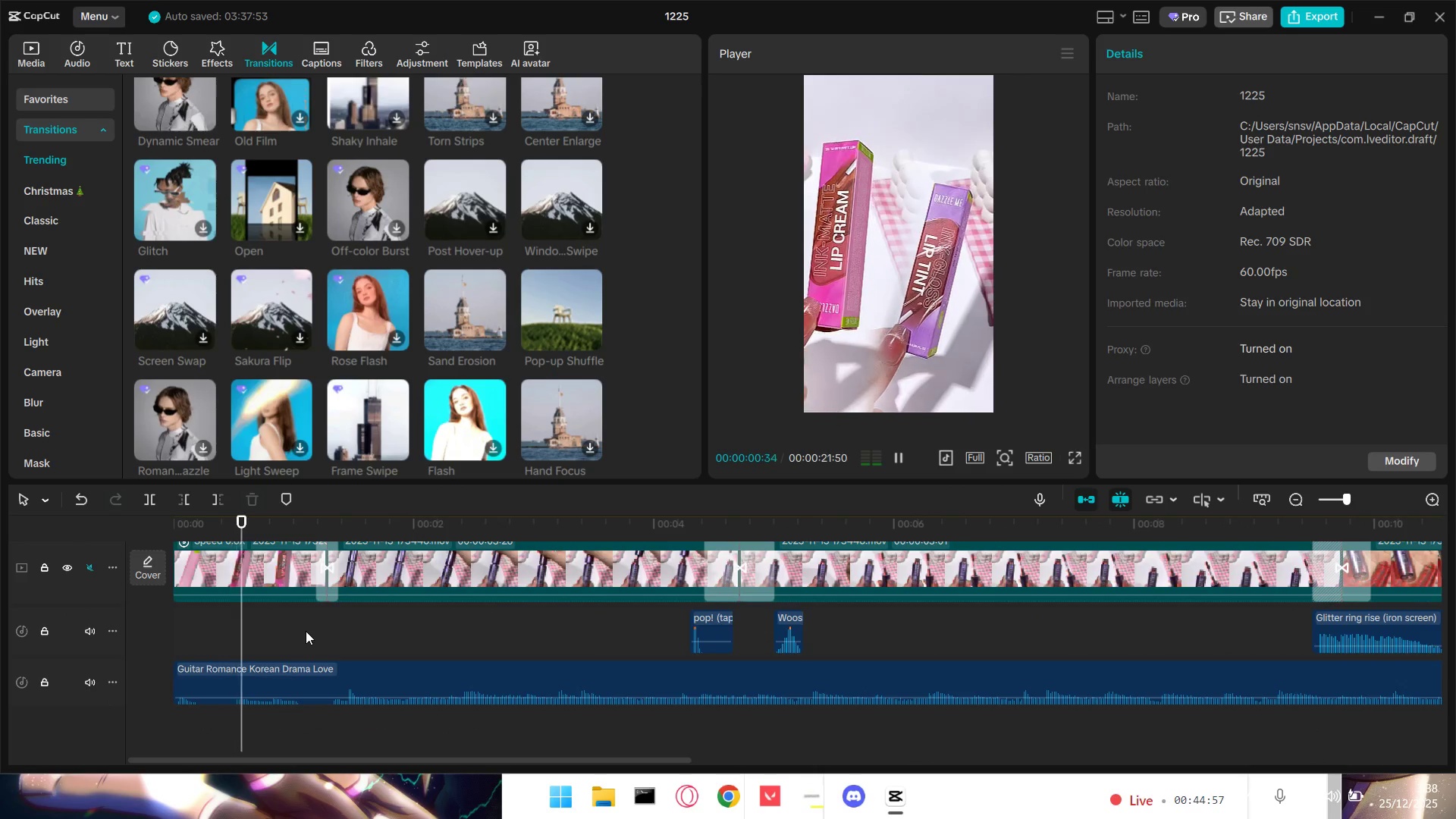 
key(Space)
 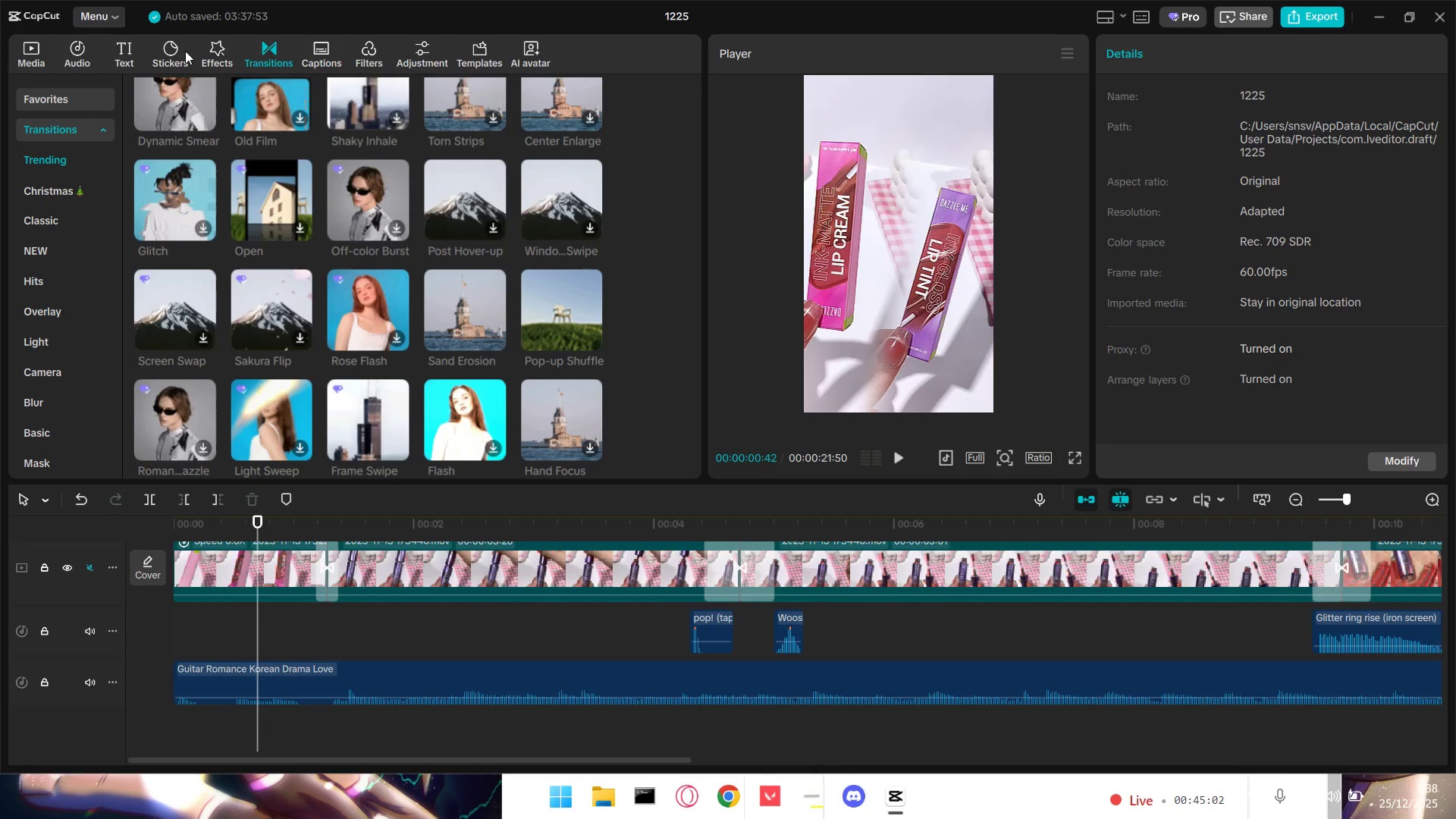 
wait(5.14)
 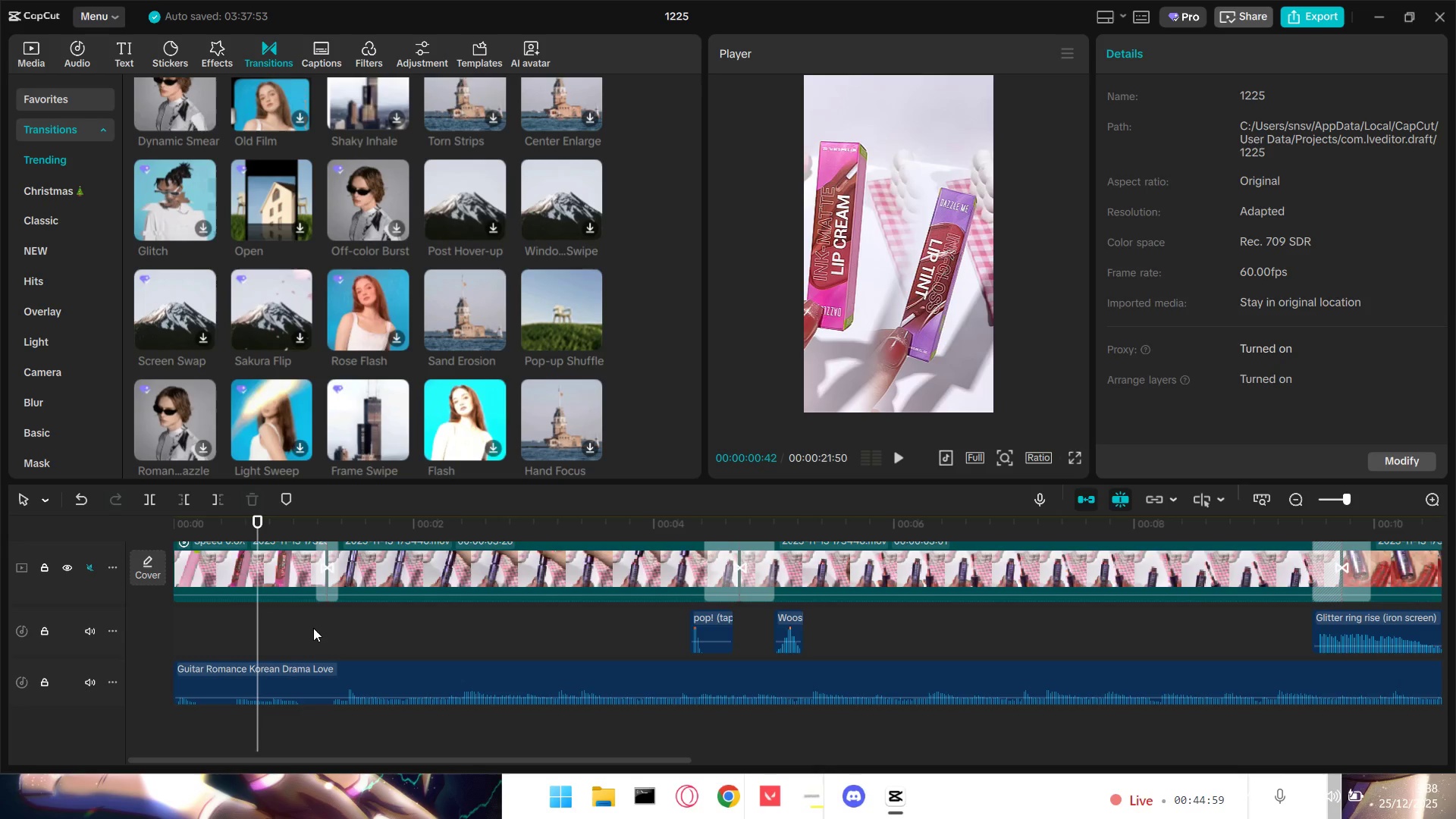 
left_click([80, 44])
 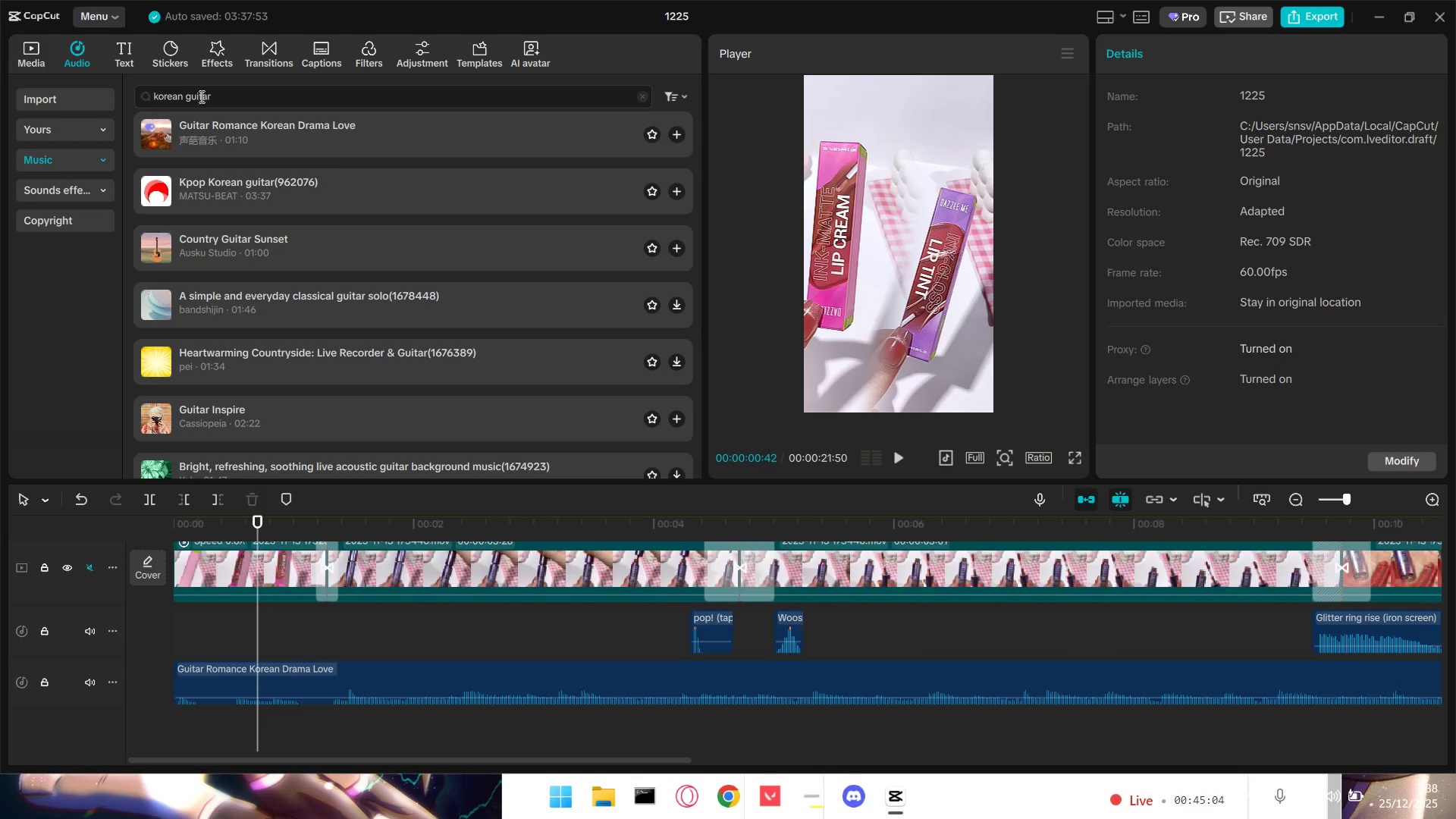 
left_click_drag(start_coordinate=[234, 97], to_coordinate=[108, 109])
 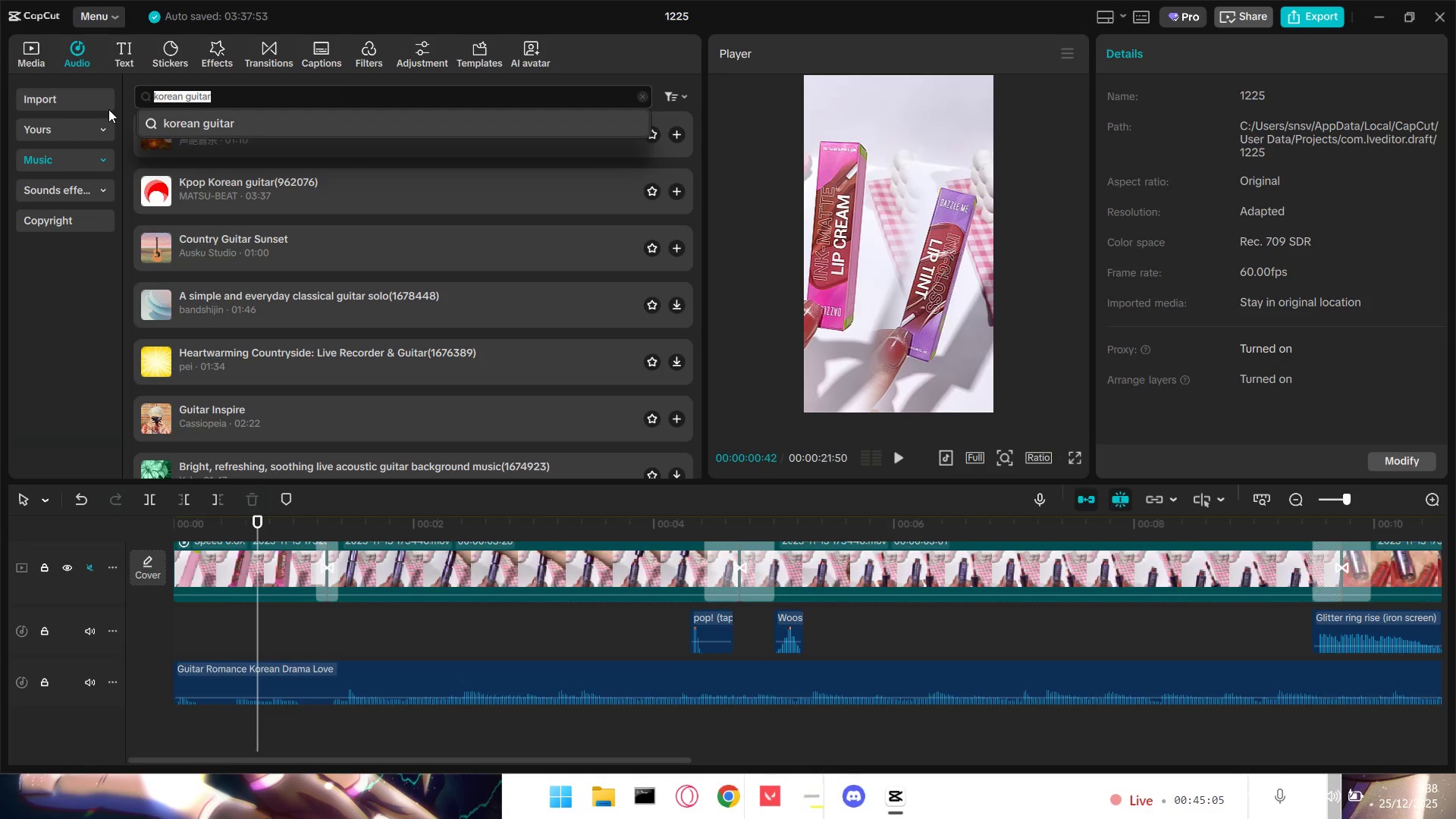 
type(woow)
 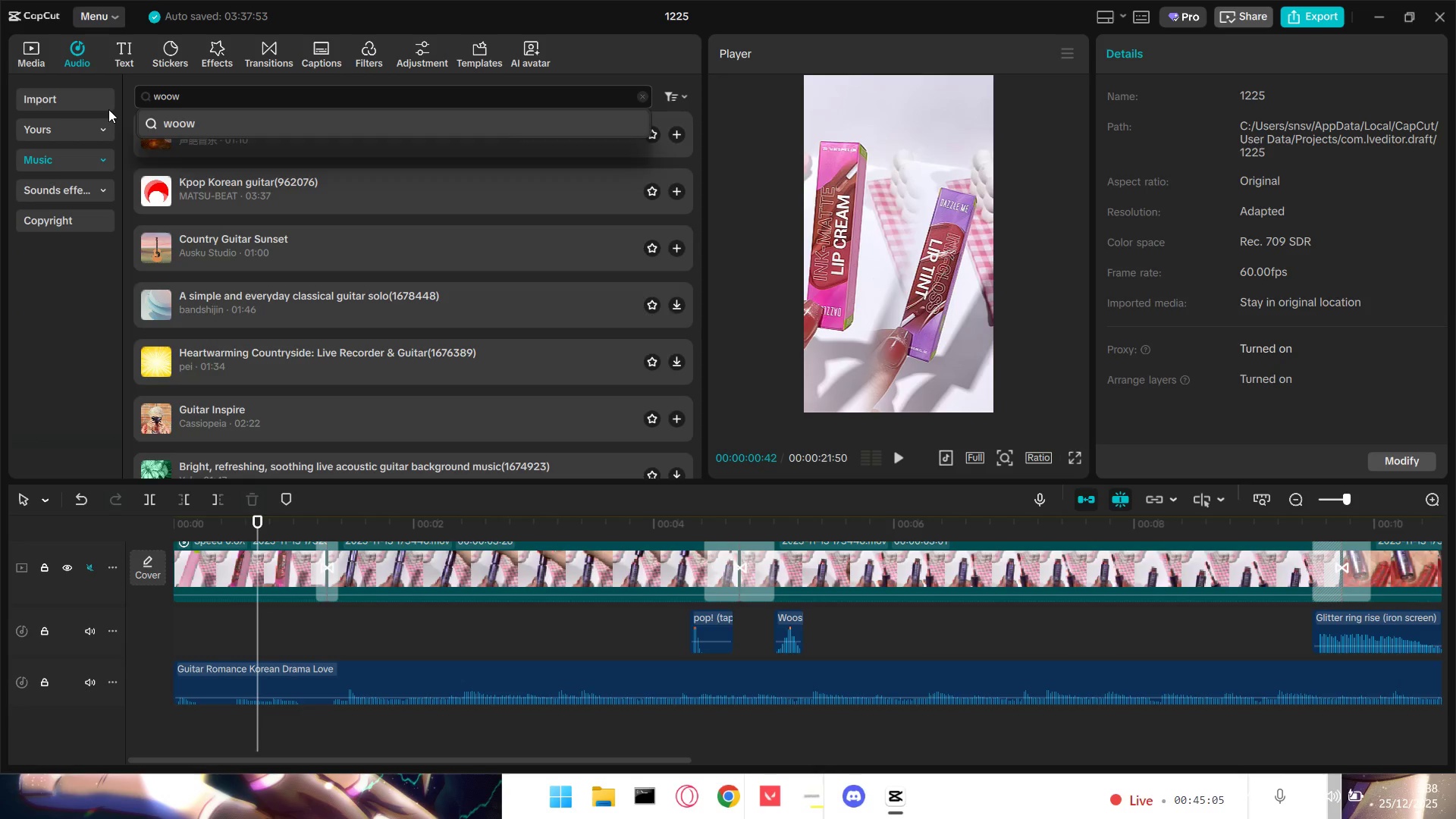 
key(Enter)
 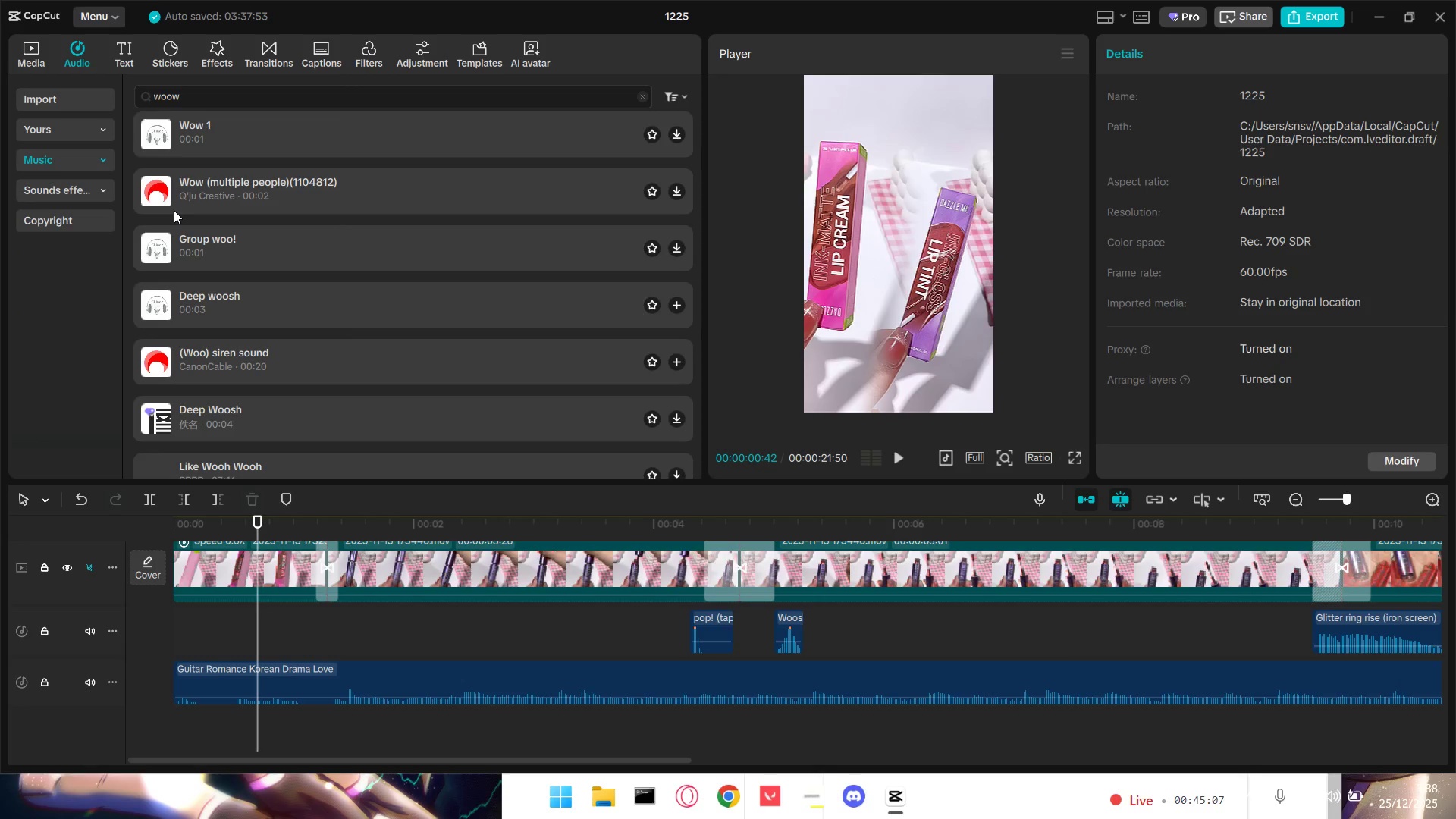 
left_click([228, 139])
 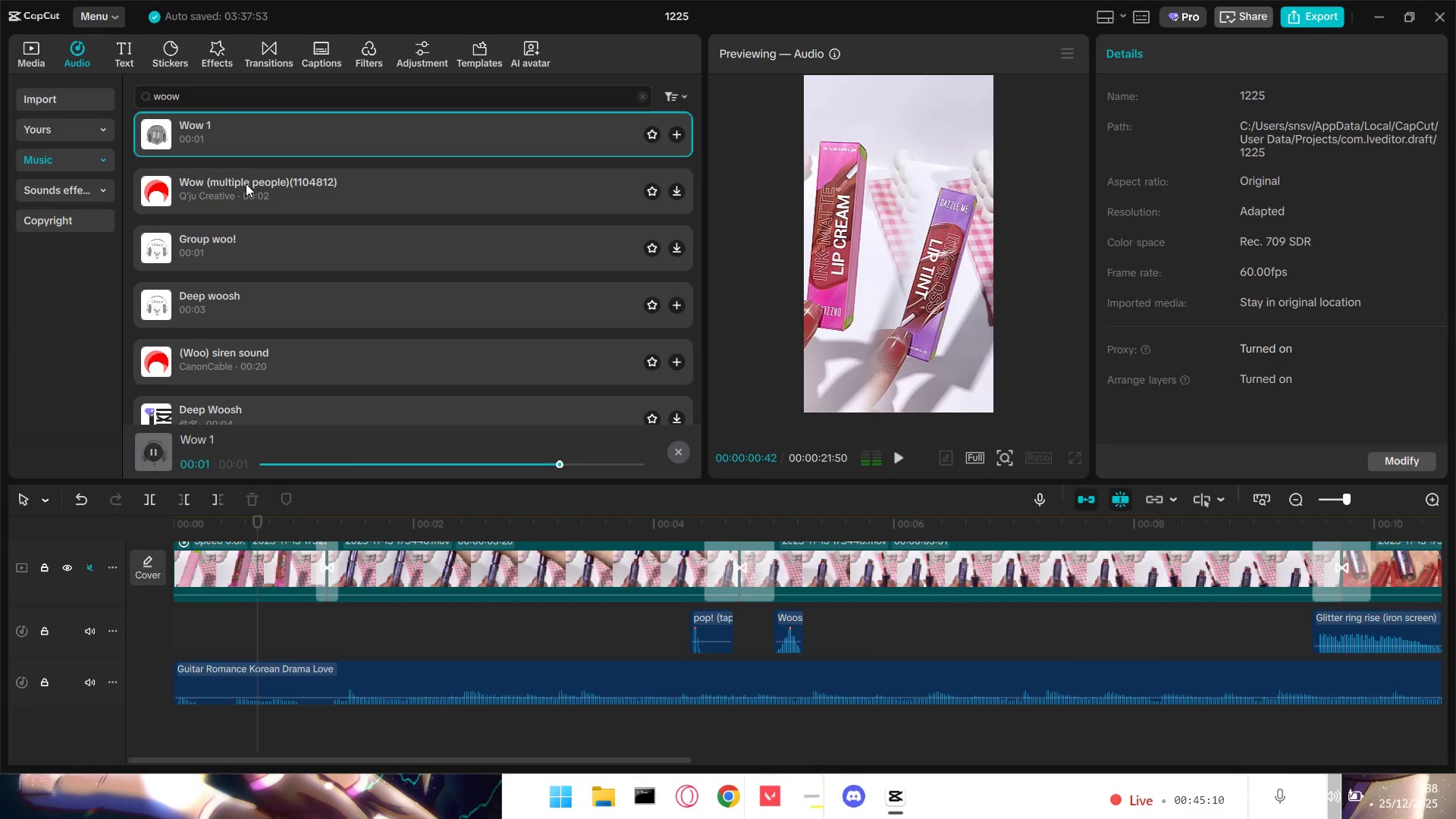 
left_click([266, 245])
 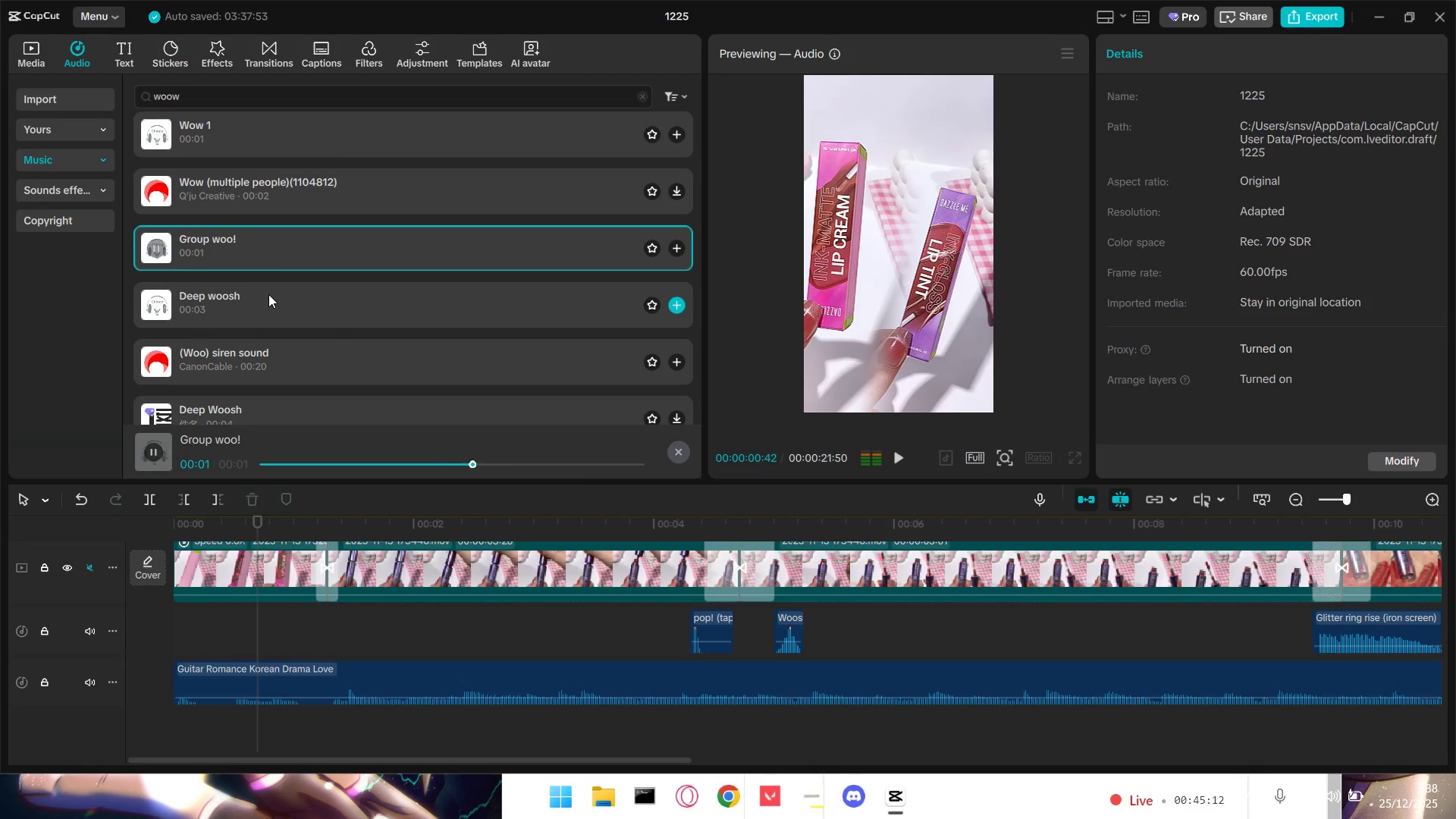 
left_click([261, 295])
 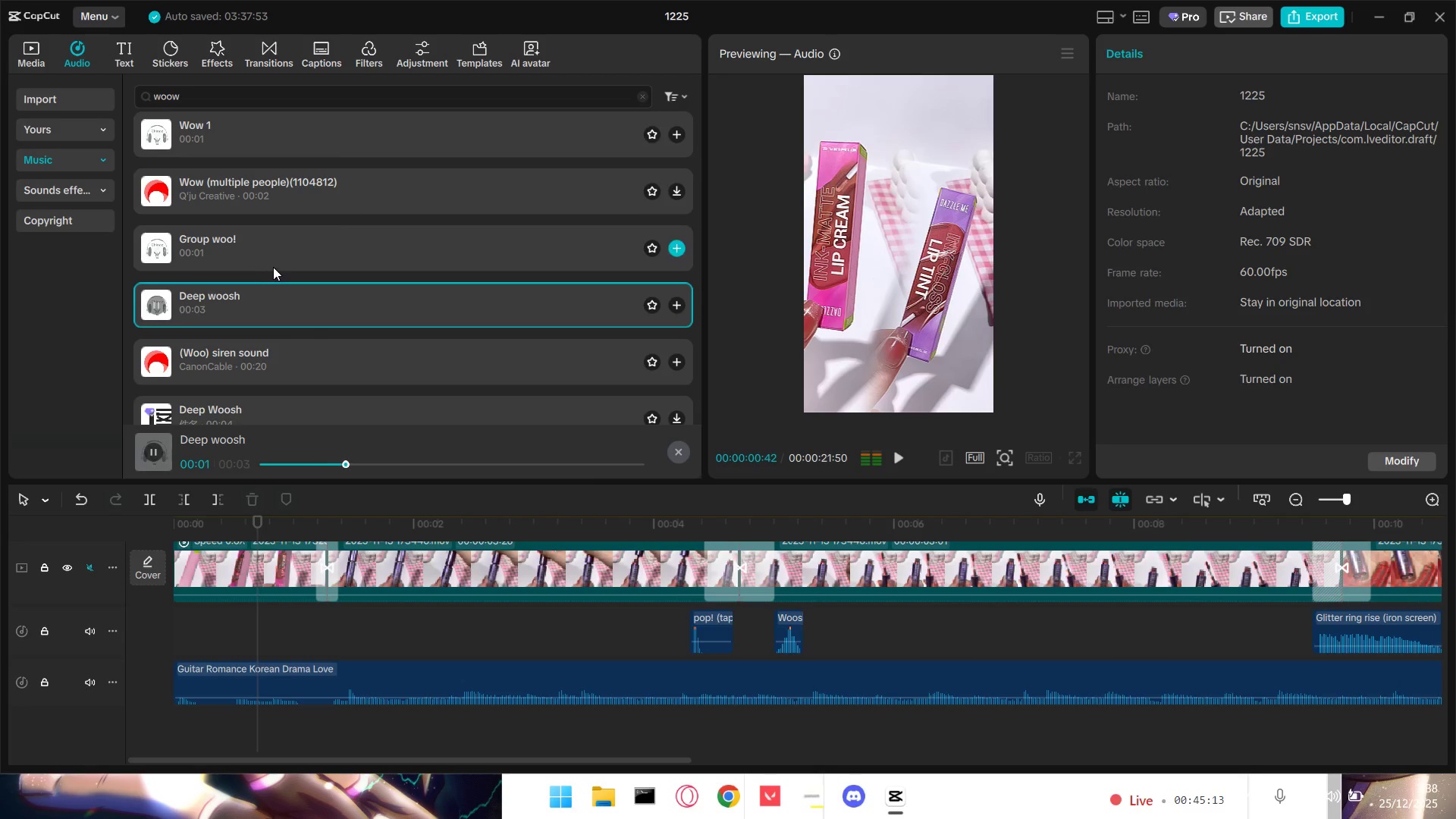 
left_click_drag(start_coordinate=[278, 256], to_coordinate=[169, 615])
 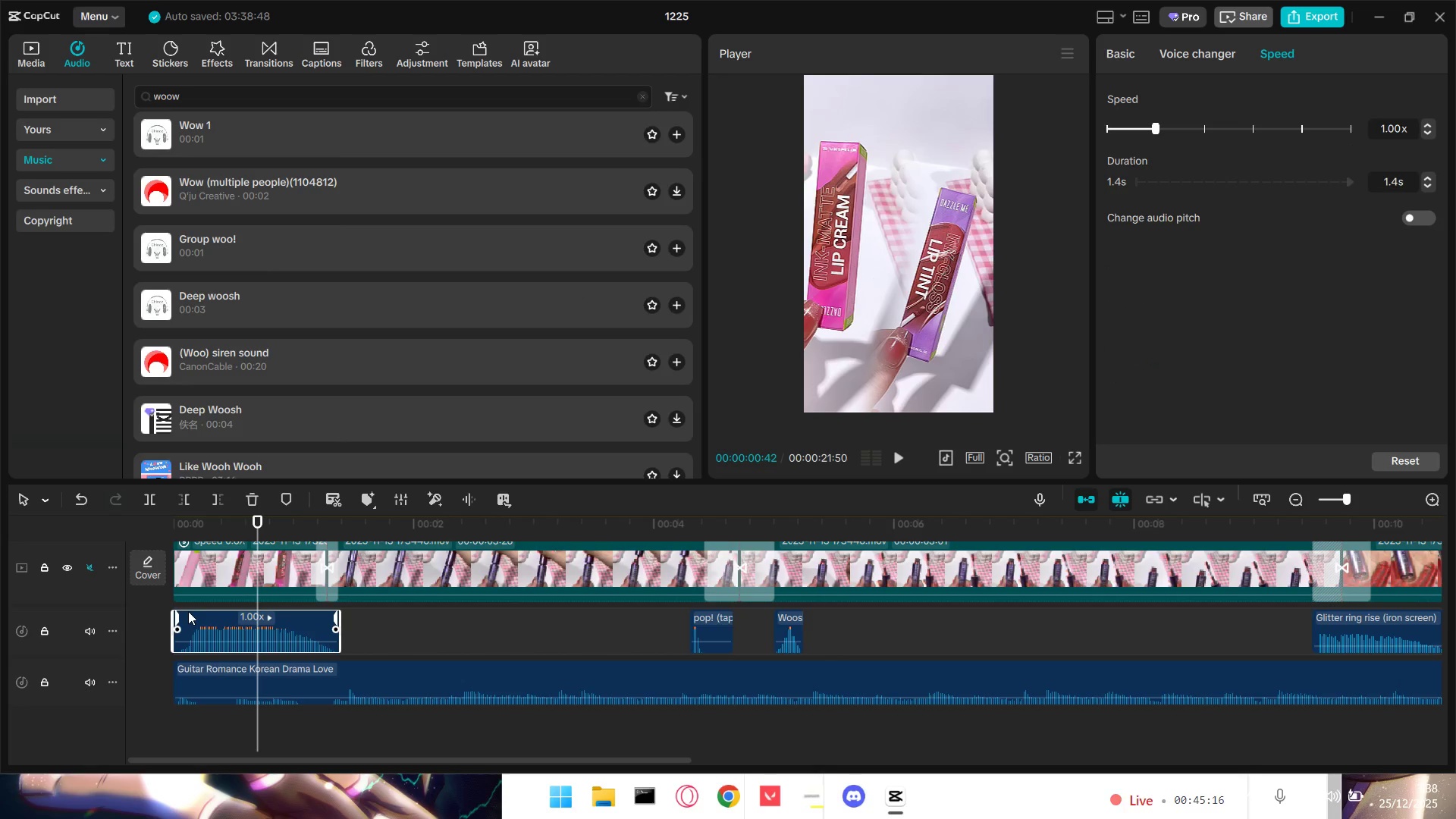 
double_click([180, 598])
 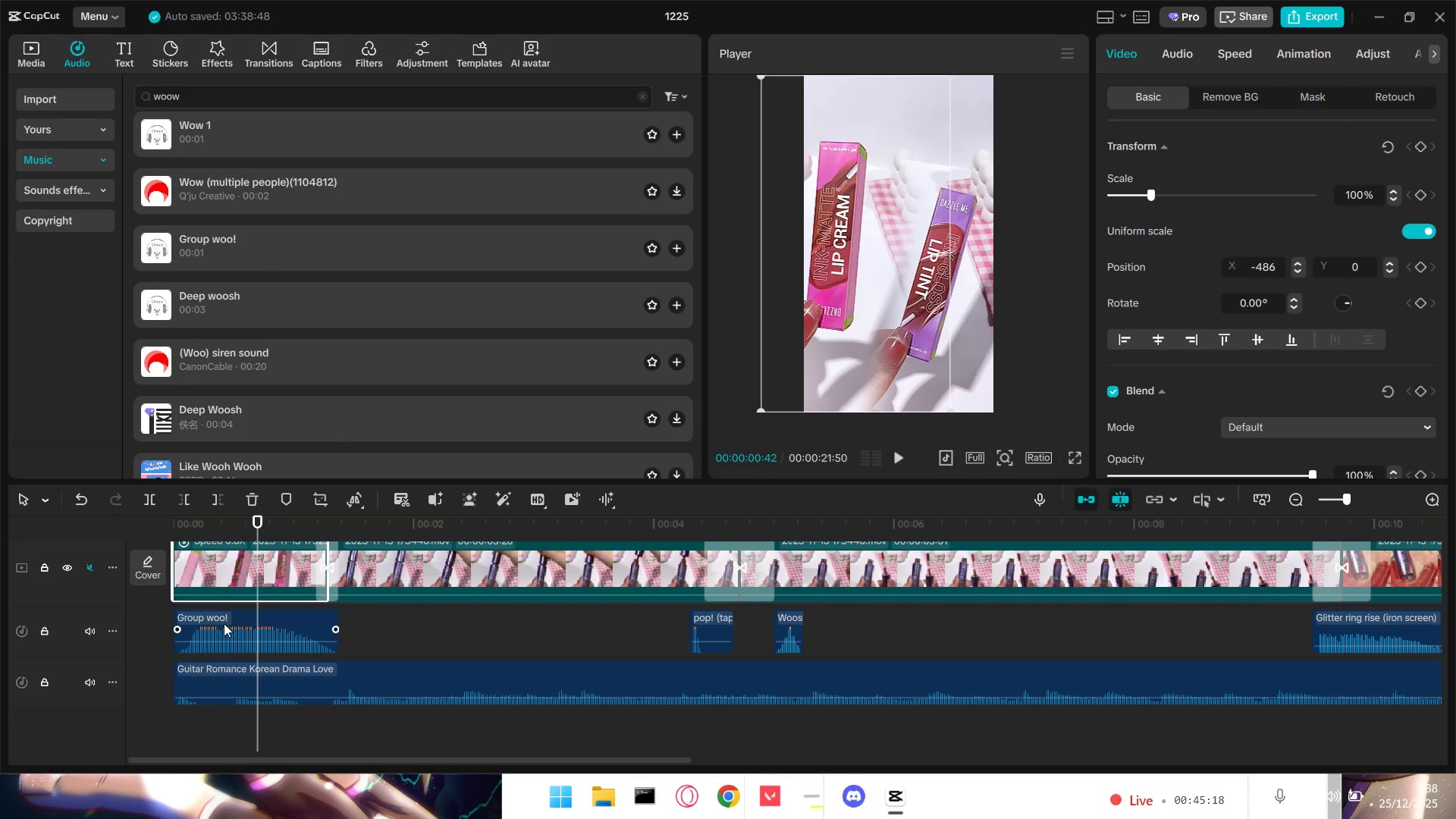 
left_click_drag(start_coordinate=[258, 617], to_coordinate=[278, 618])
 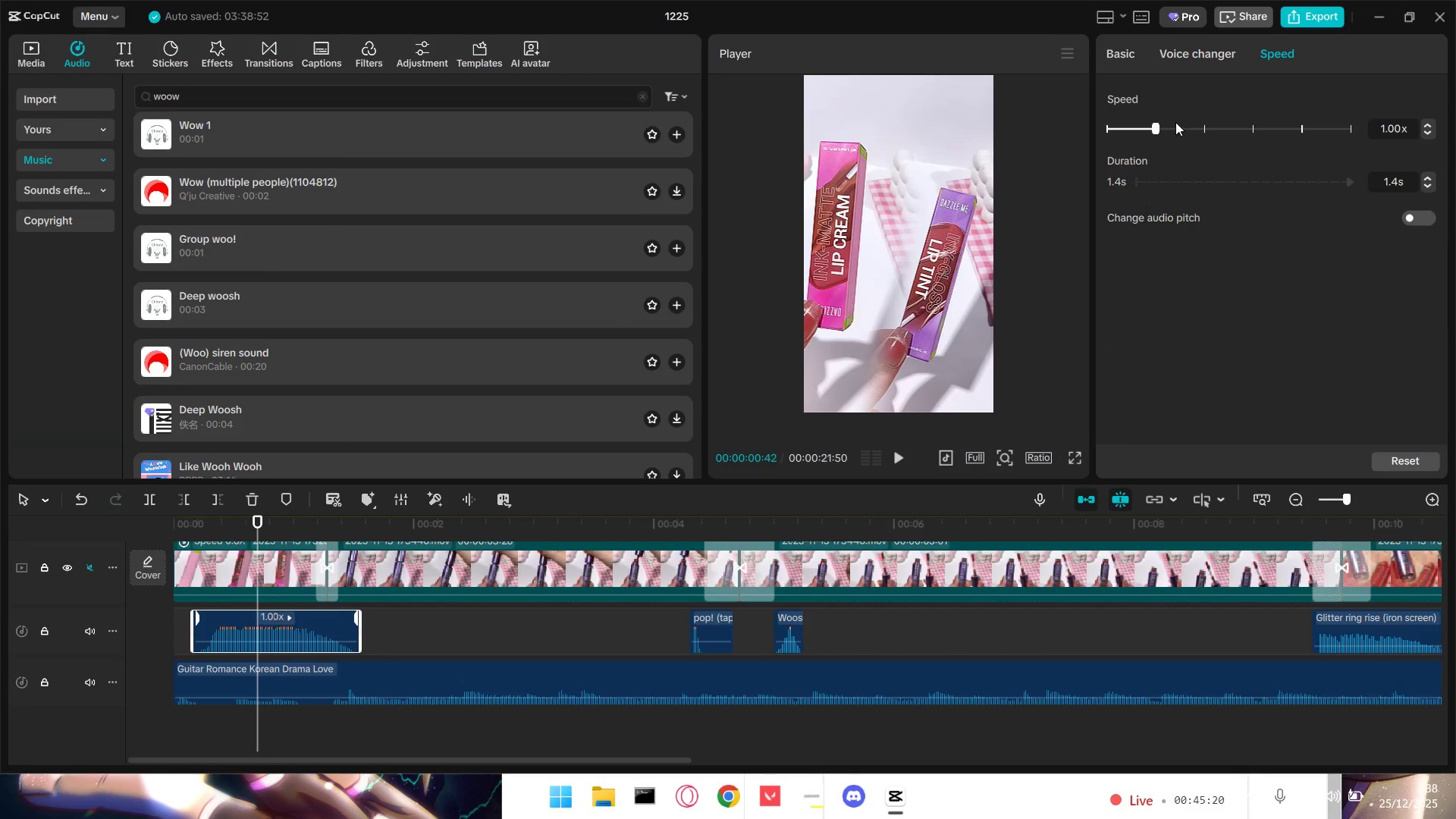 
left_click_drag(start_coordinate=[1163, 131], to_coordinate=[1180, 133])
 